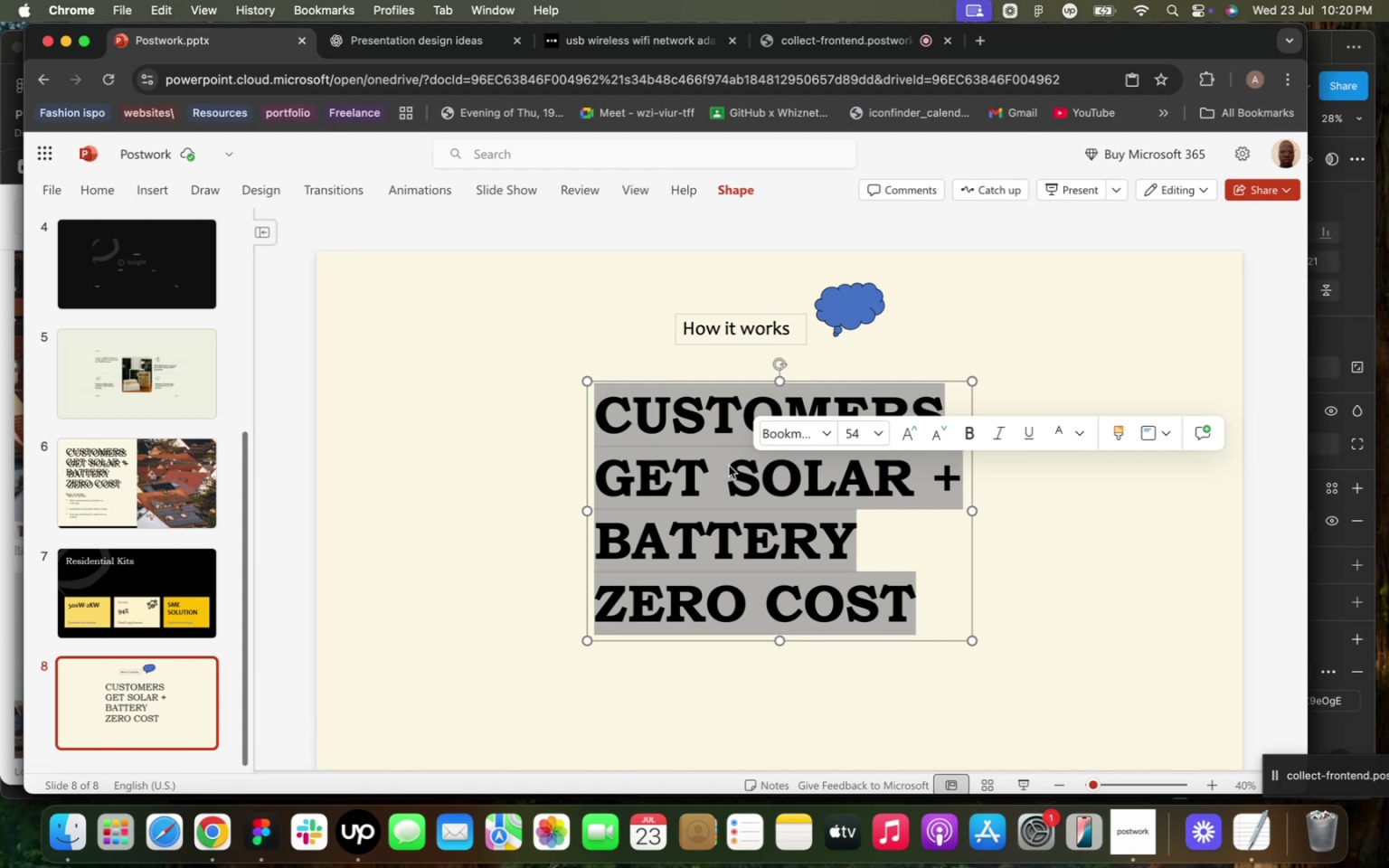 
key(Shift+ShiftLeft)
 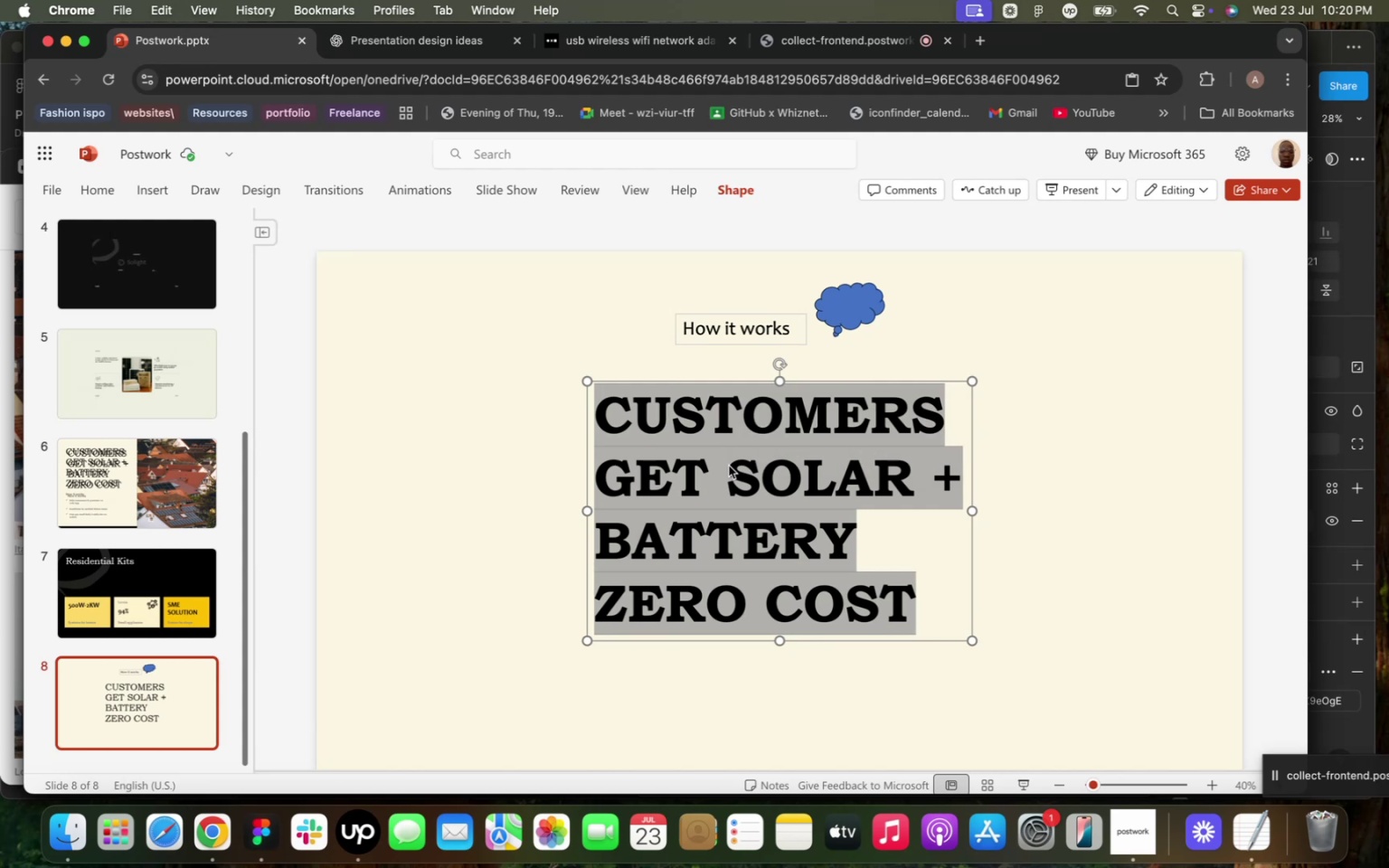 
key(CapsLock)
 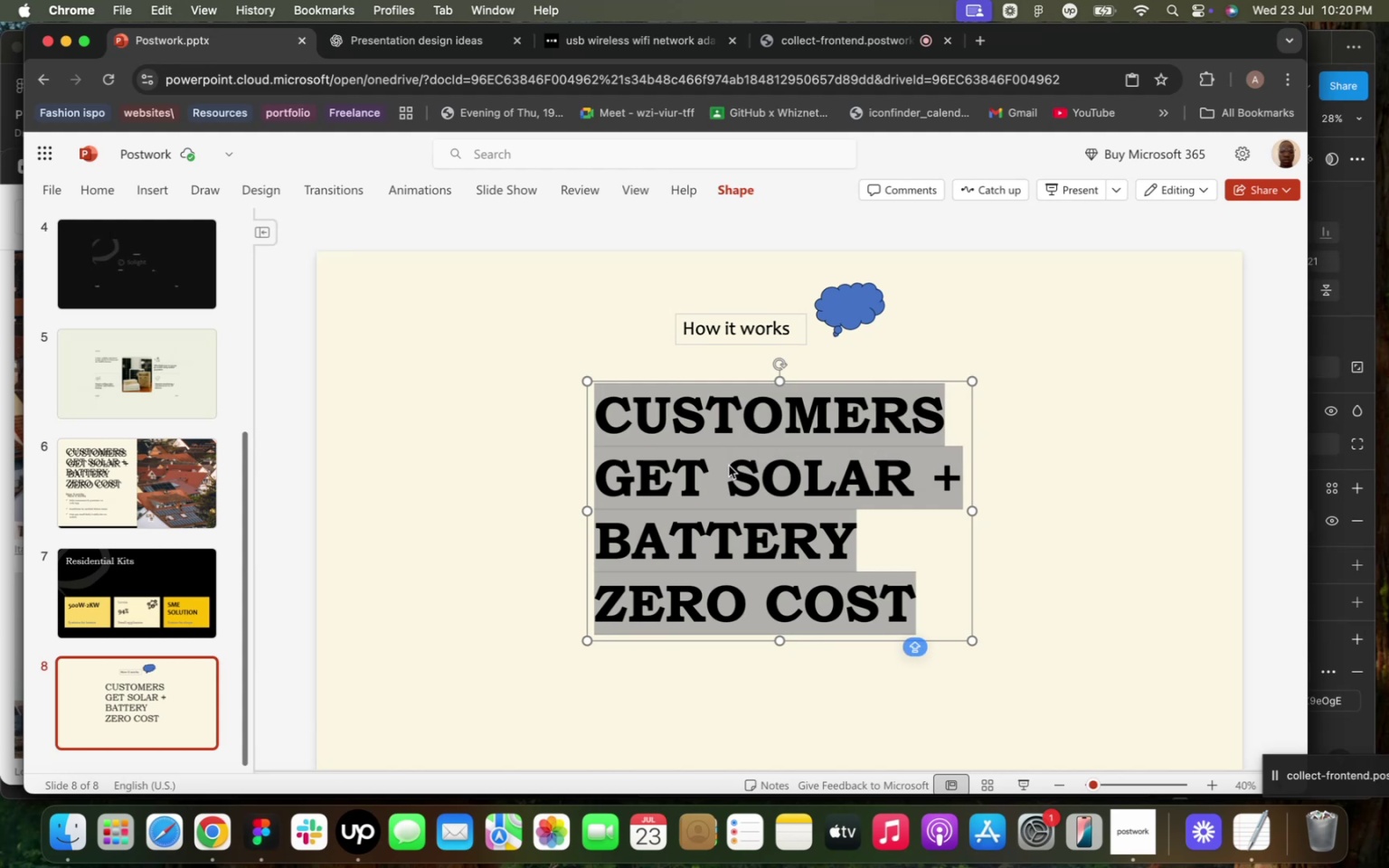 
key(C)
 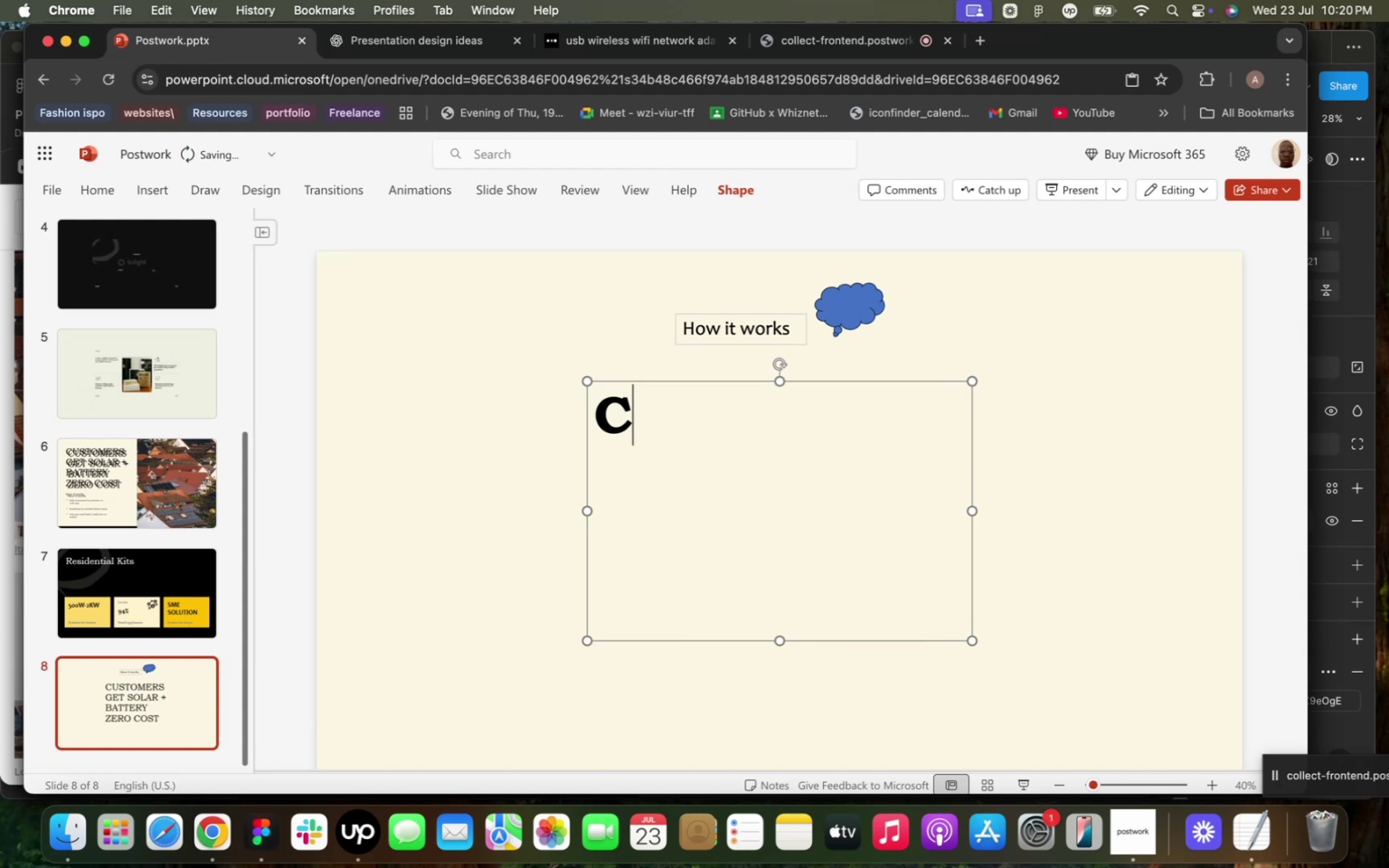 
key(CapsLock)
 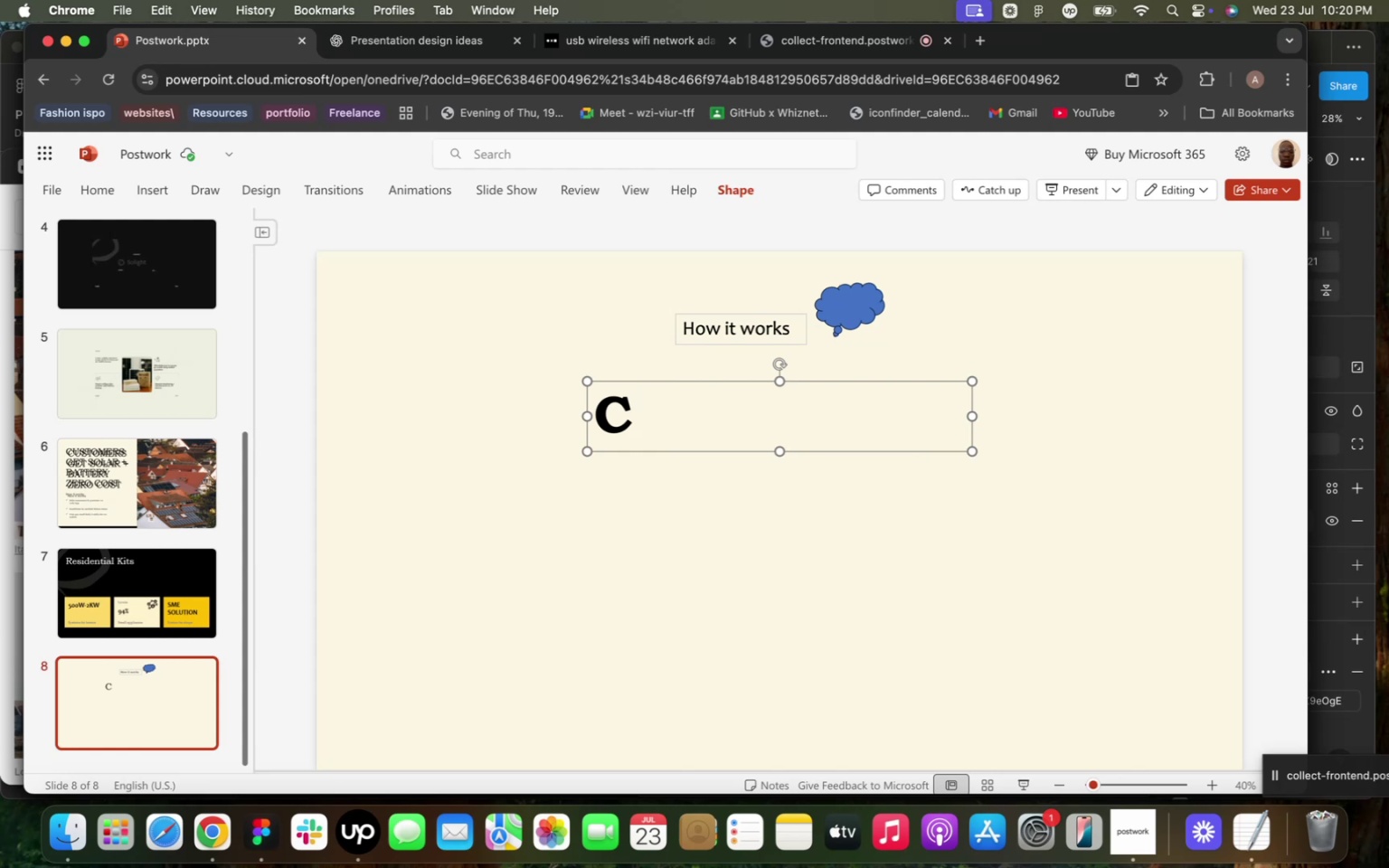 
wait(7.45)
 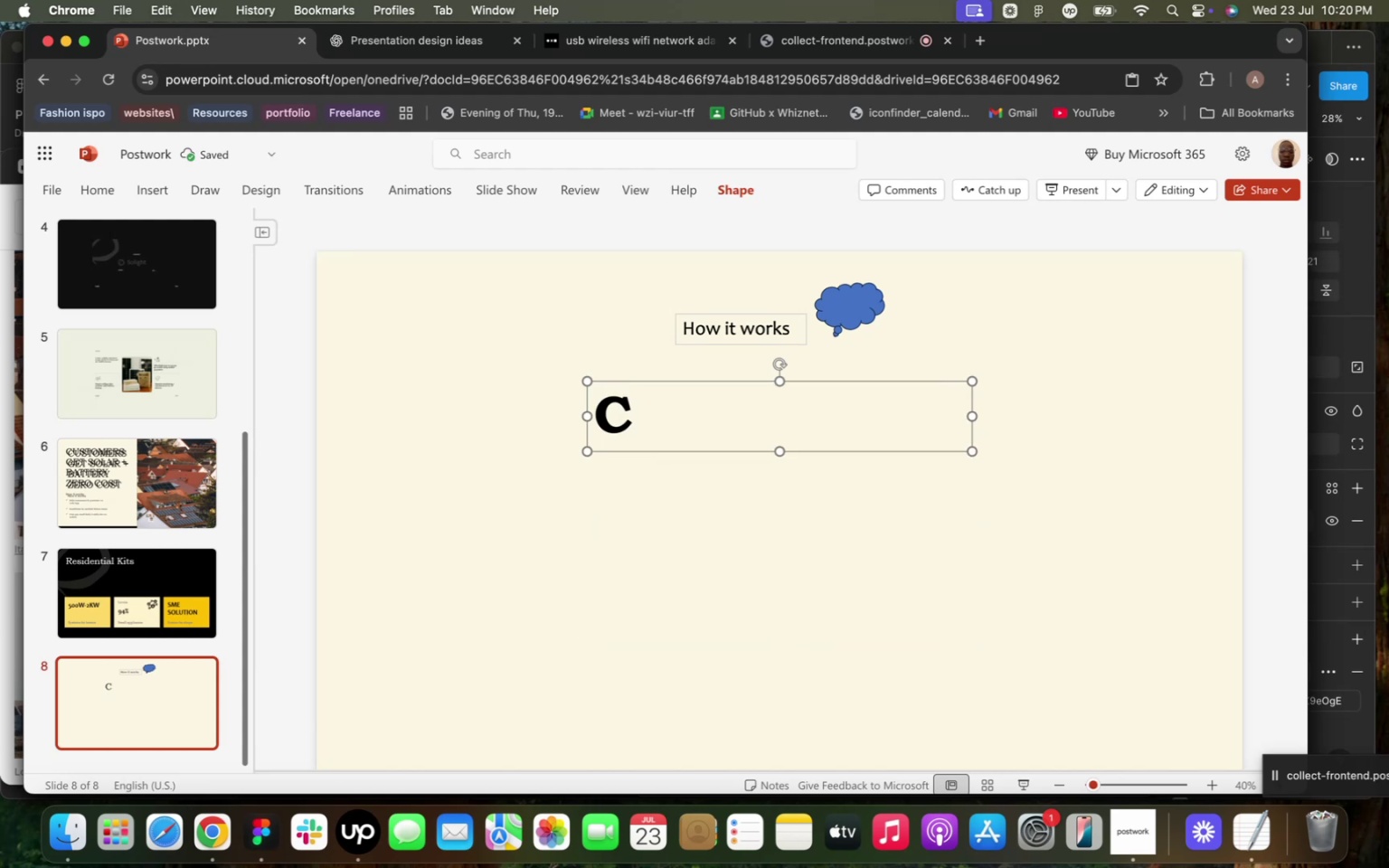 
type(onsider a close up )
 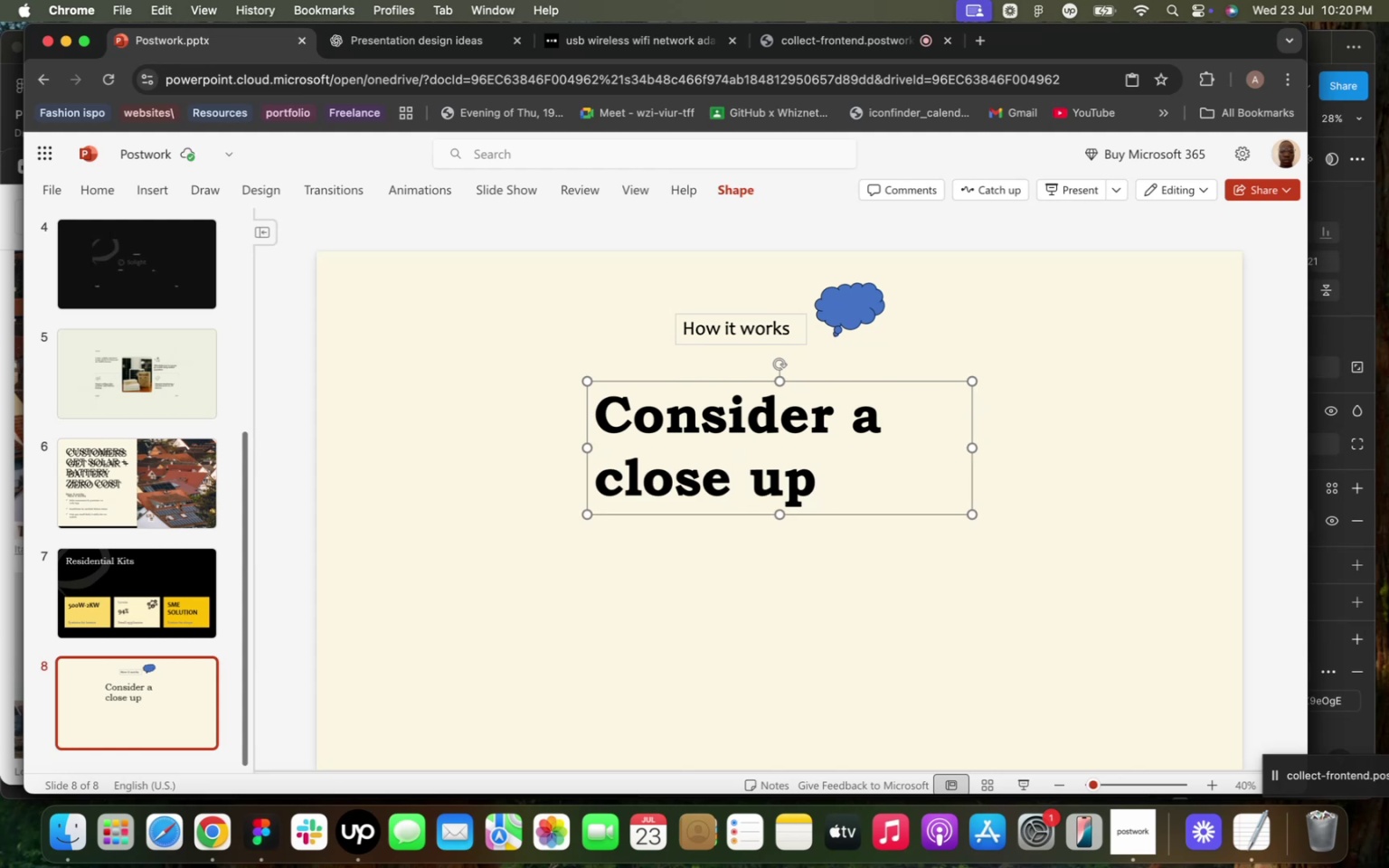 
wait(5.35)
 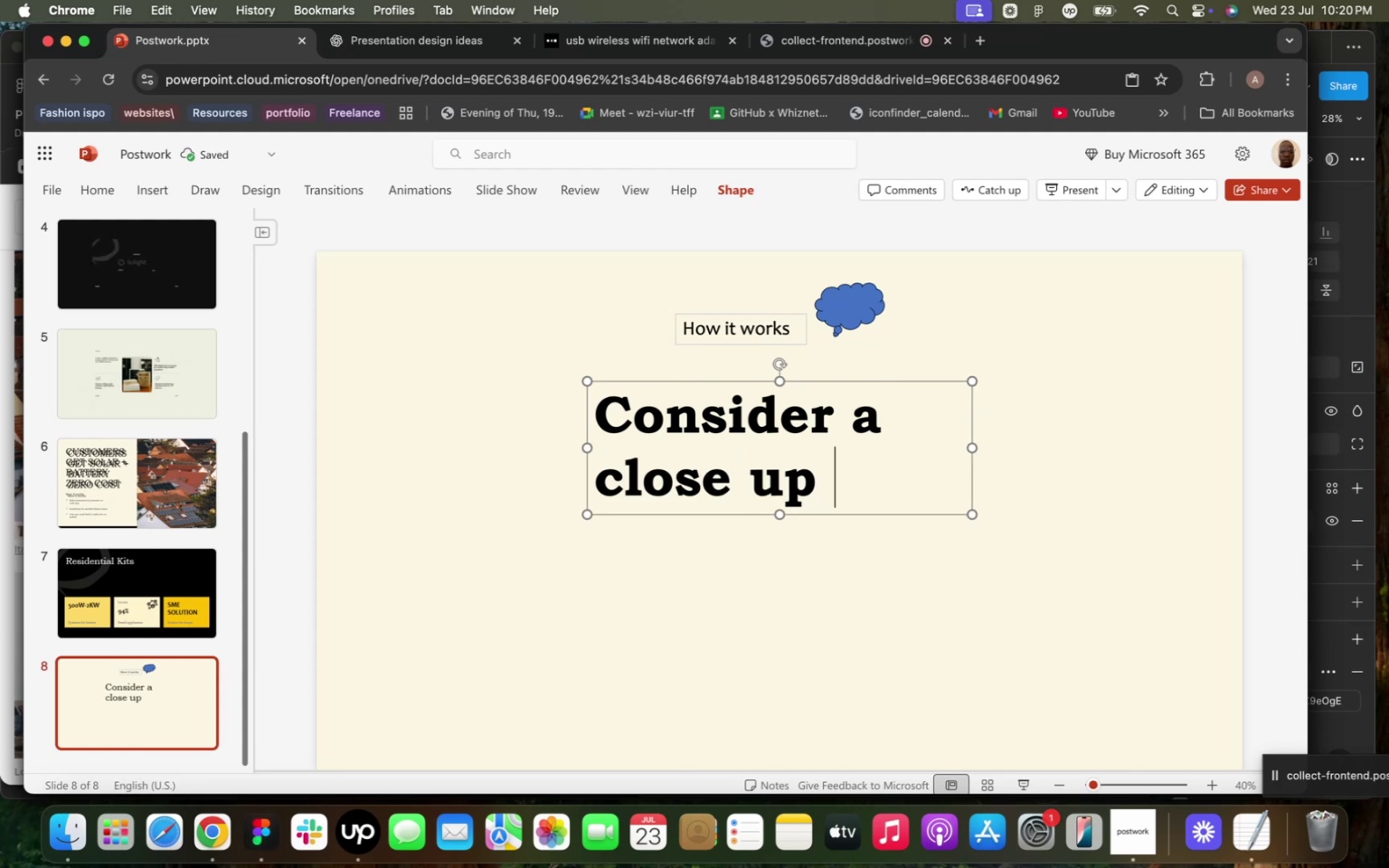 
type(of a solar )
 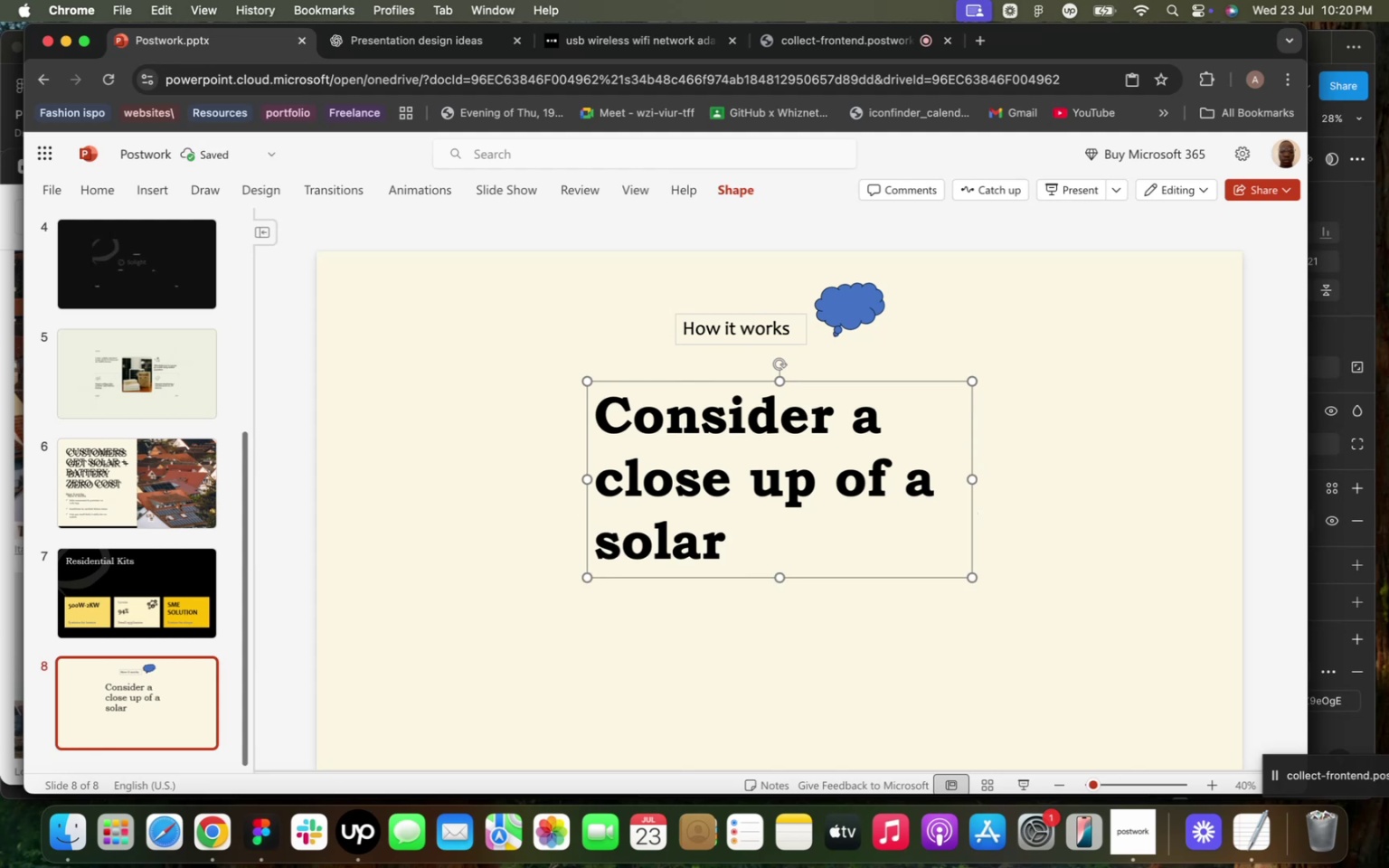 
type(panel shimmering under the sun)
 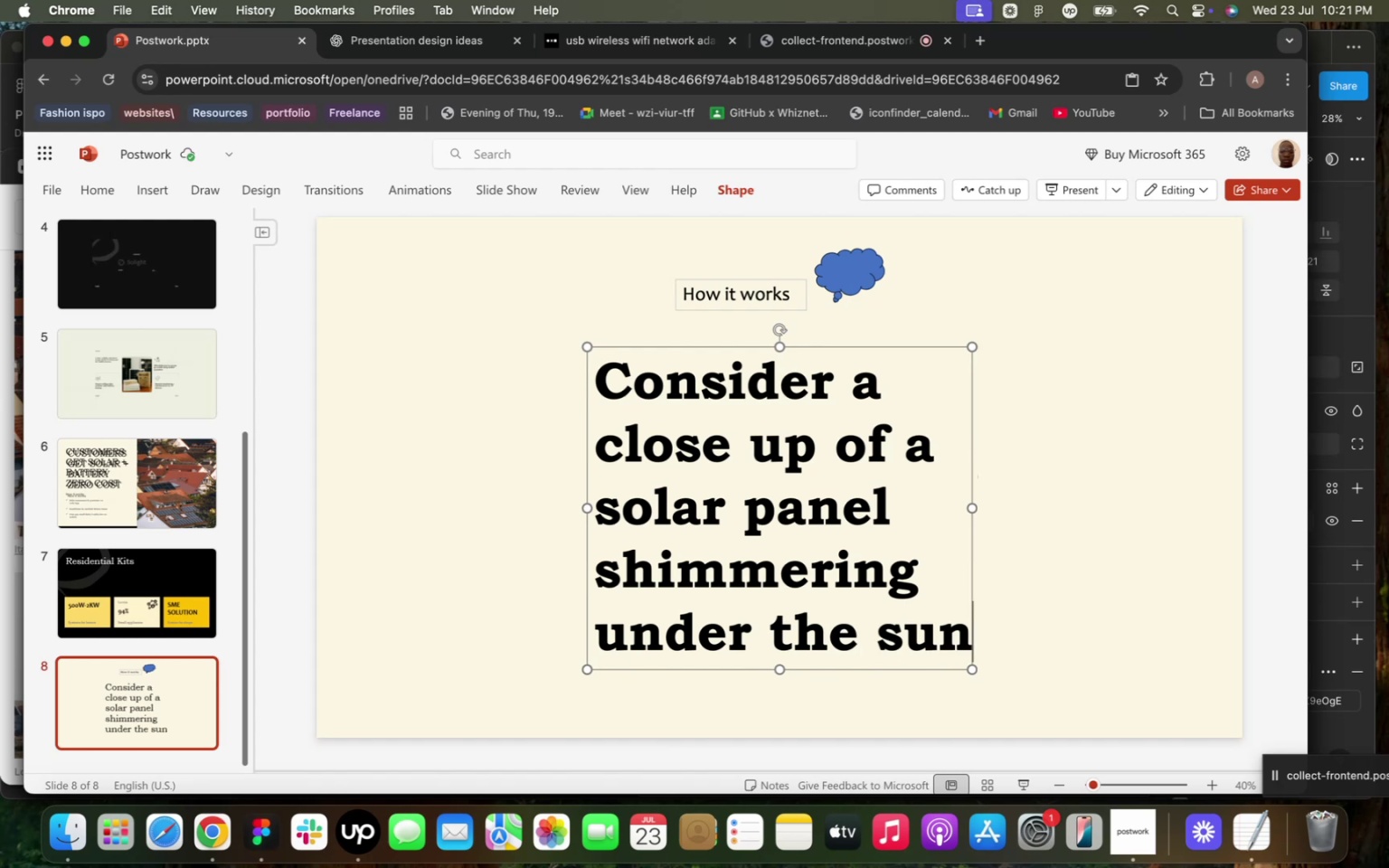 
wait(6.96)
 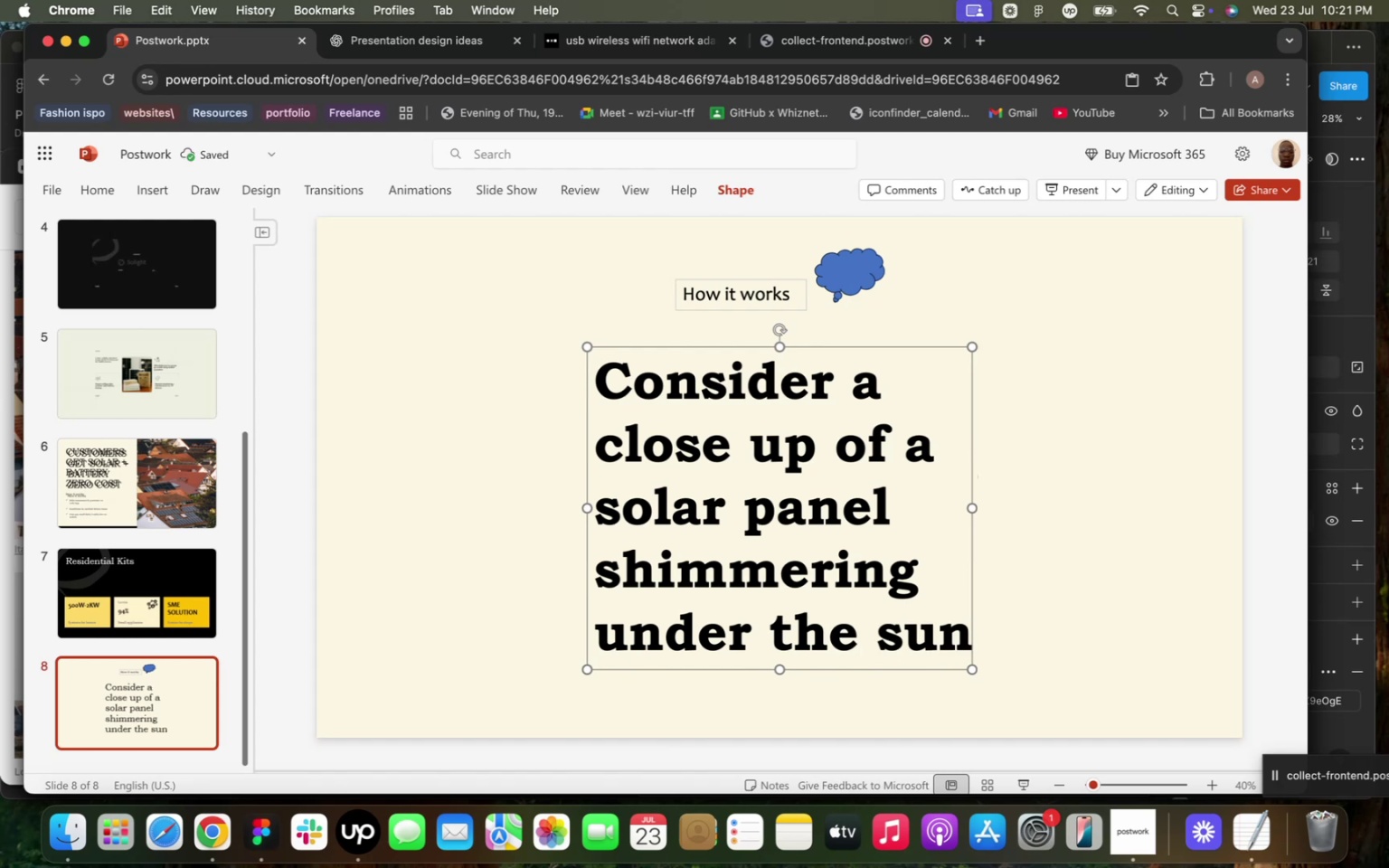 
type(o)
key(Backspace)
type( or futuristic enery)
key(Backspace)
type(gy frid )
key(Backspace)
 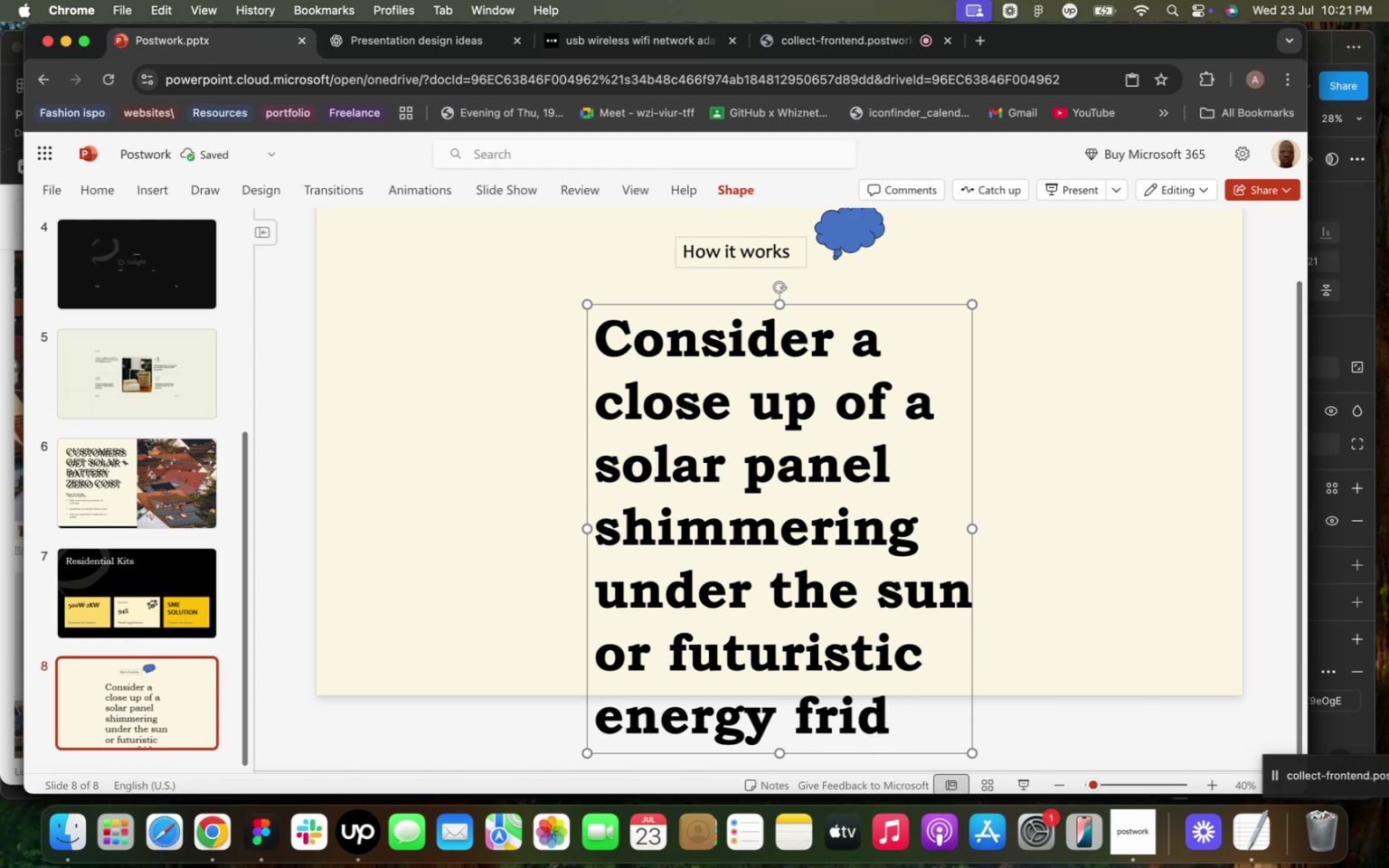 
key(ArrowLeft)
 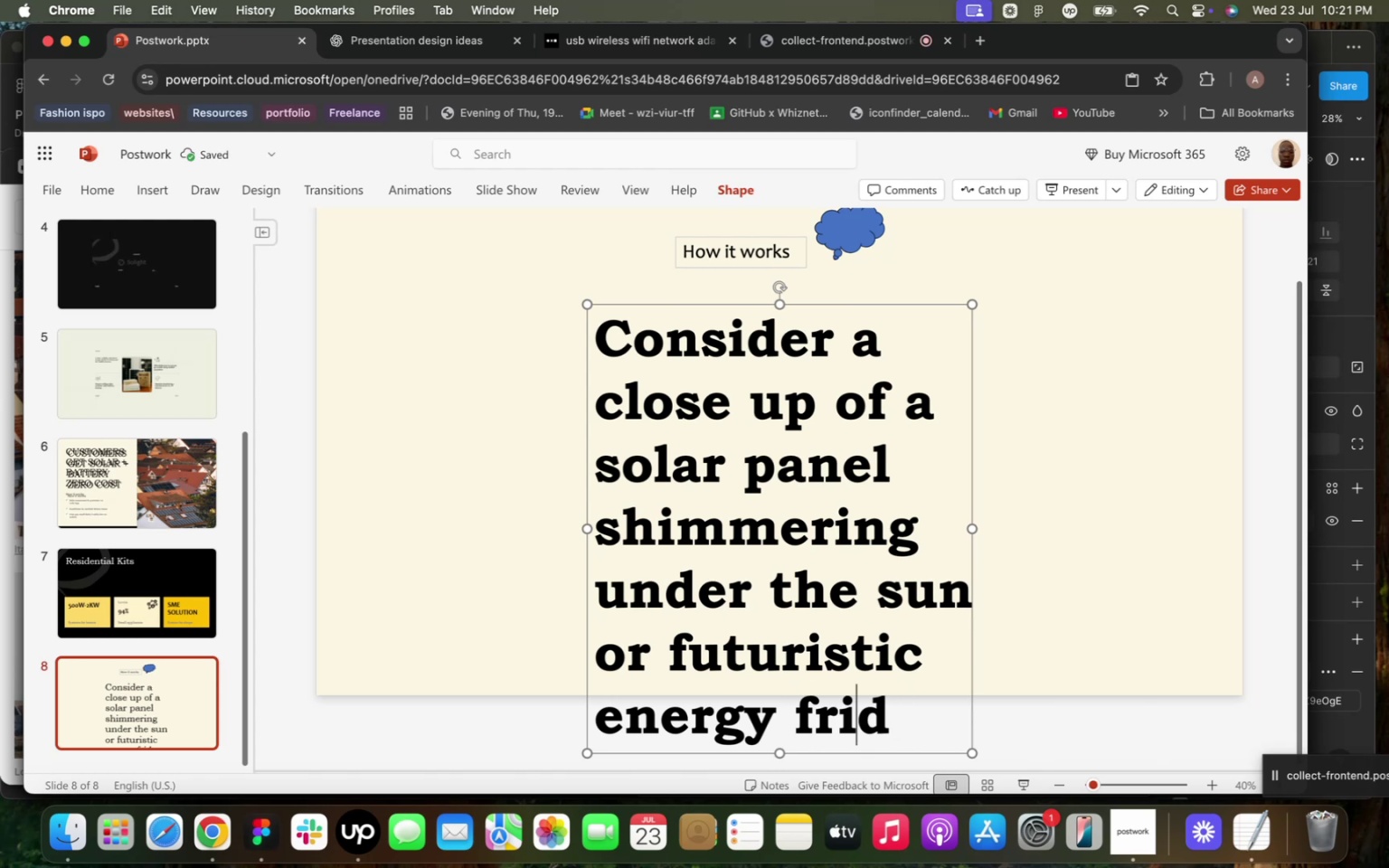 
key(ArrowLeft)
 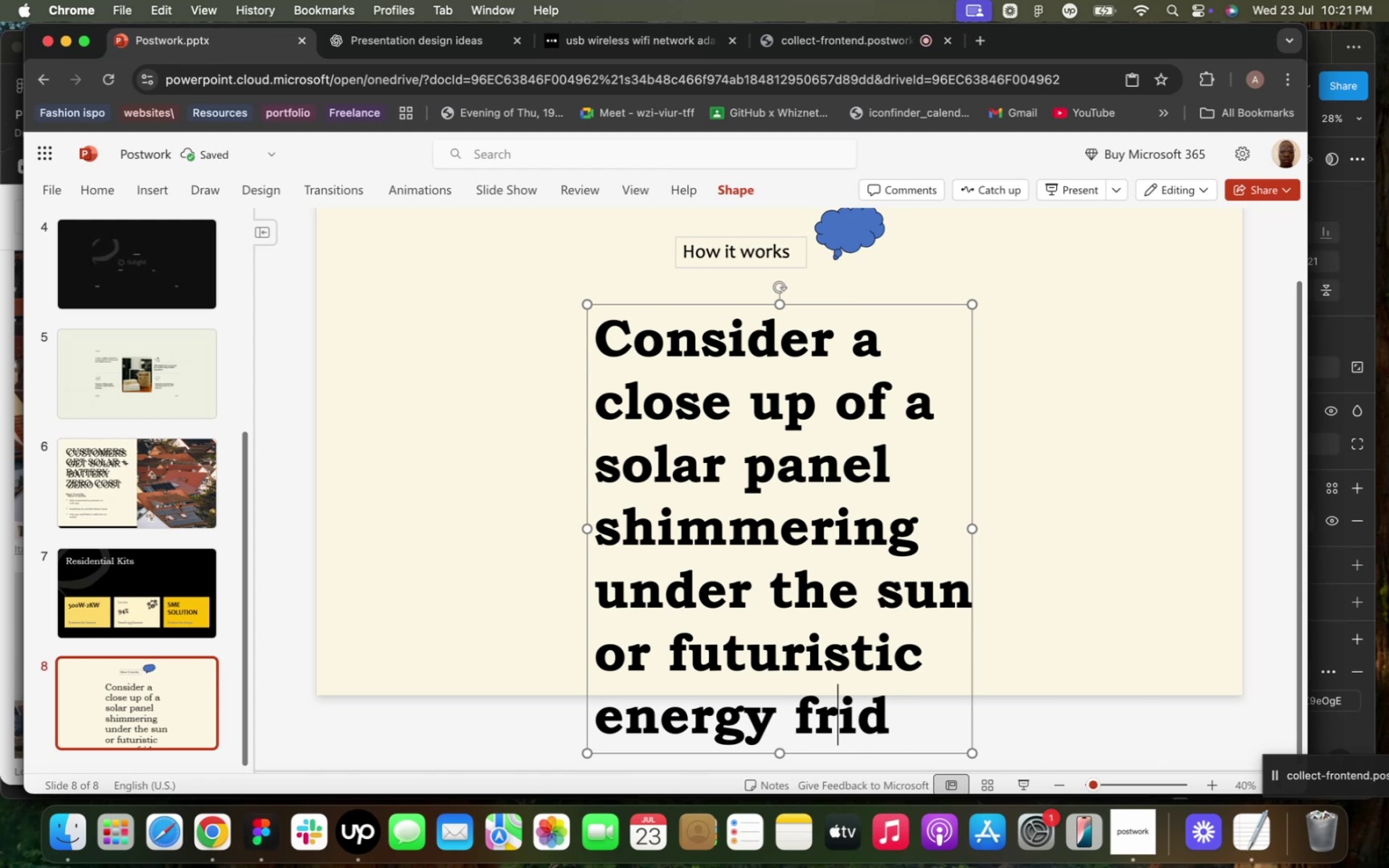 
key(ArrowLeft)
 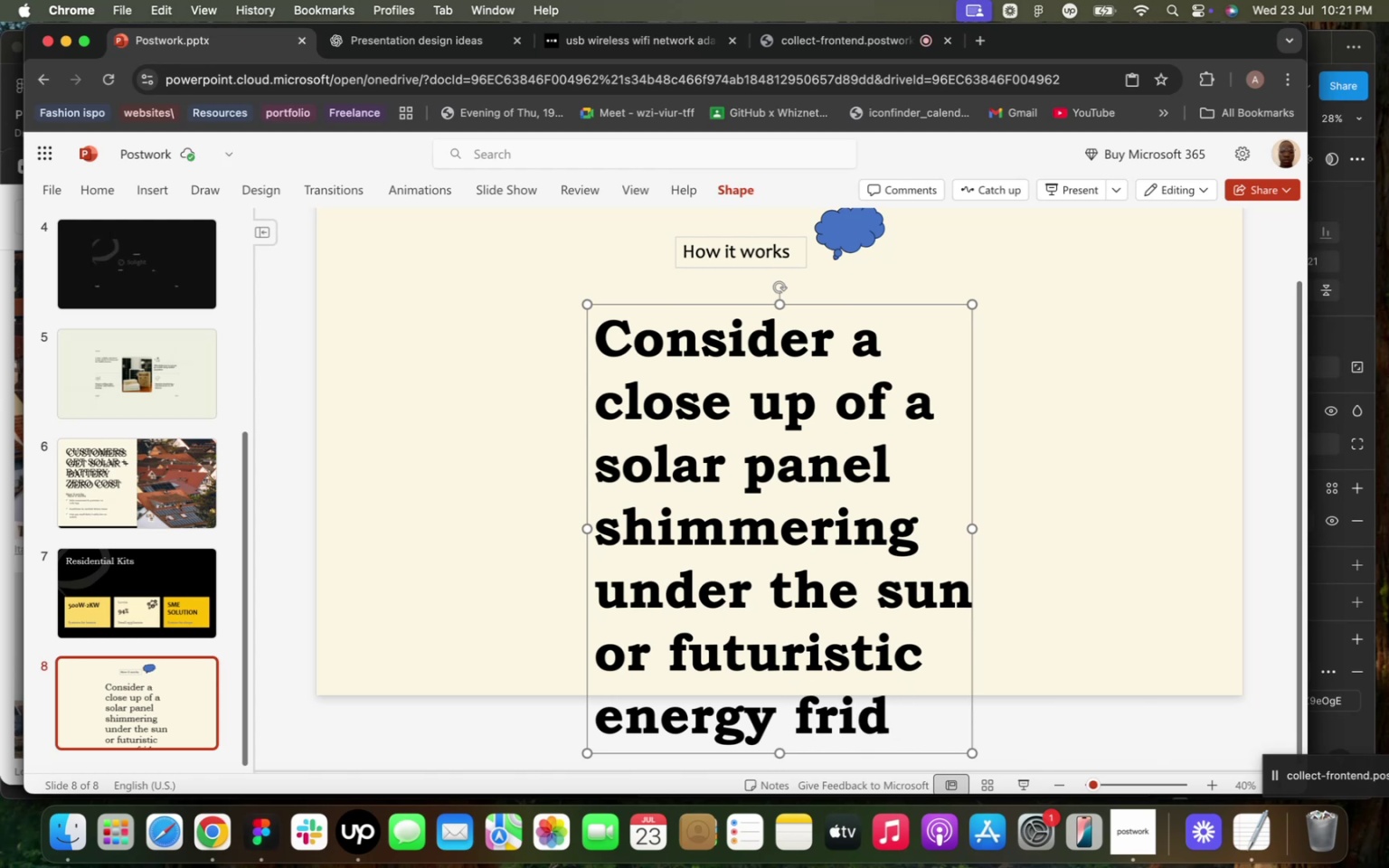 
key(Backspace)
 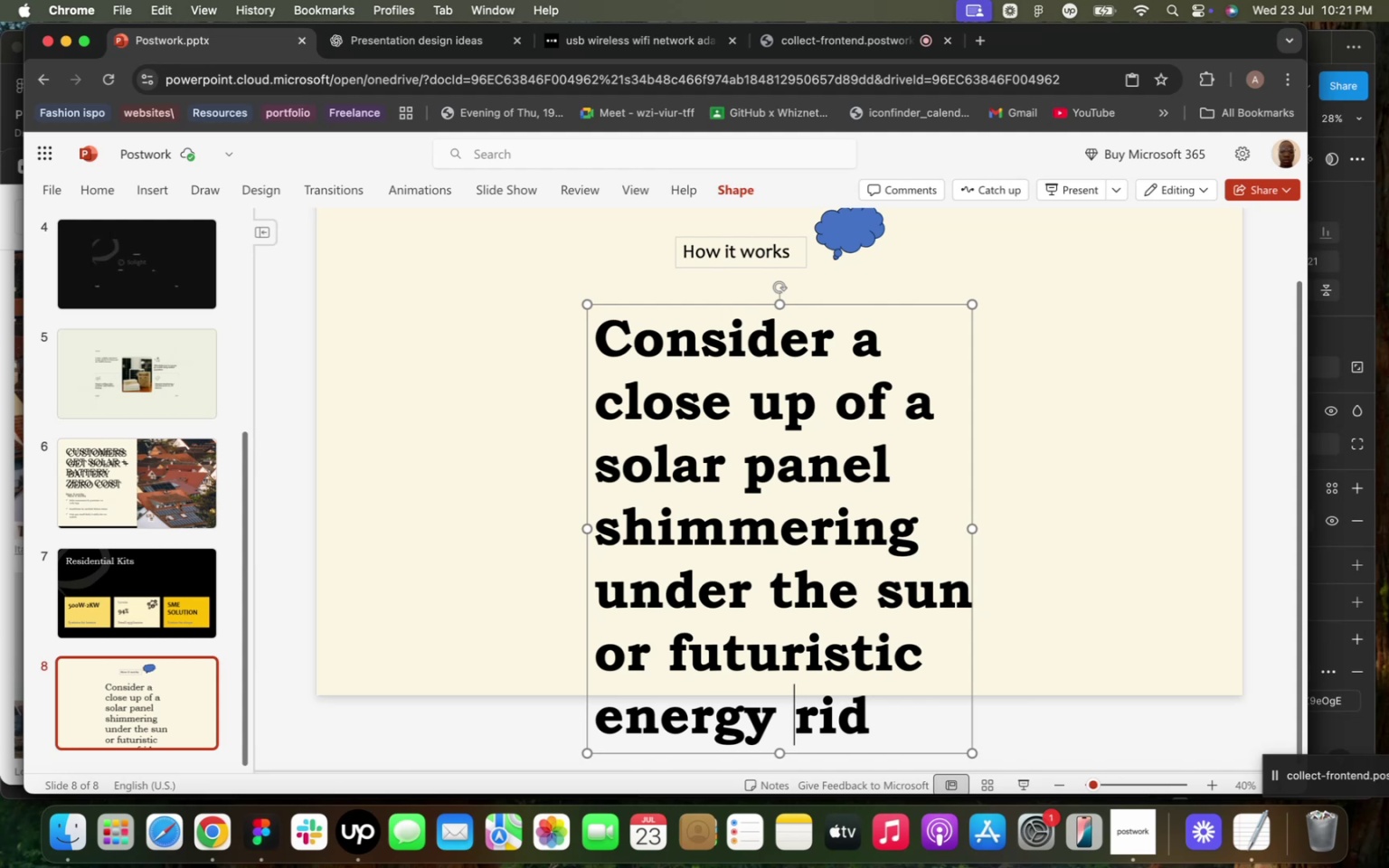 
key(G)
 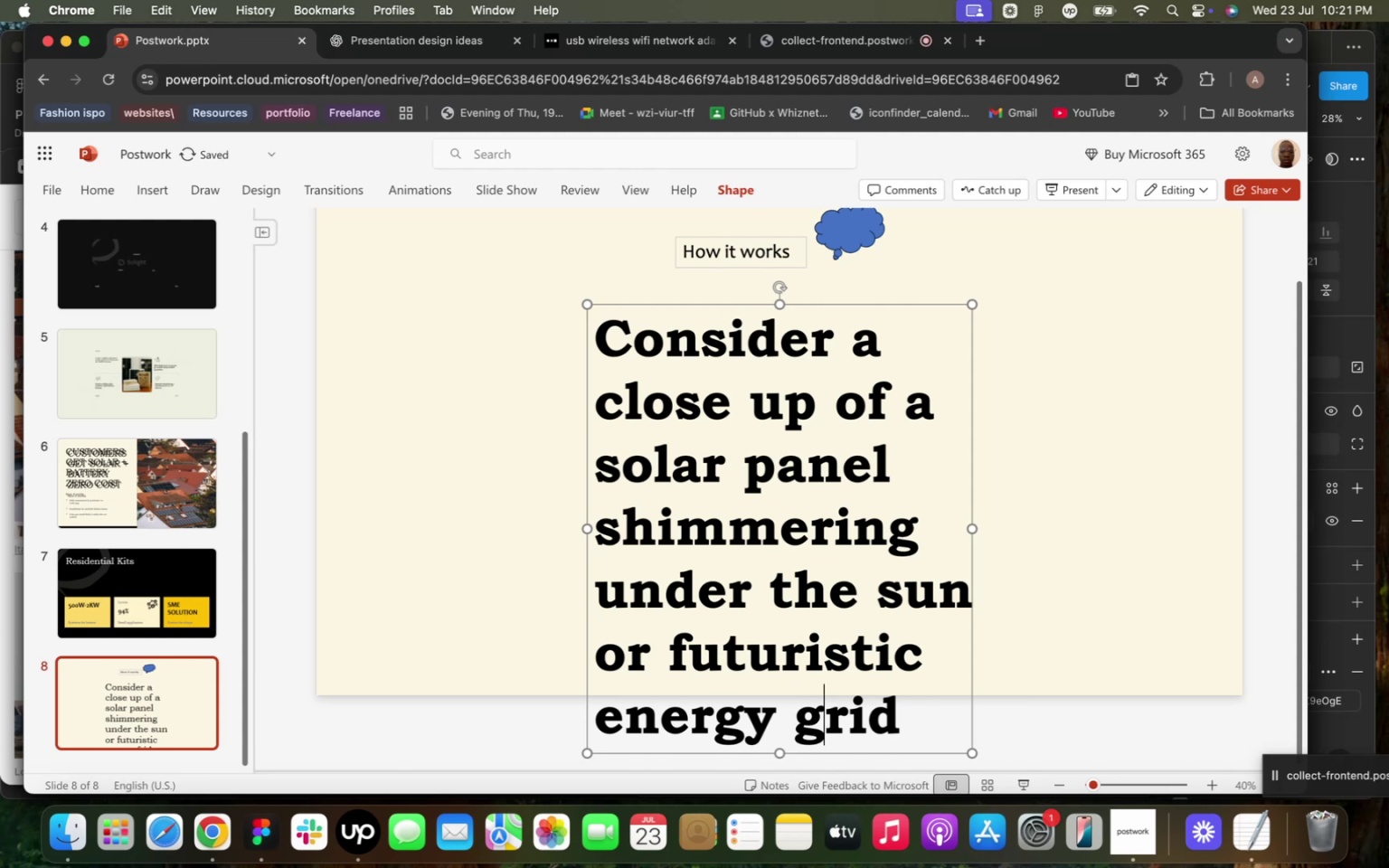 
key(ArrowLeft)
 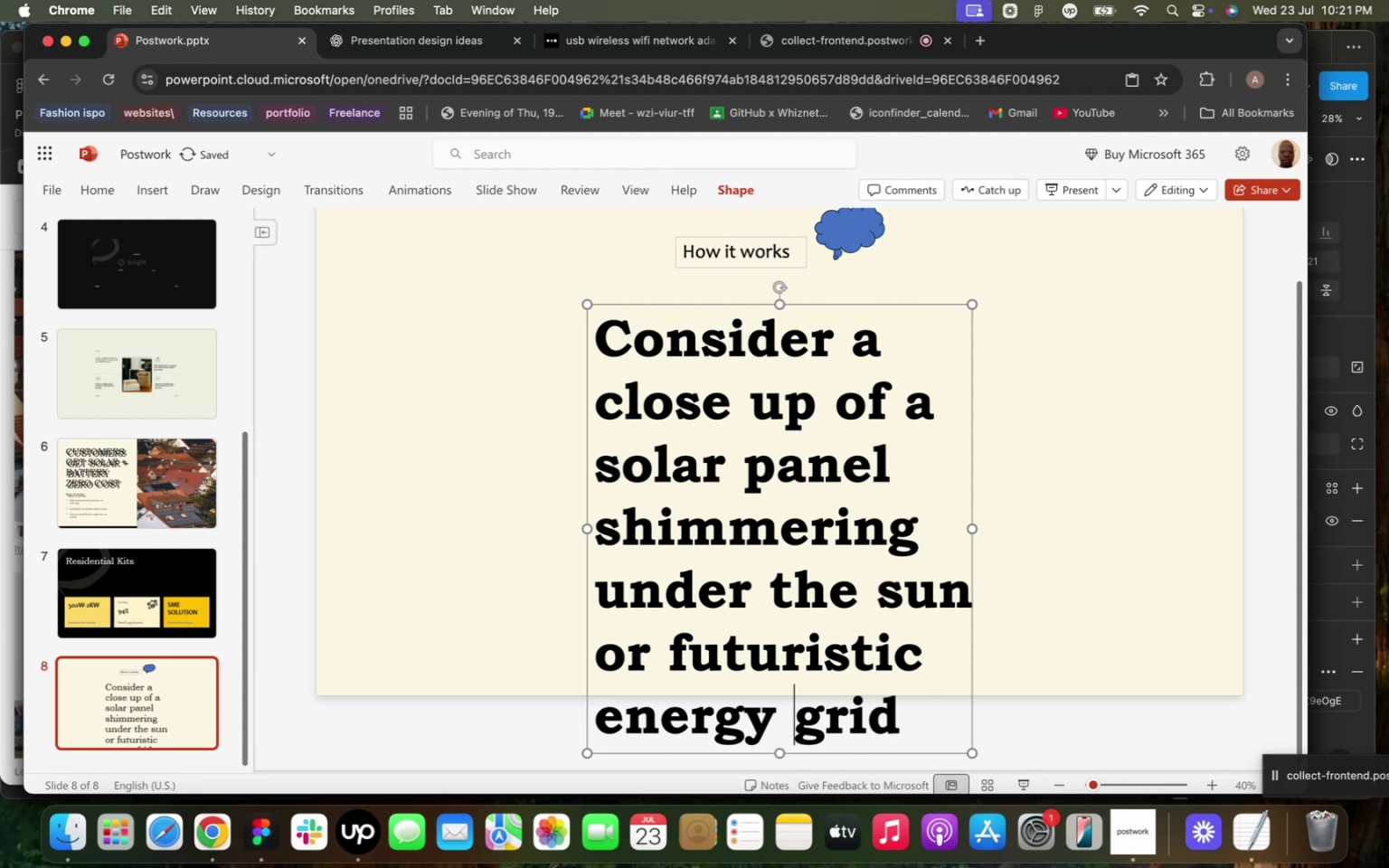 
key(ArrowLeft)
 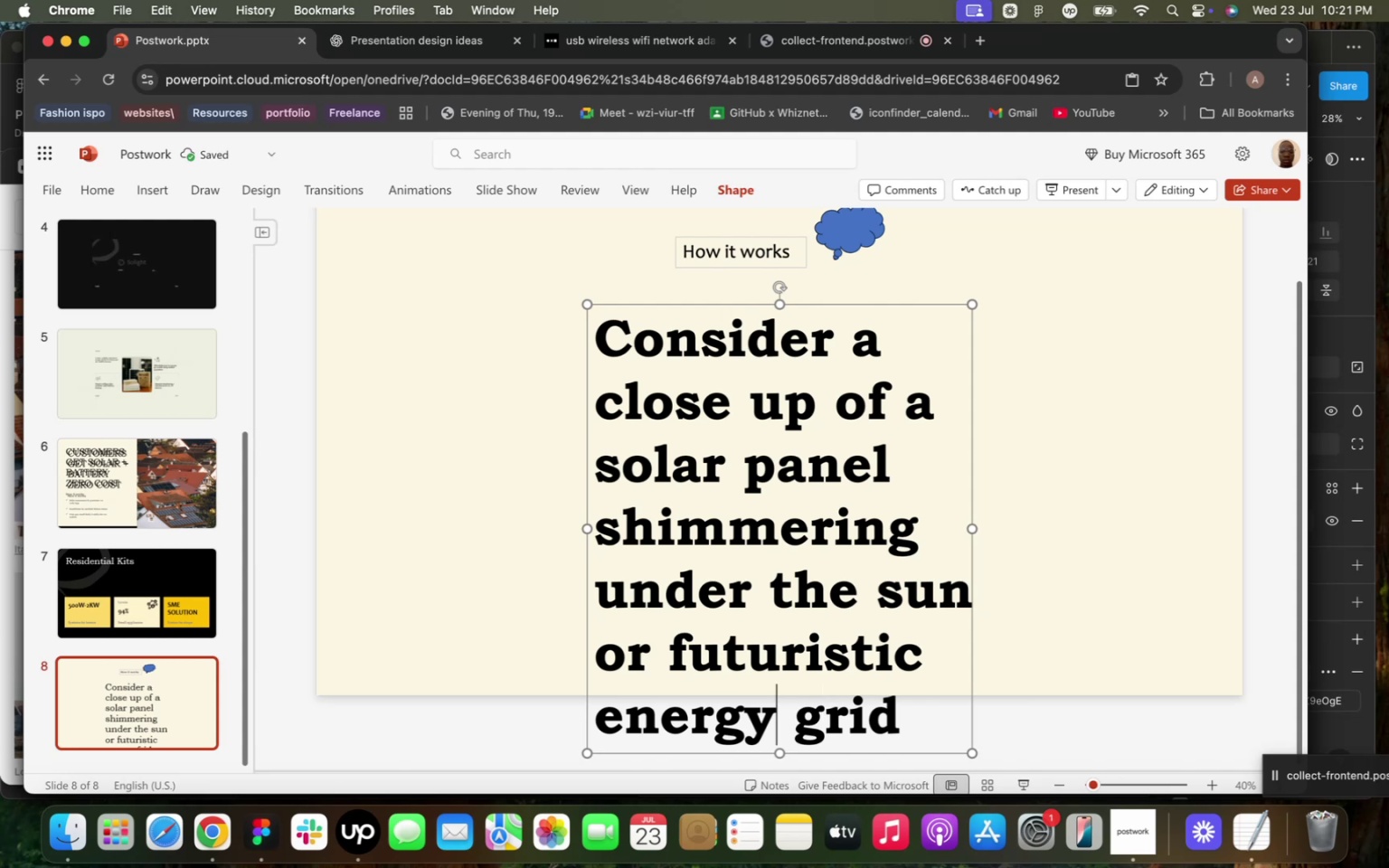 
key(ArrowLeft)
 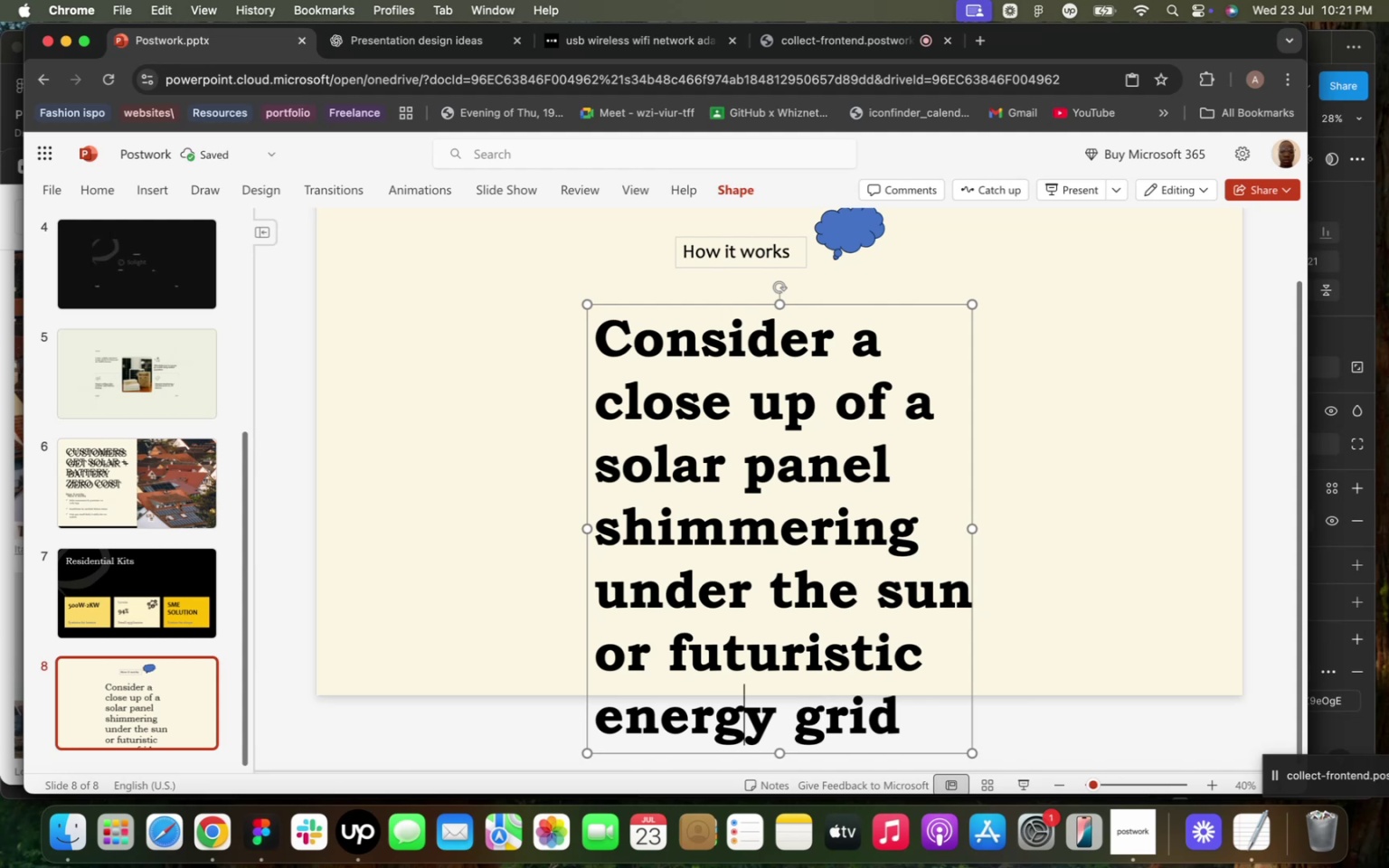 
key(ArrowLeft)
 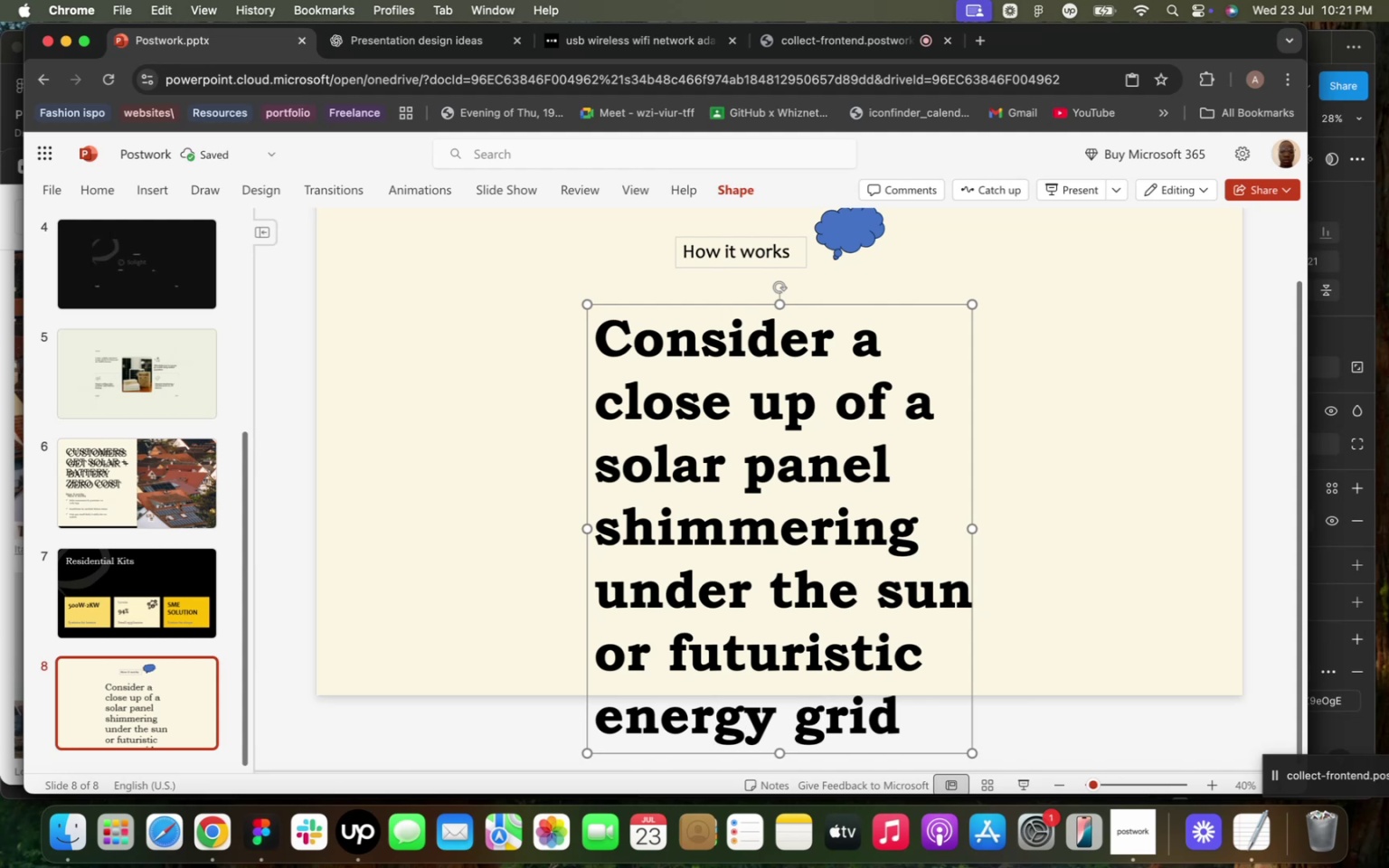 
key(ArrowRight)
 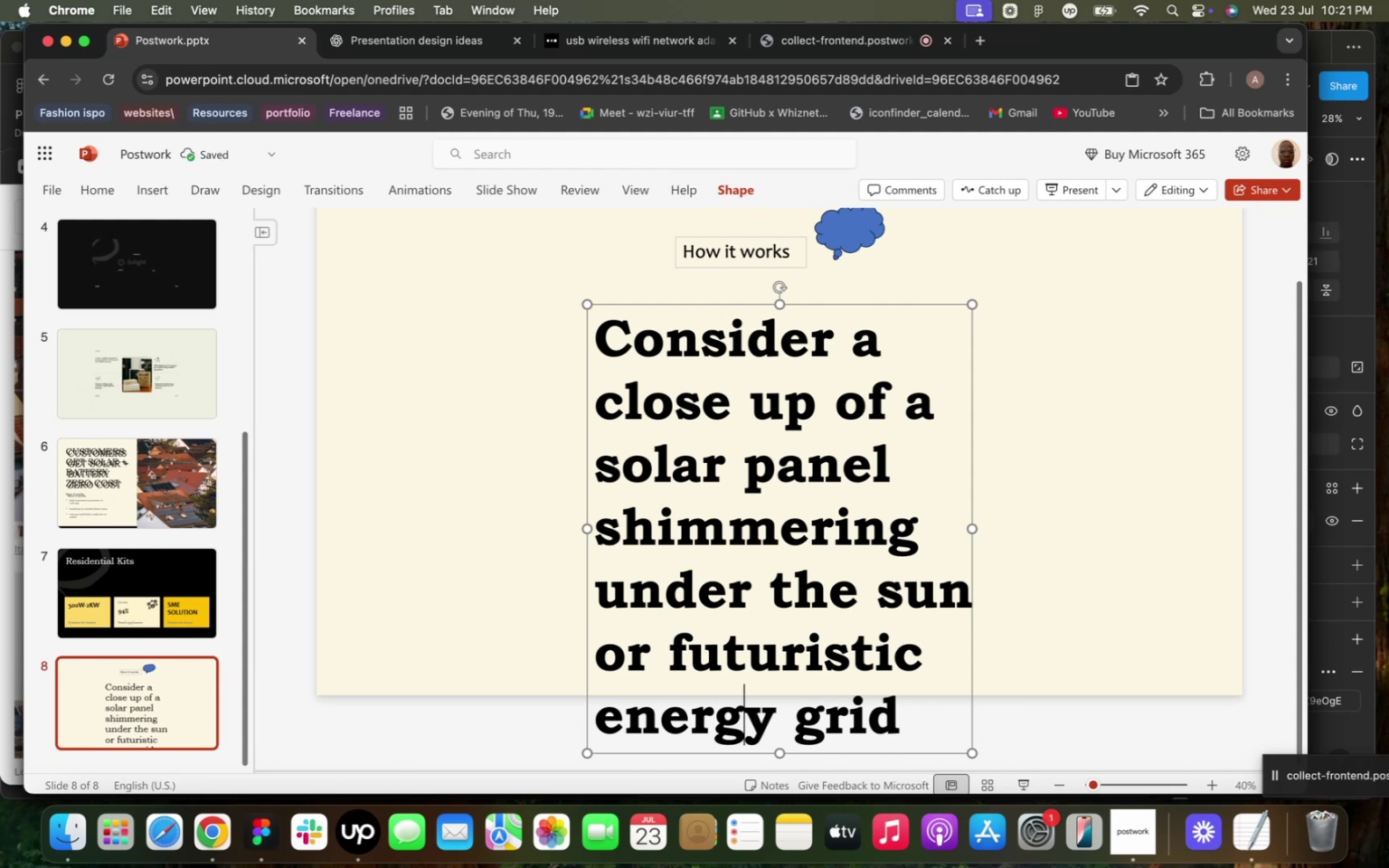 
key(ArrowRight)
 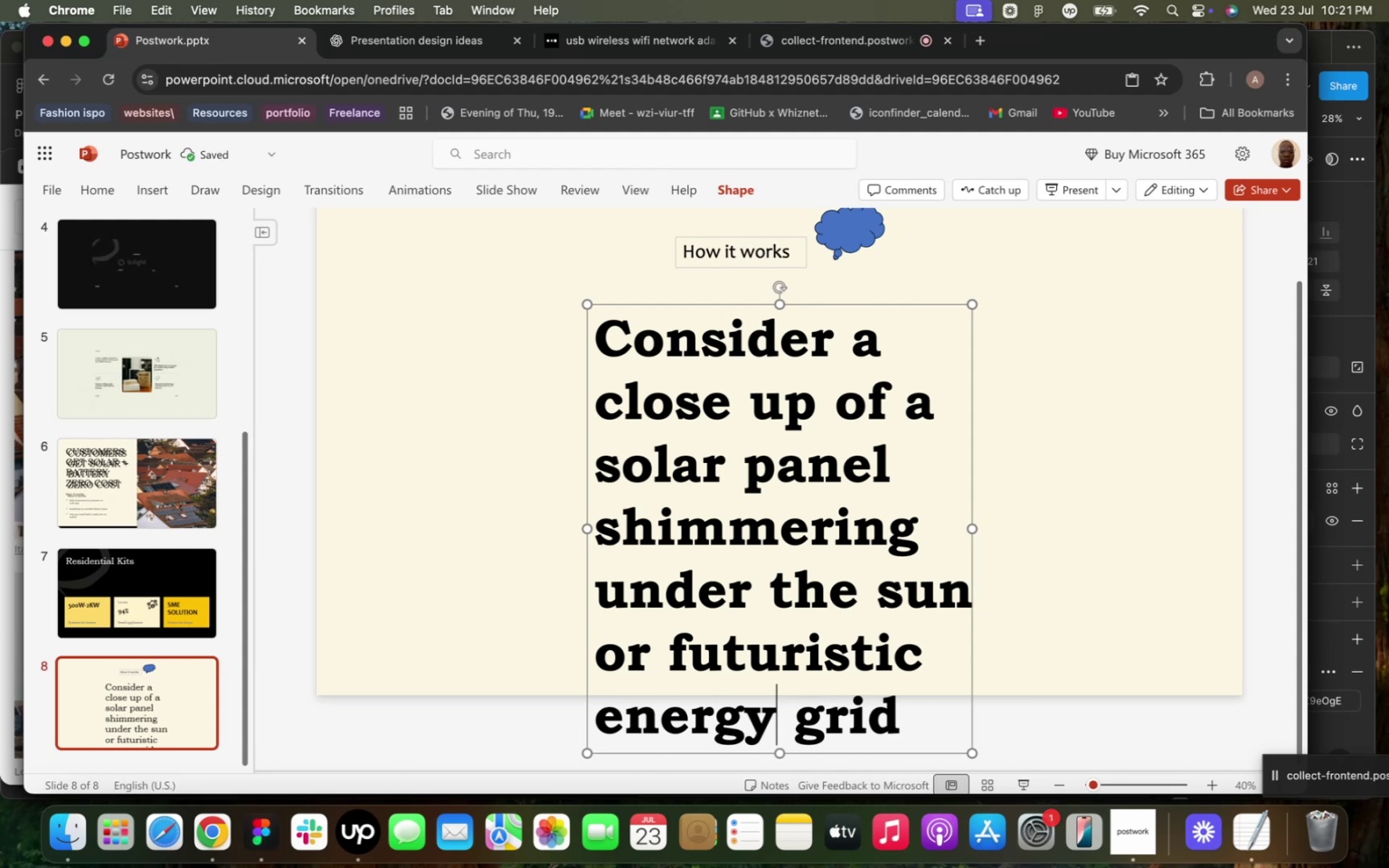 
key(ArrowRight)
 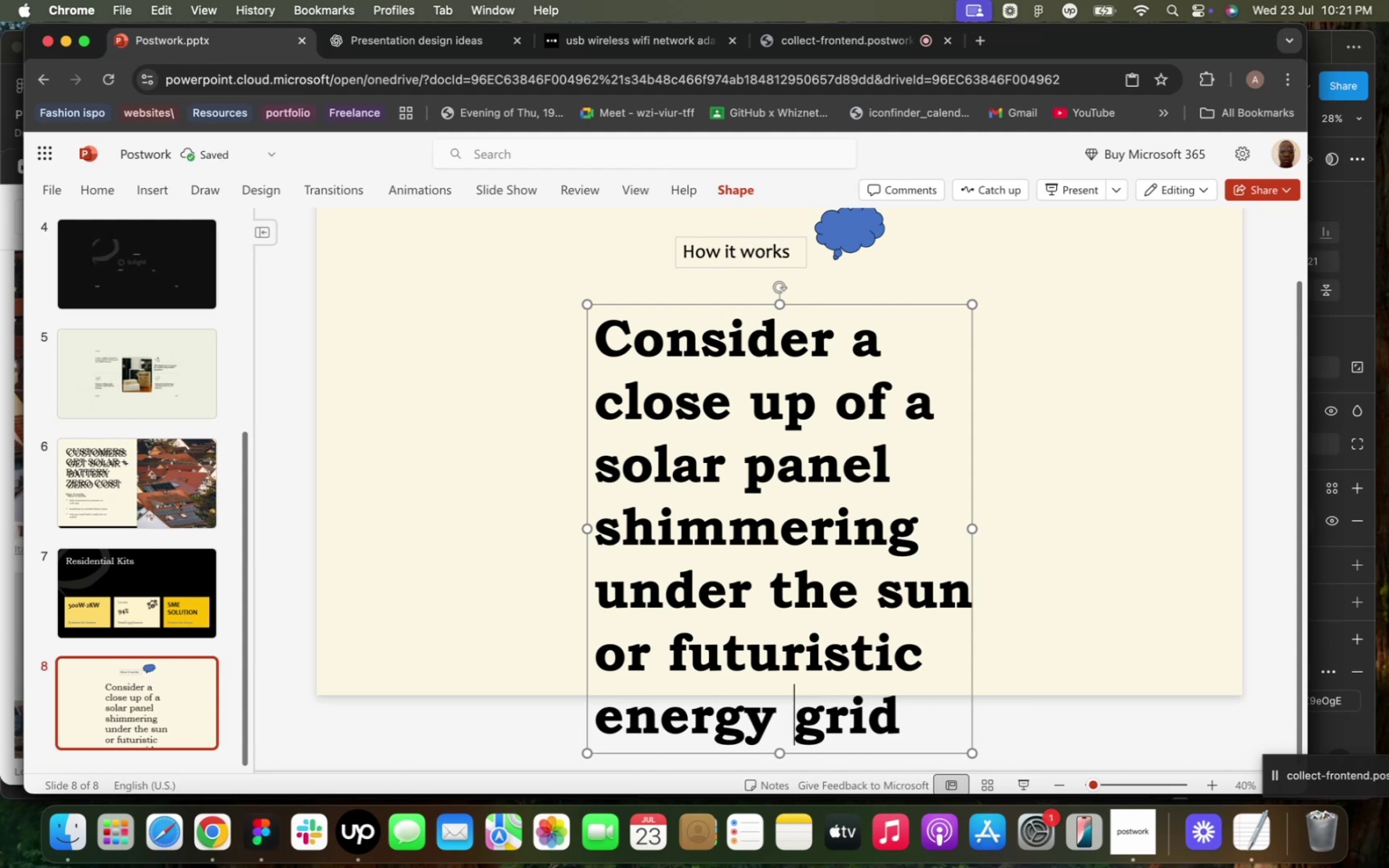 
key(ArrowRight)
 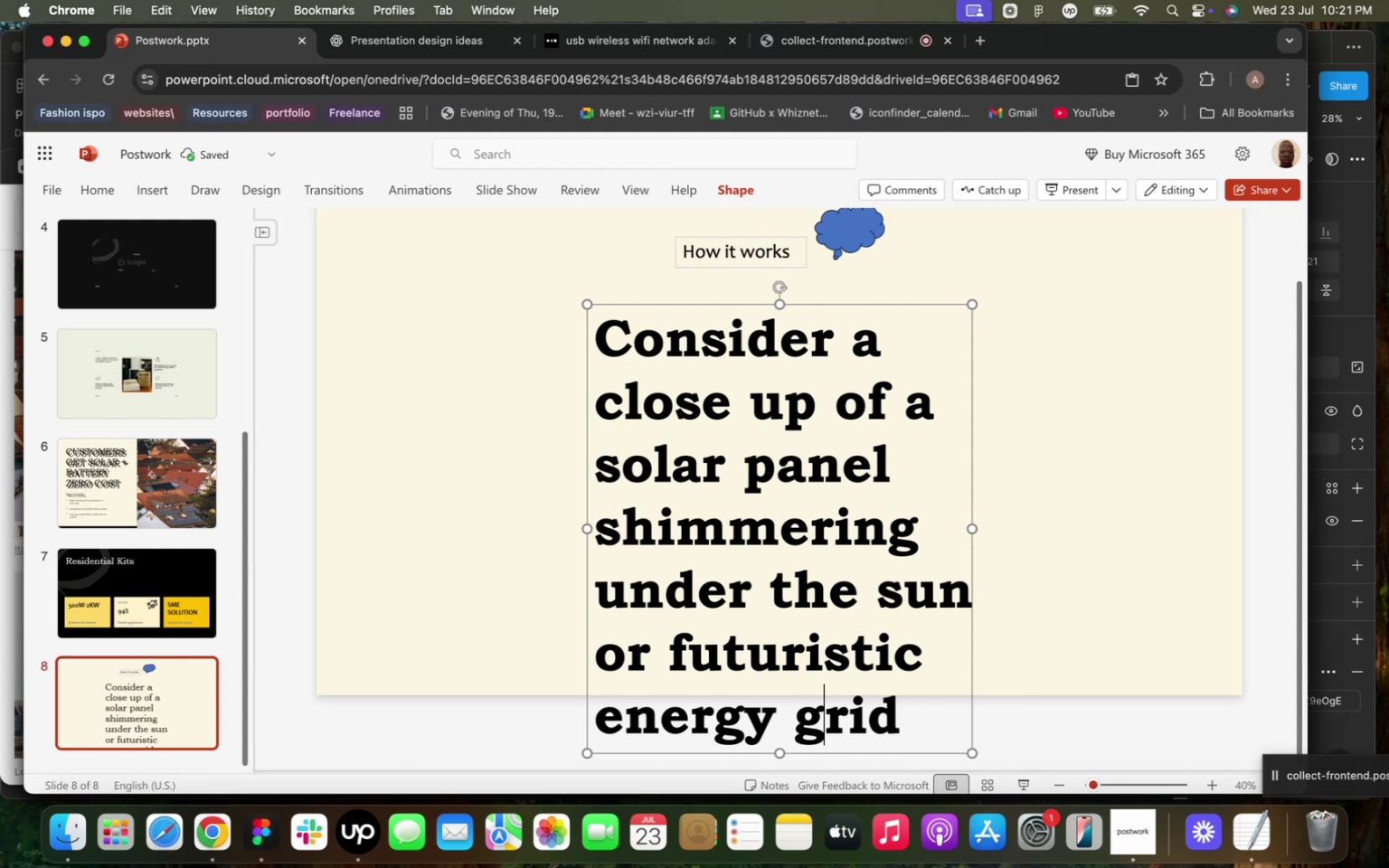 
key(ArrowRight)
 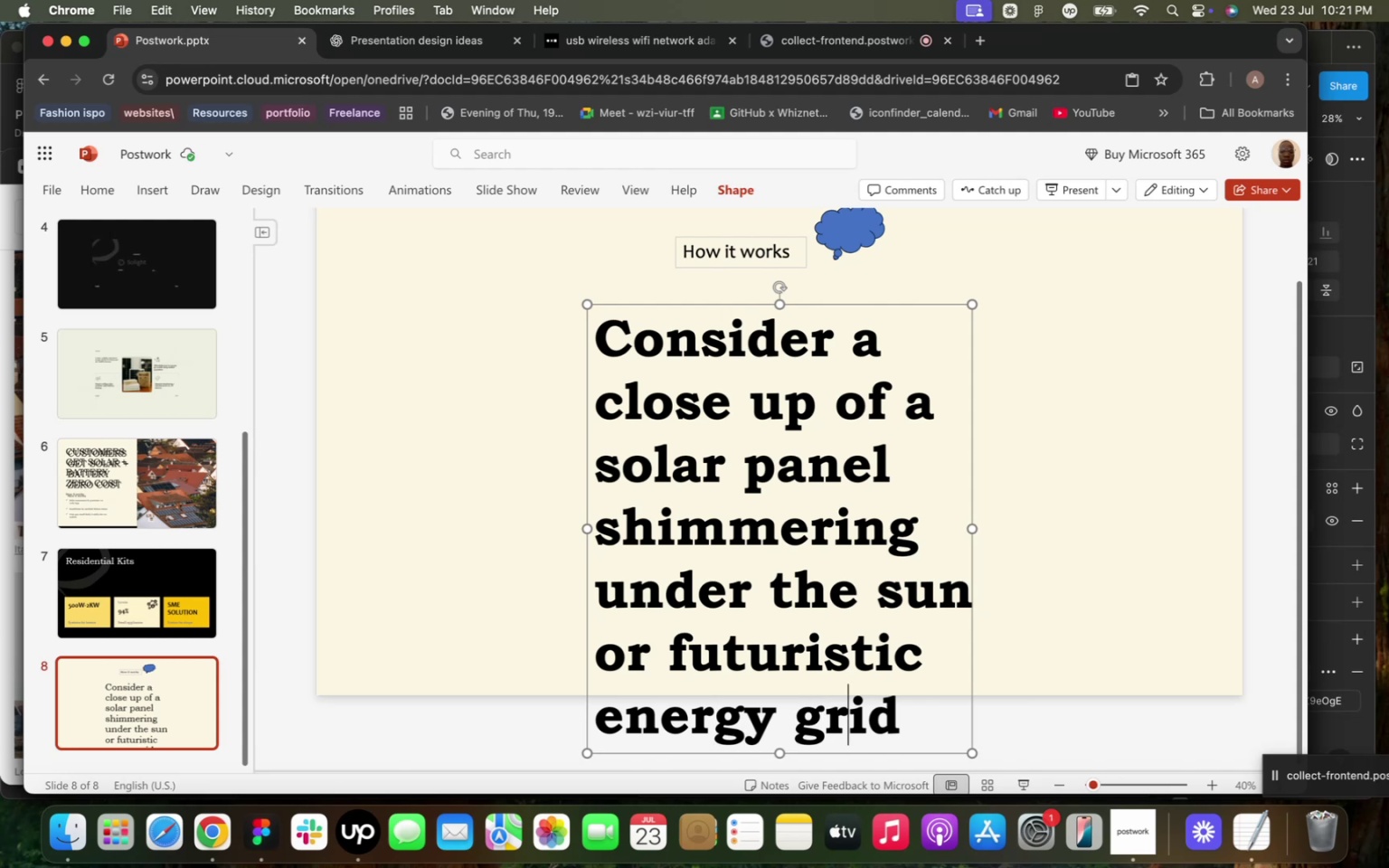 
key(ArrowRight)
 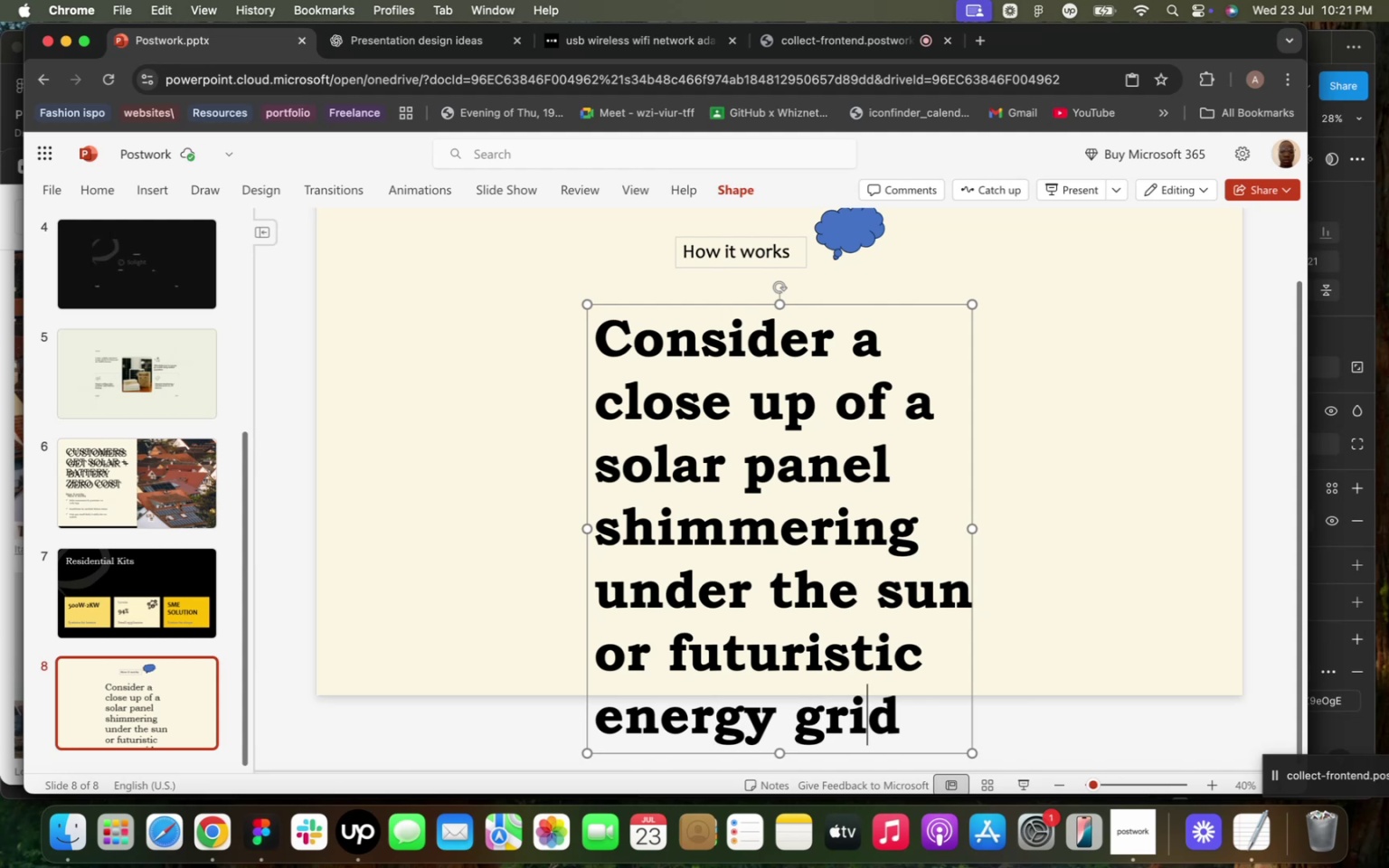 
key(ArrowRight)
 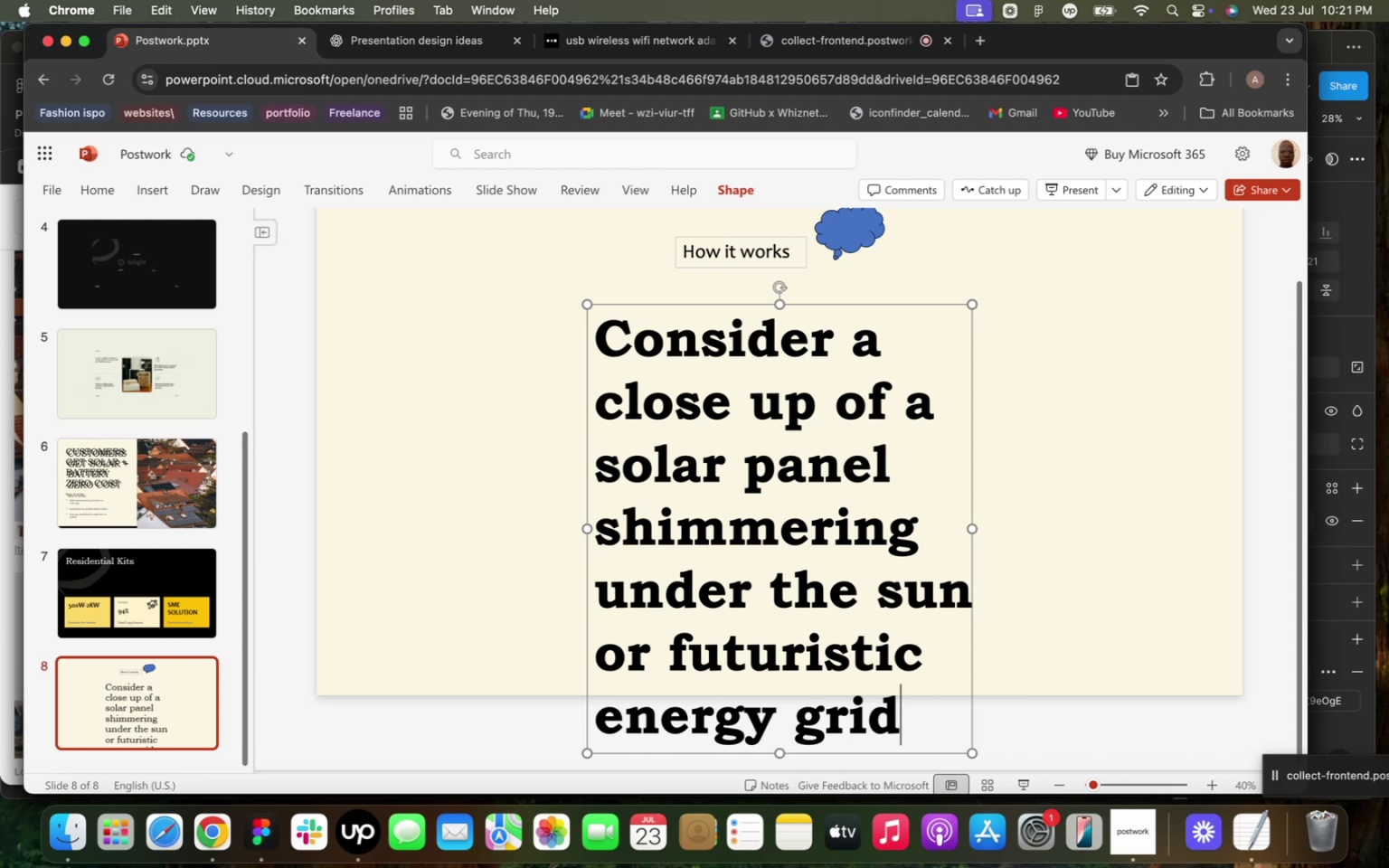 
type( visualisation)
 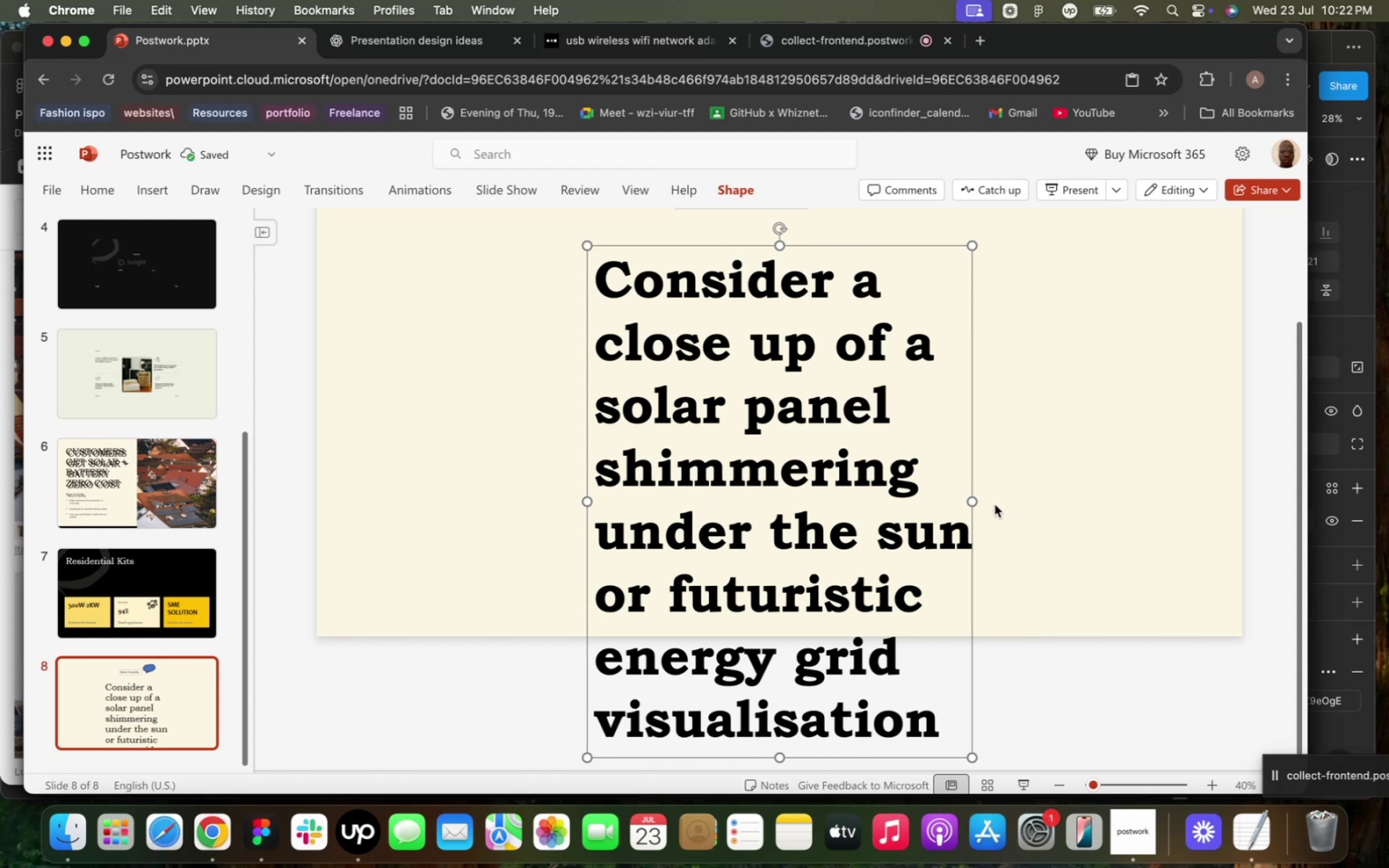 
left_click_drag(start_coordinate=[970, 497], to_coordinate=[1170, 451])
 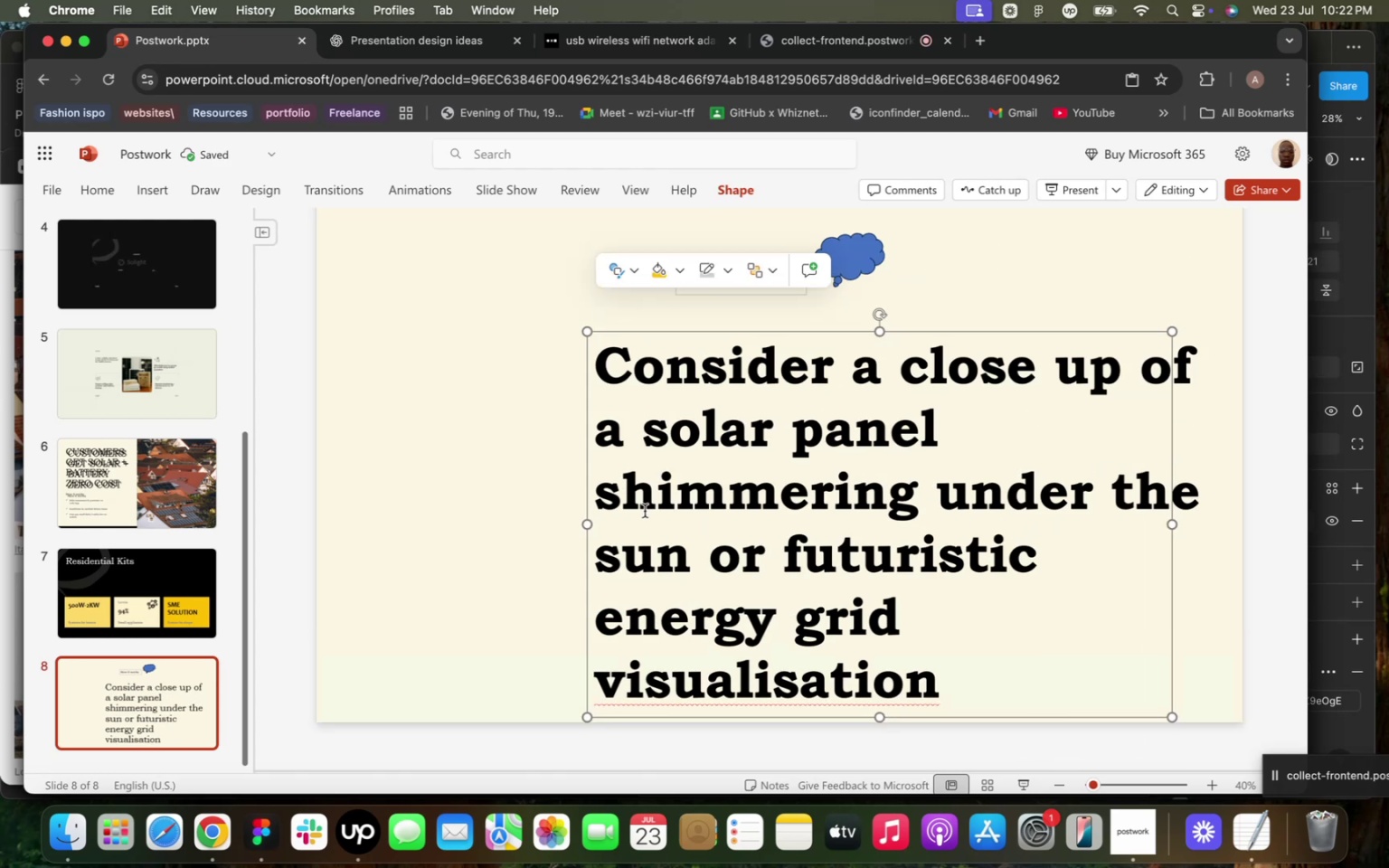 
left_click_drag(start_coordinate=[585, 525], to_coordinate=[435, 467])
 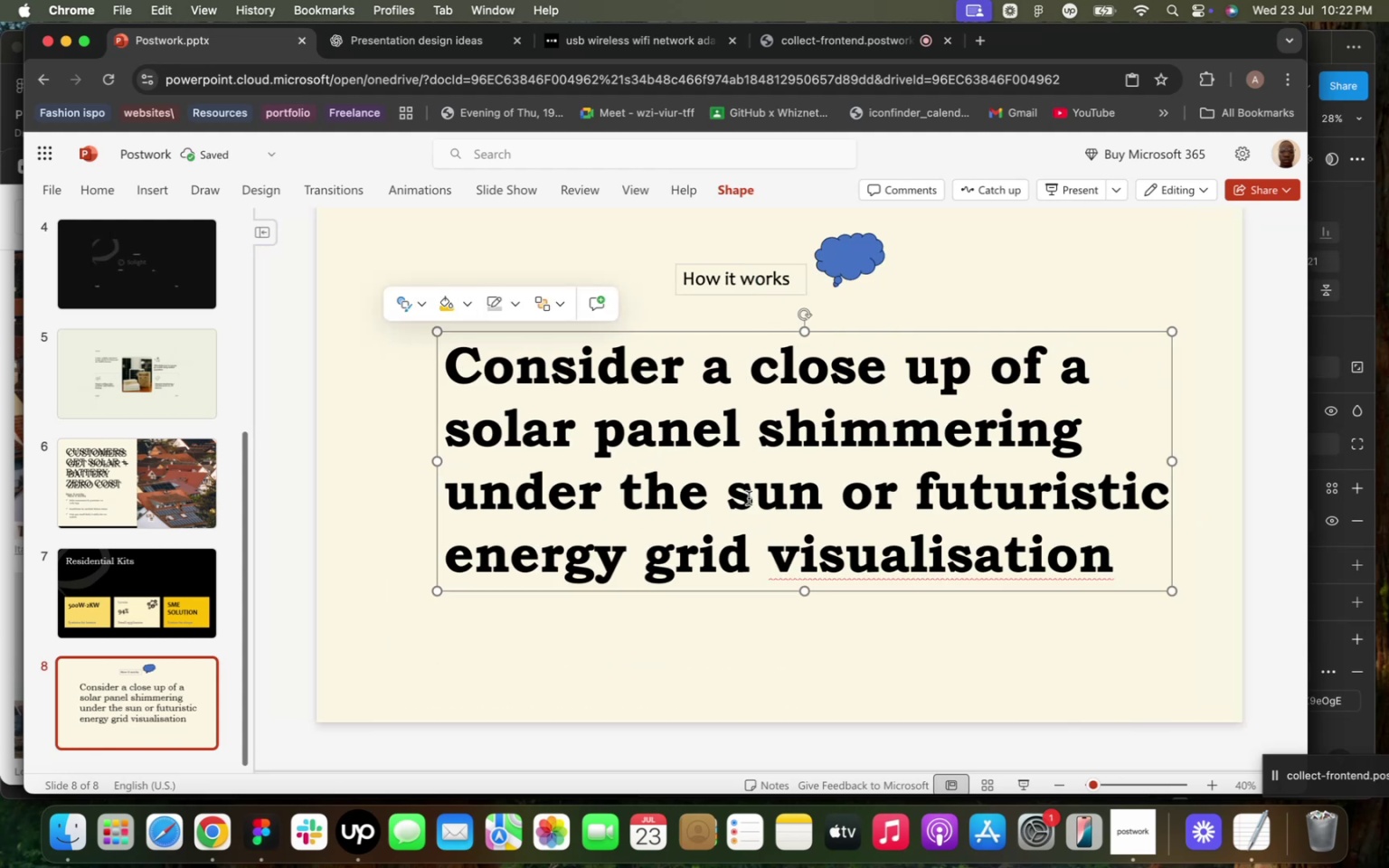 
scroll: coordinate [740, 482], scroll_direction: none, amount: 0.0
 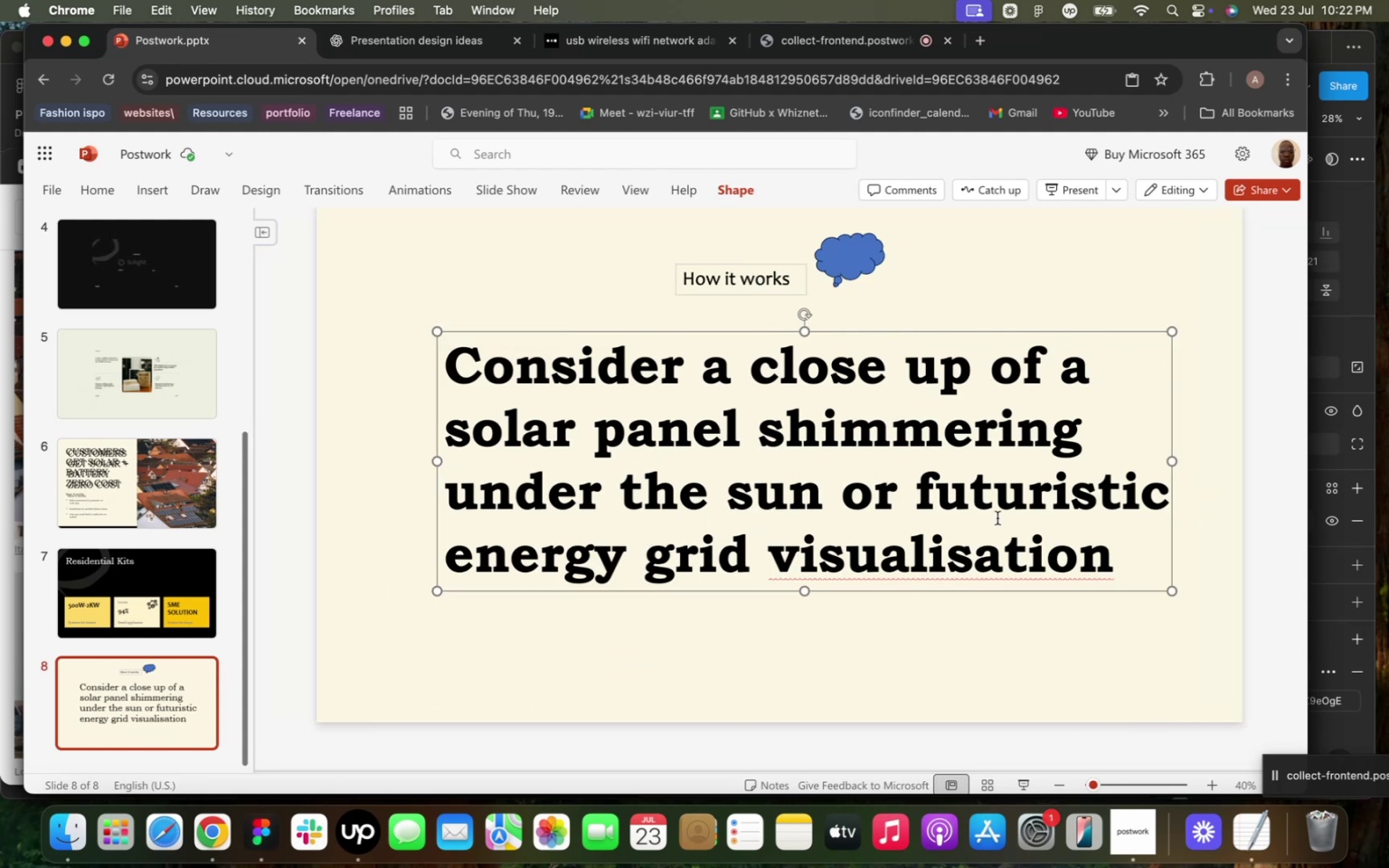 
wait(8.61)
 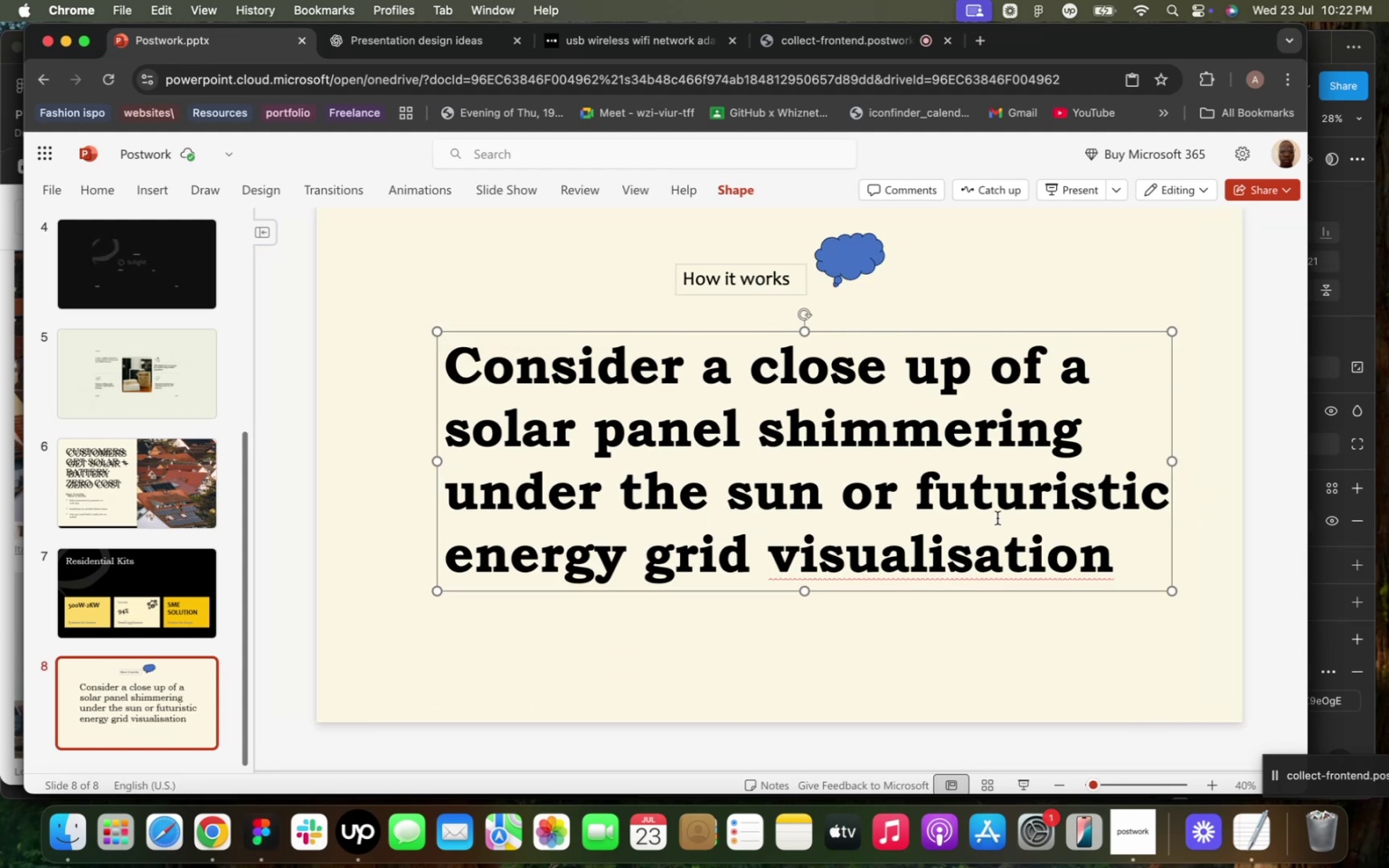 
left_click([968, 562])
 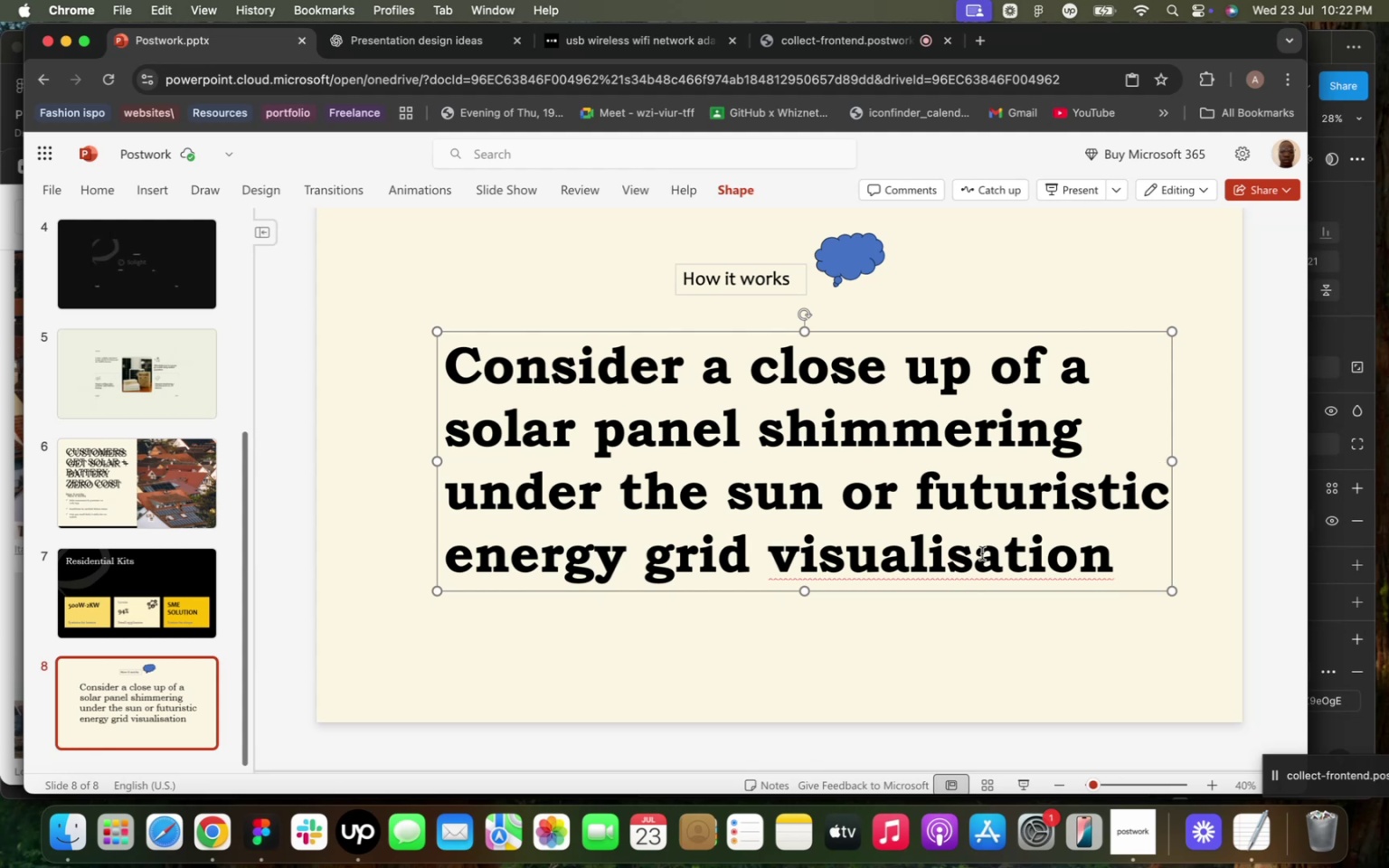 
key(Backspace)
 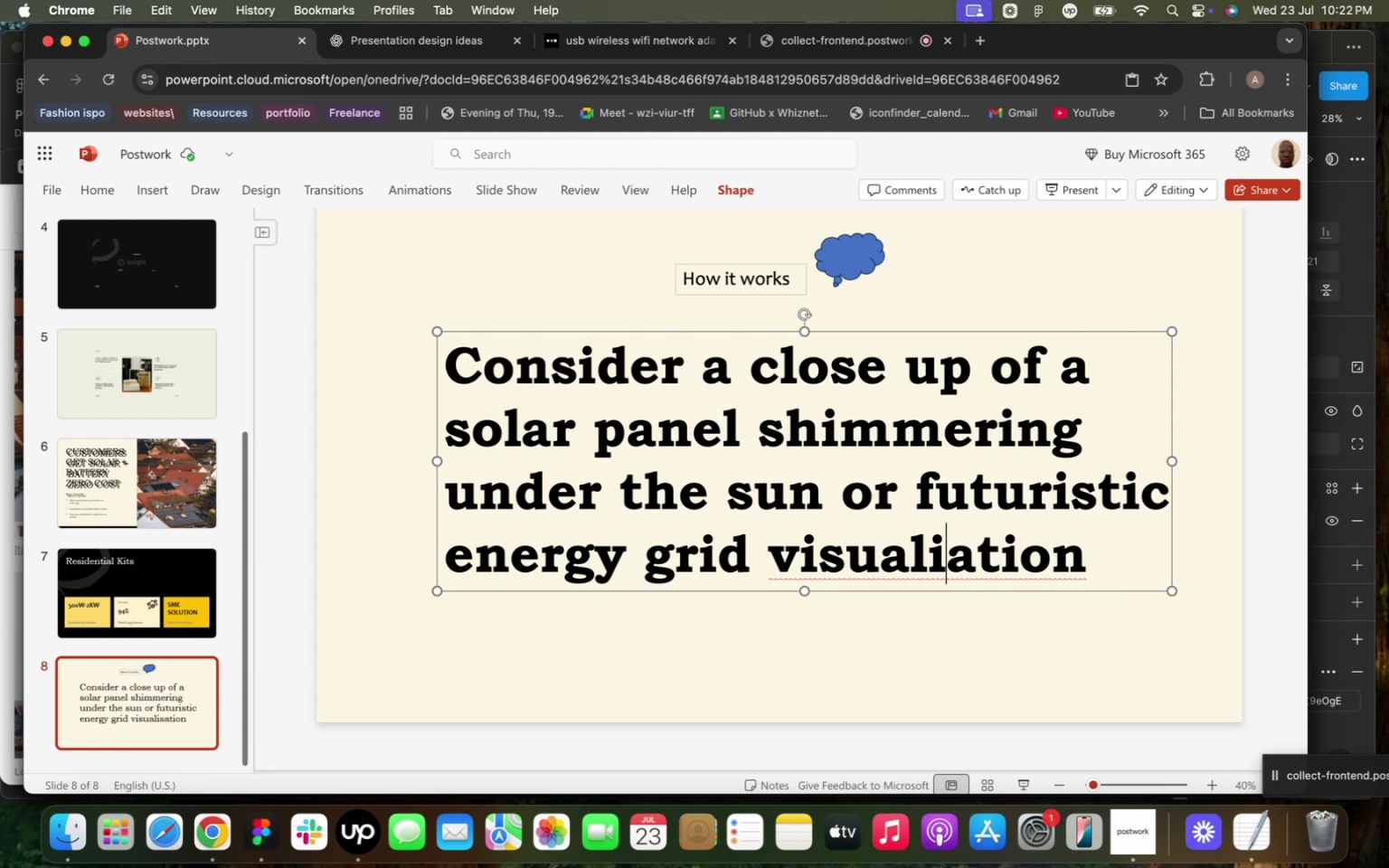 
key(Z)
 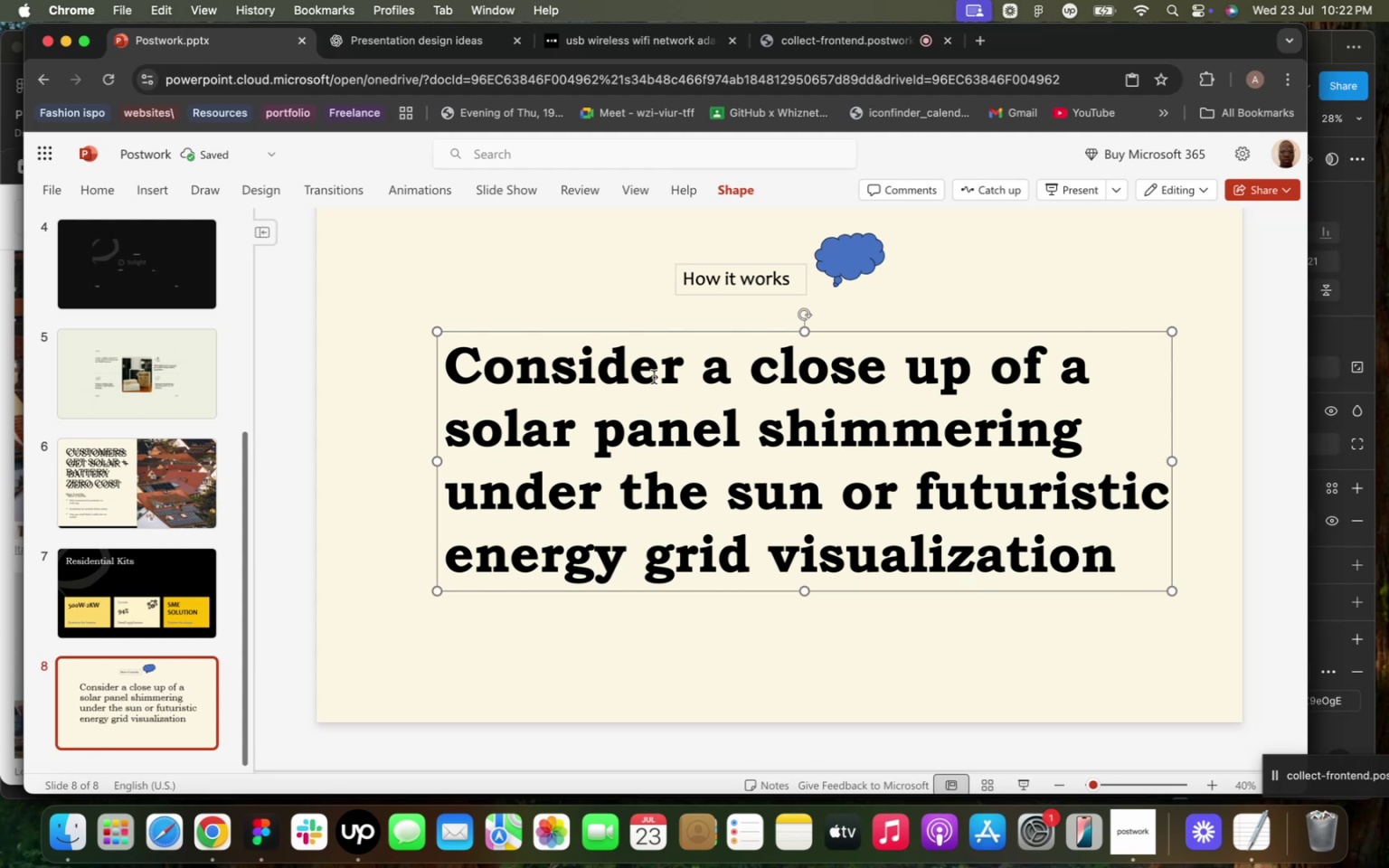 
left_click([730, 291])
 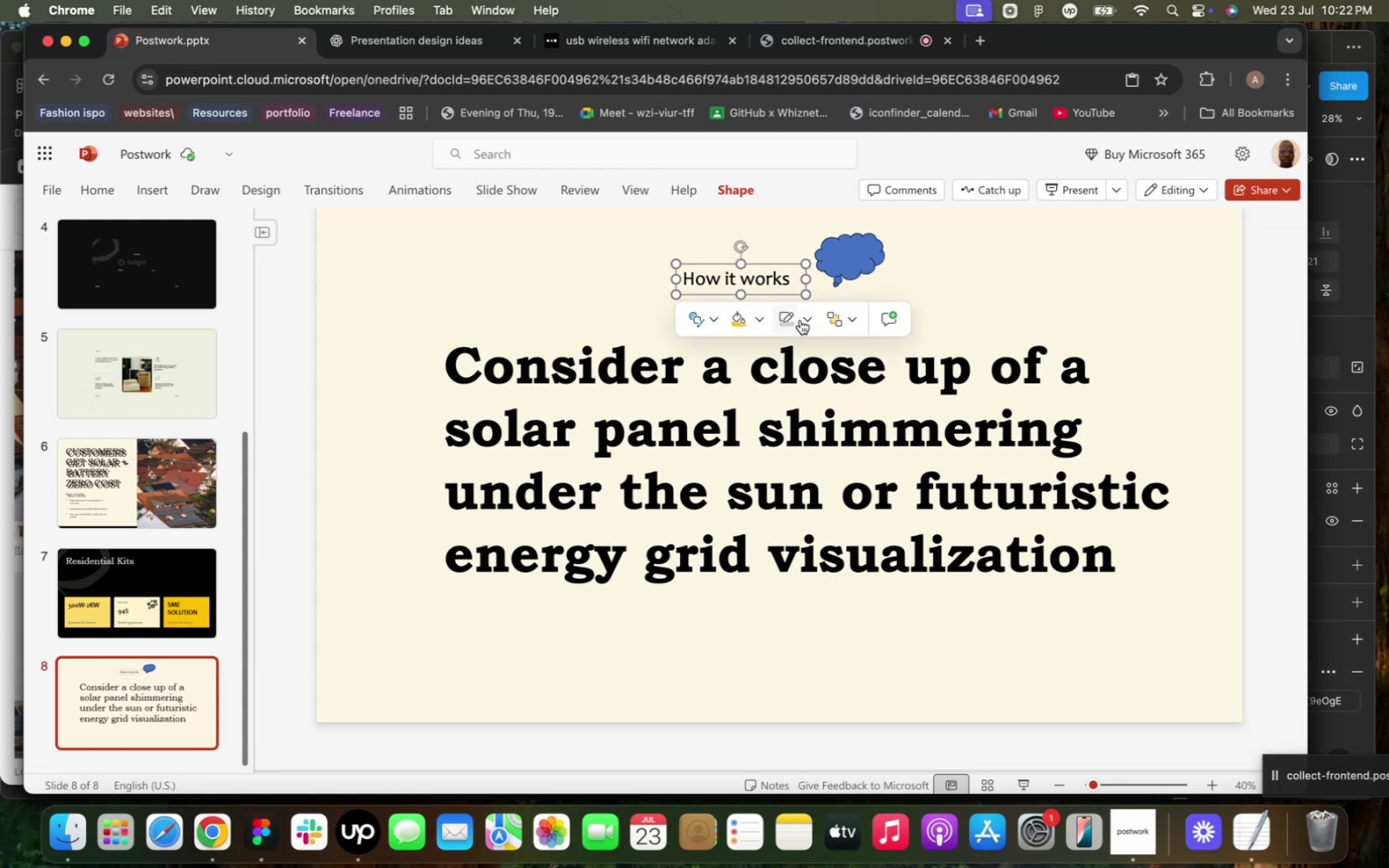 
left_click([807, 320])
 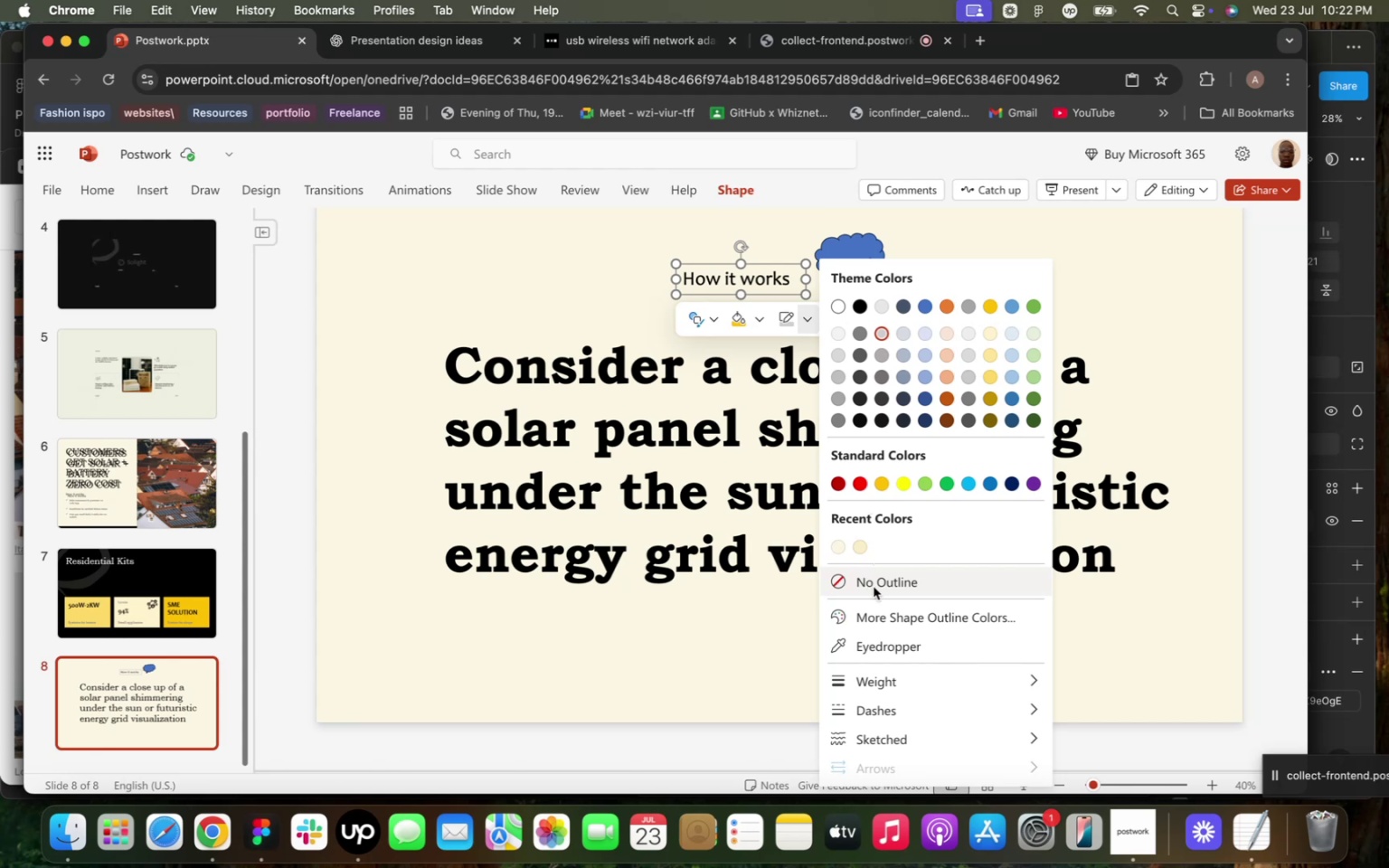 
scroll: coordinate [902, 647], scroll_direction: down, amount: 7.0
 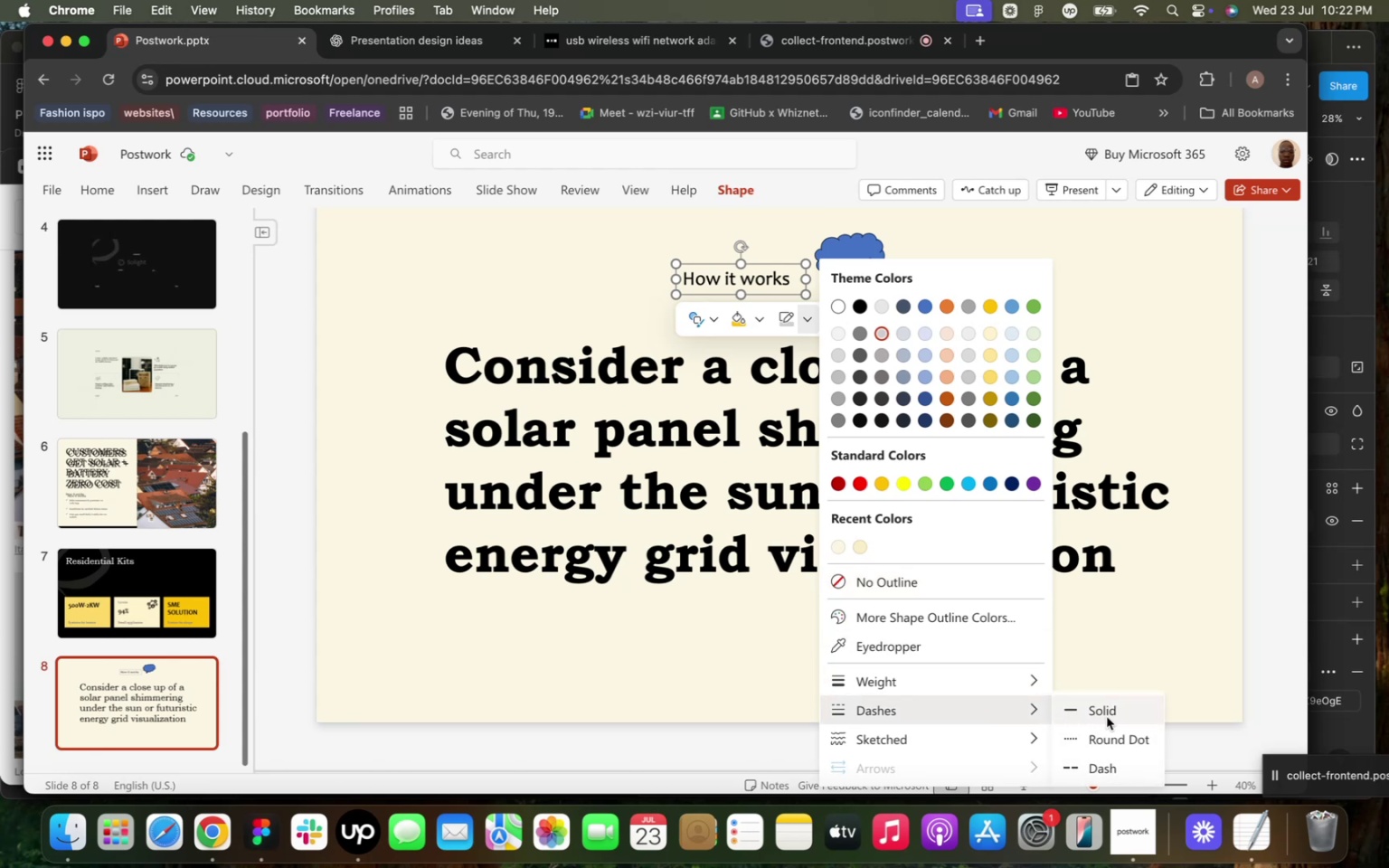 
left_click([1094, 740])
 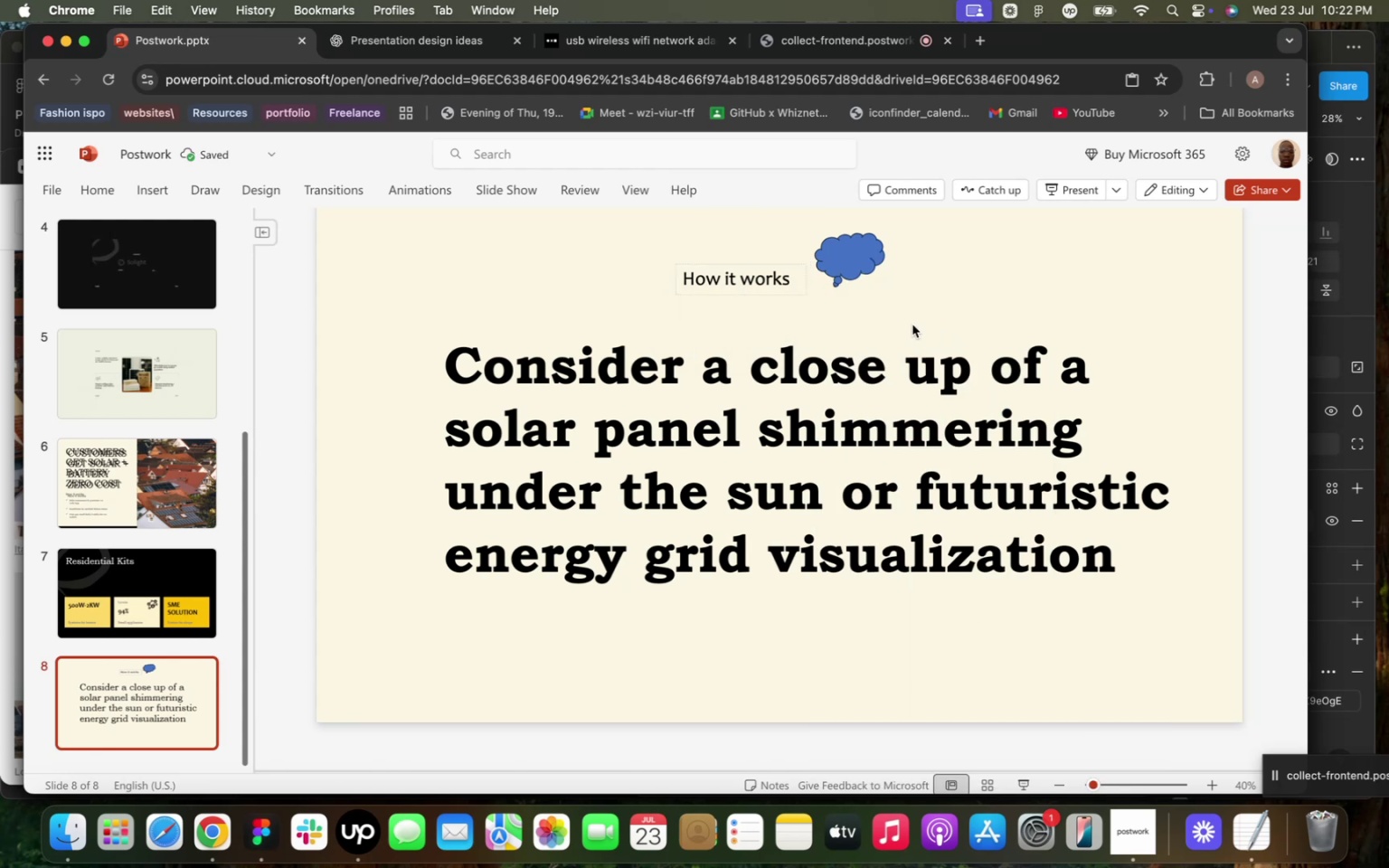 
left_click([749, 274])
 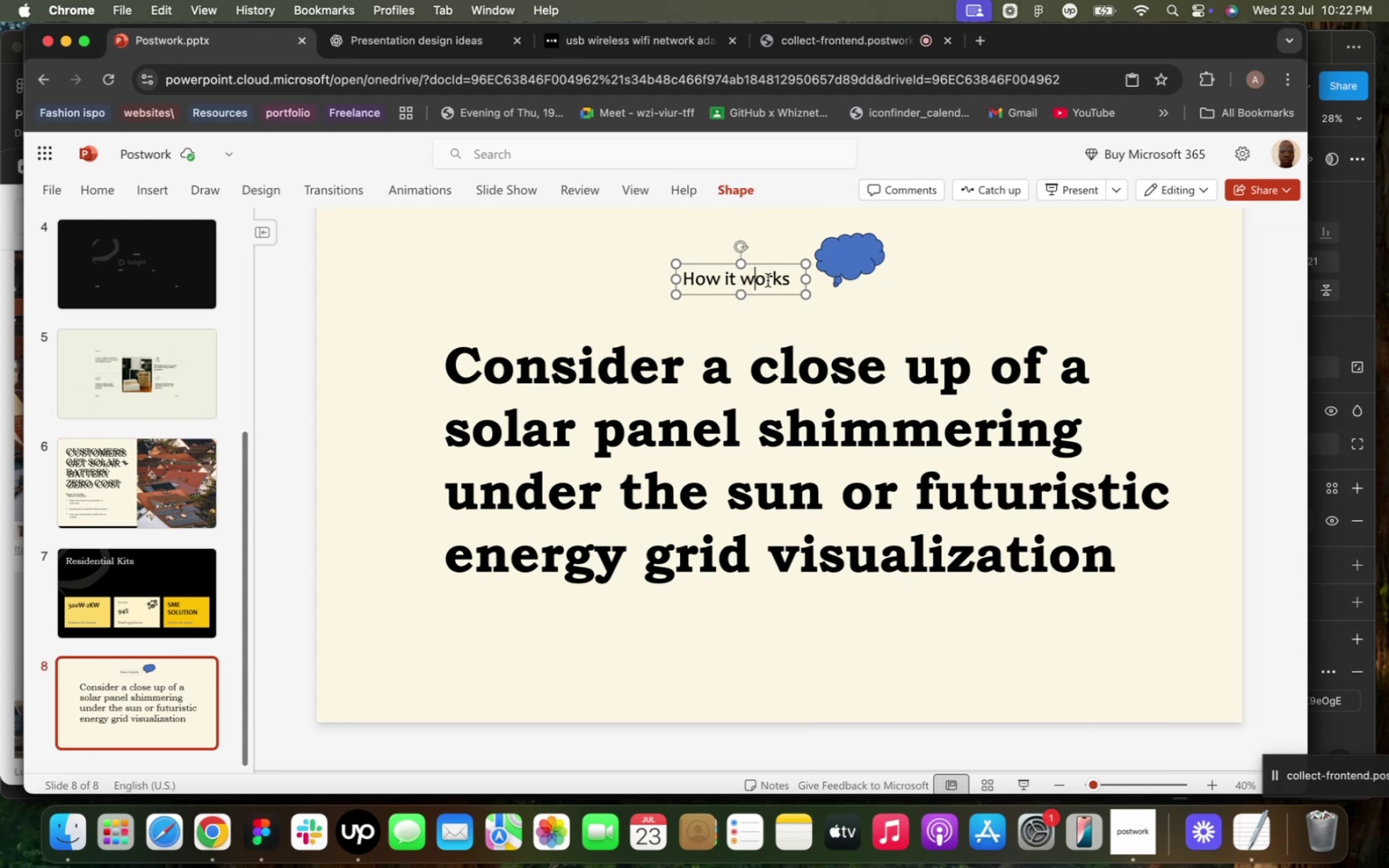 
right_click([773, 284])
 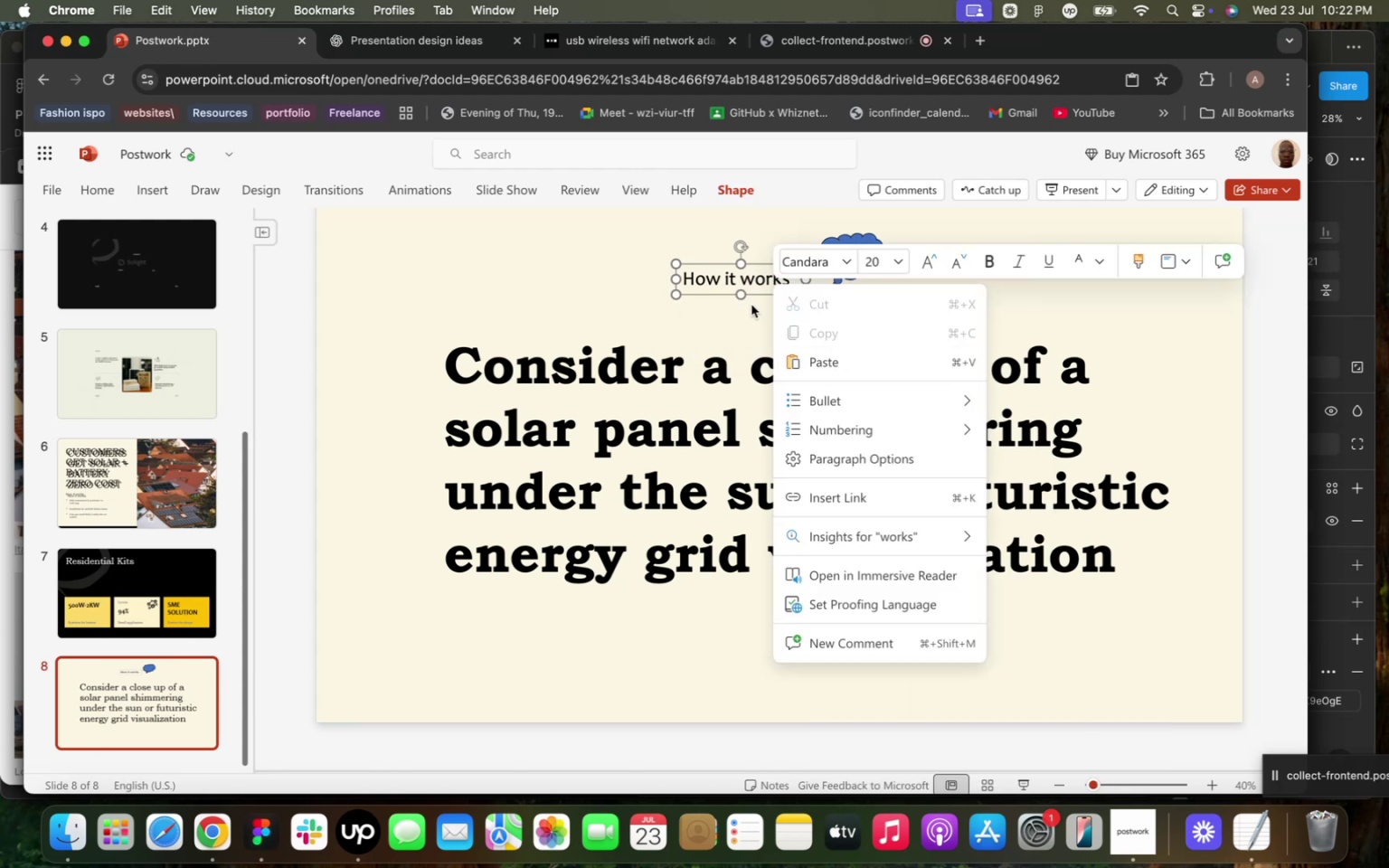 
left_click([752, 326])
 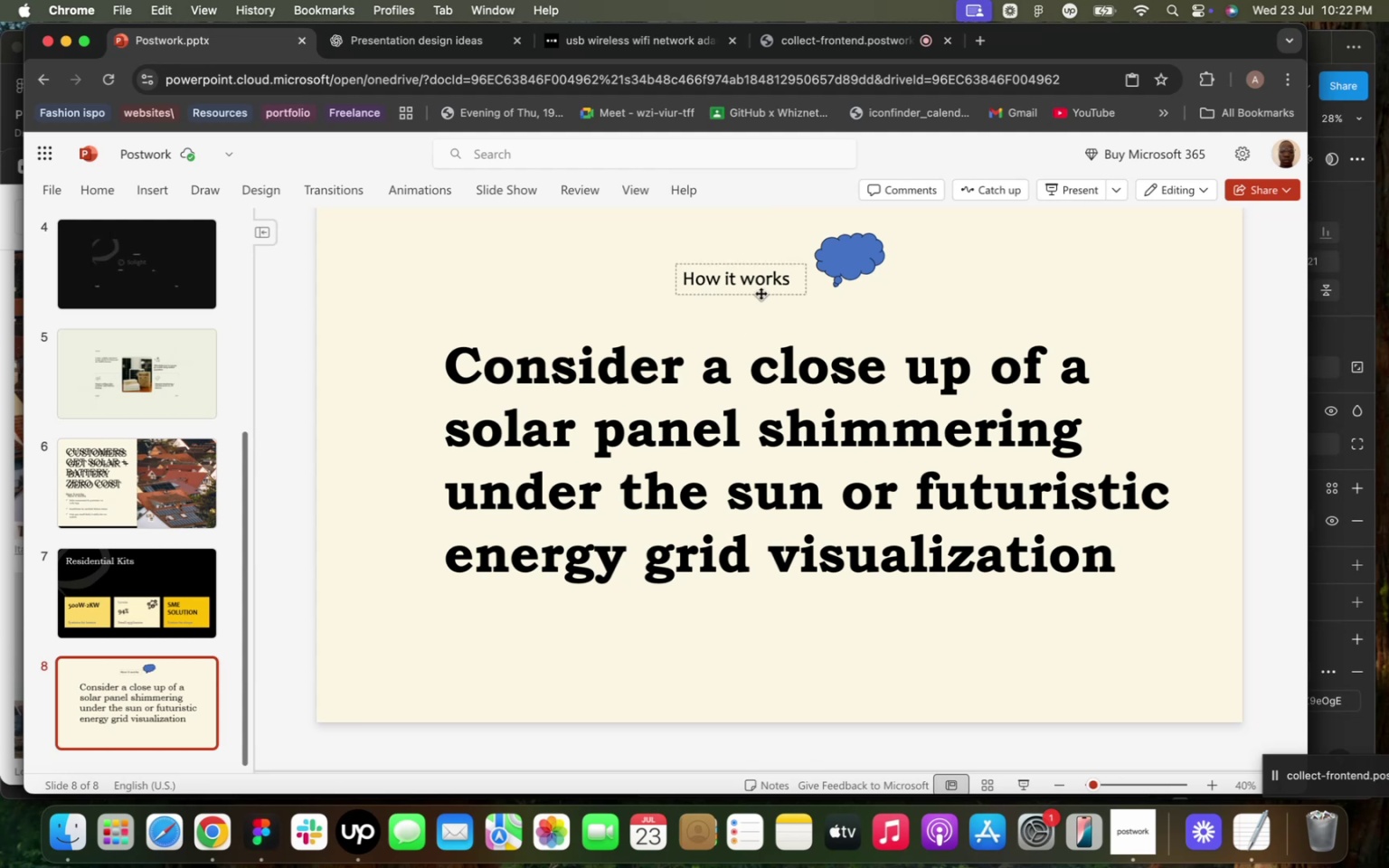 
right_click([761, 293])
 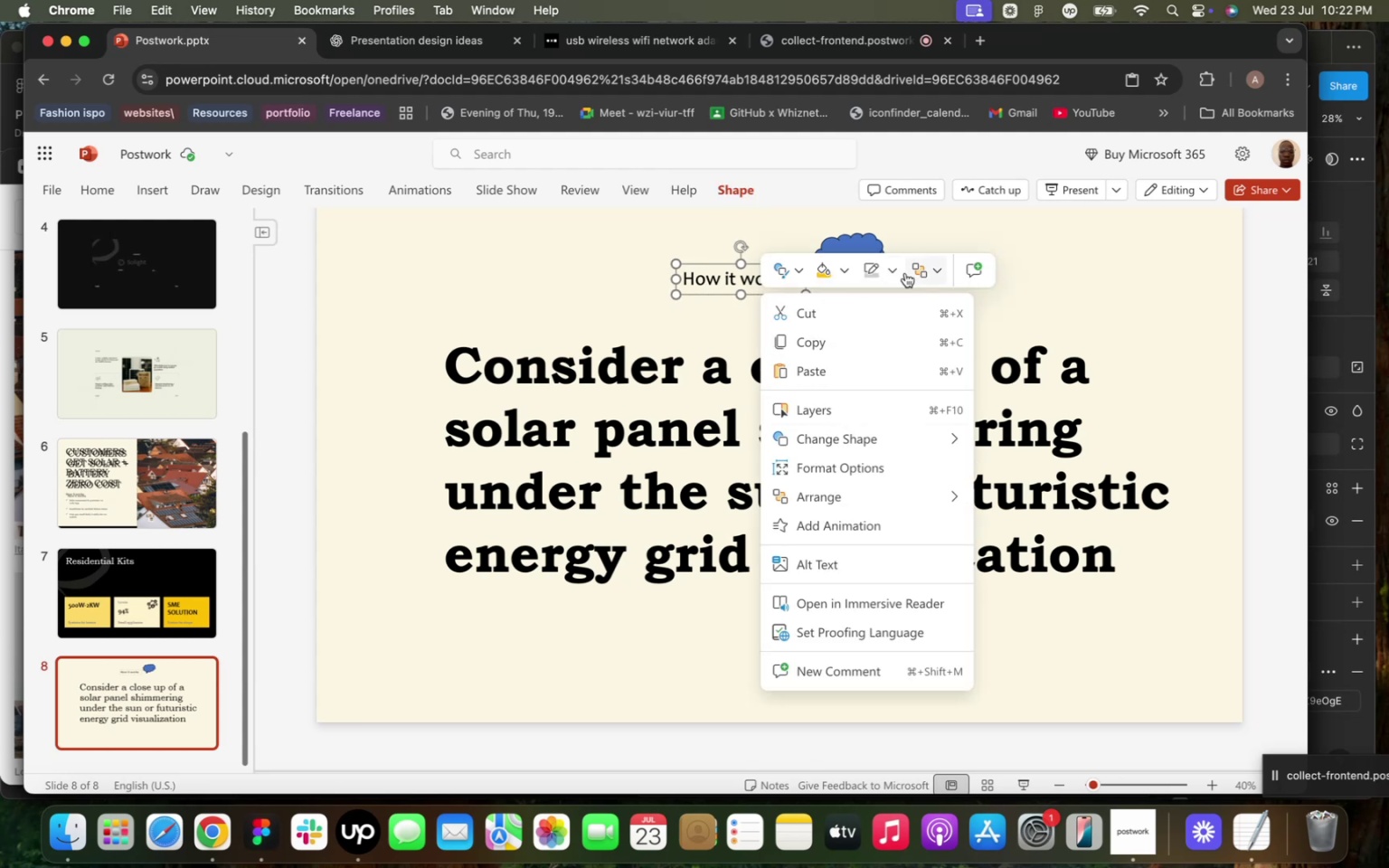 
left_click([904, 271])
 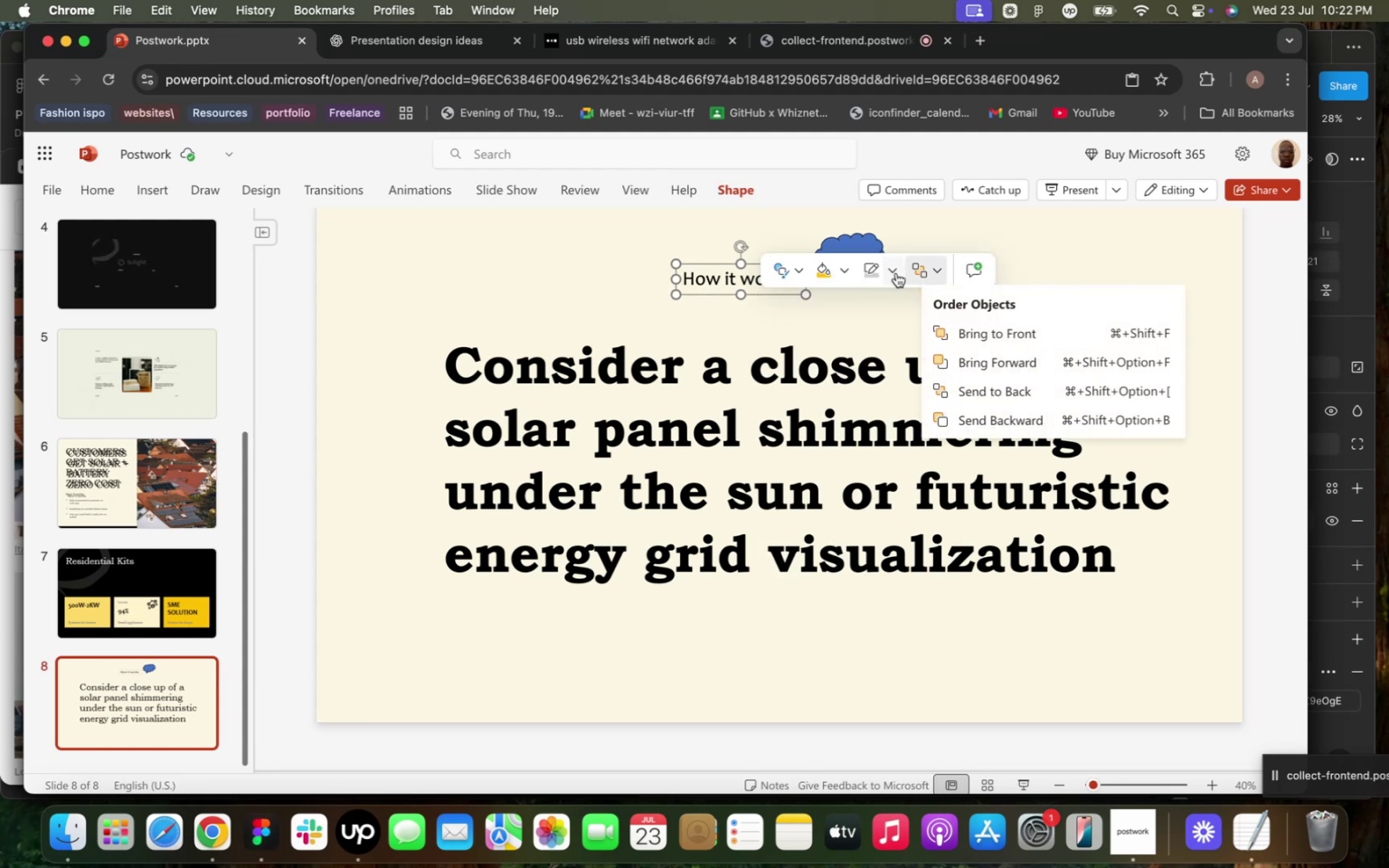 
left_click([895, 272])
 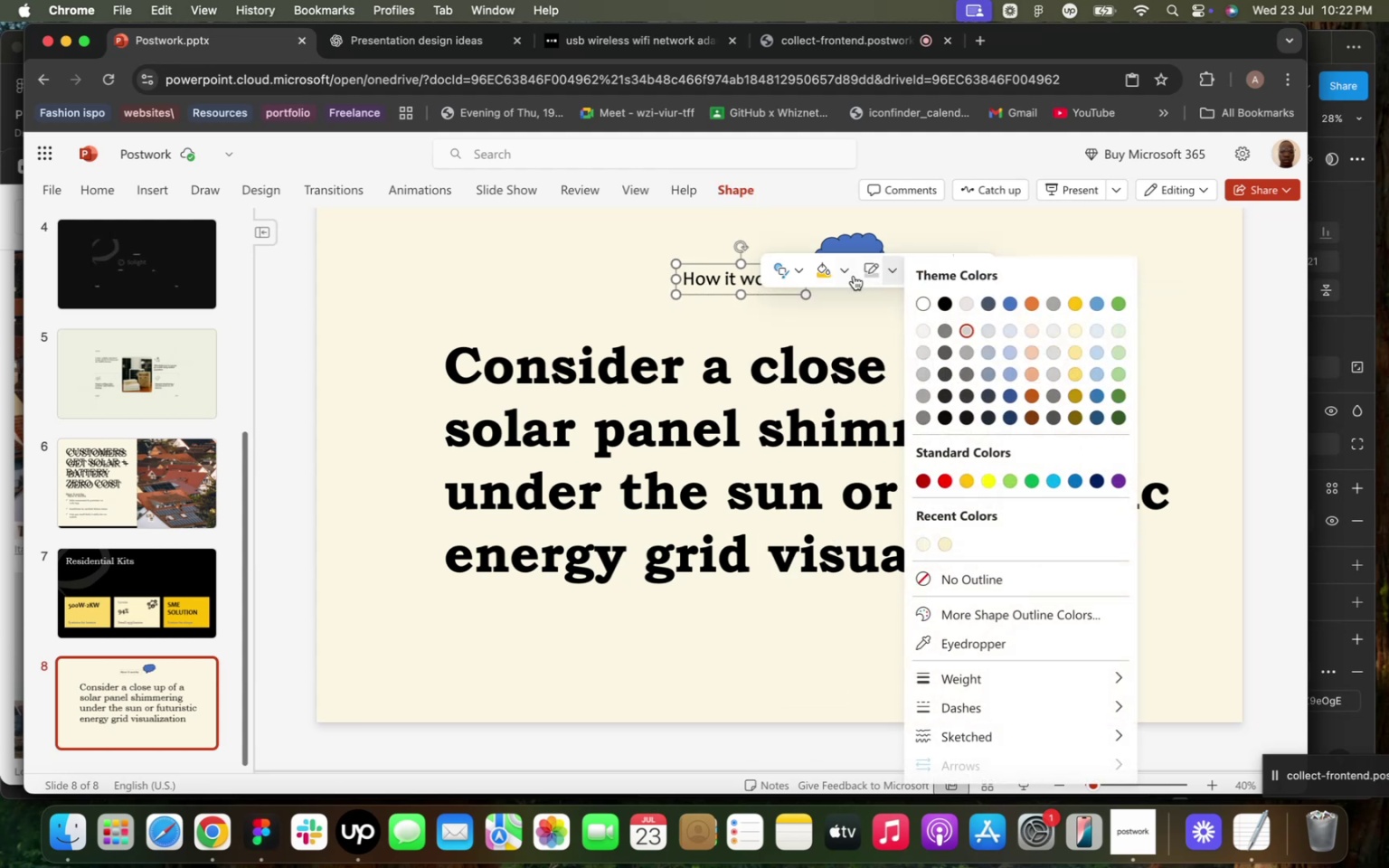 
left_click([849, 275])
 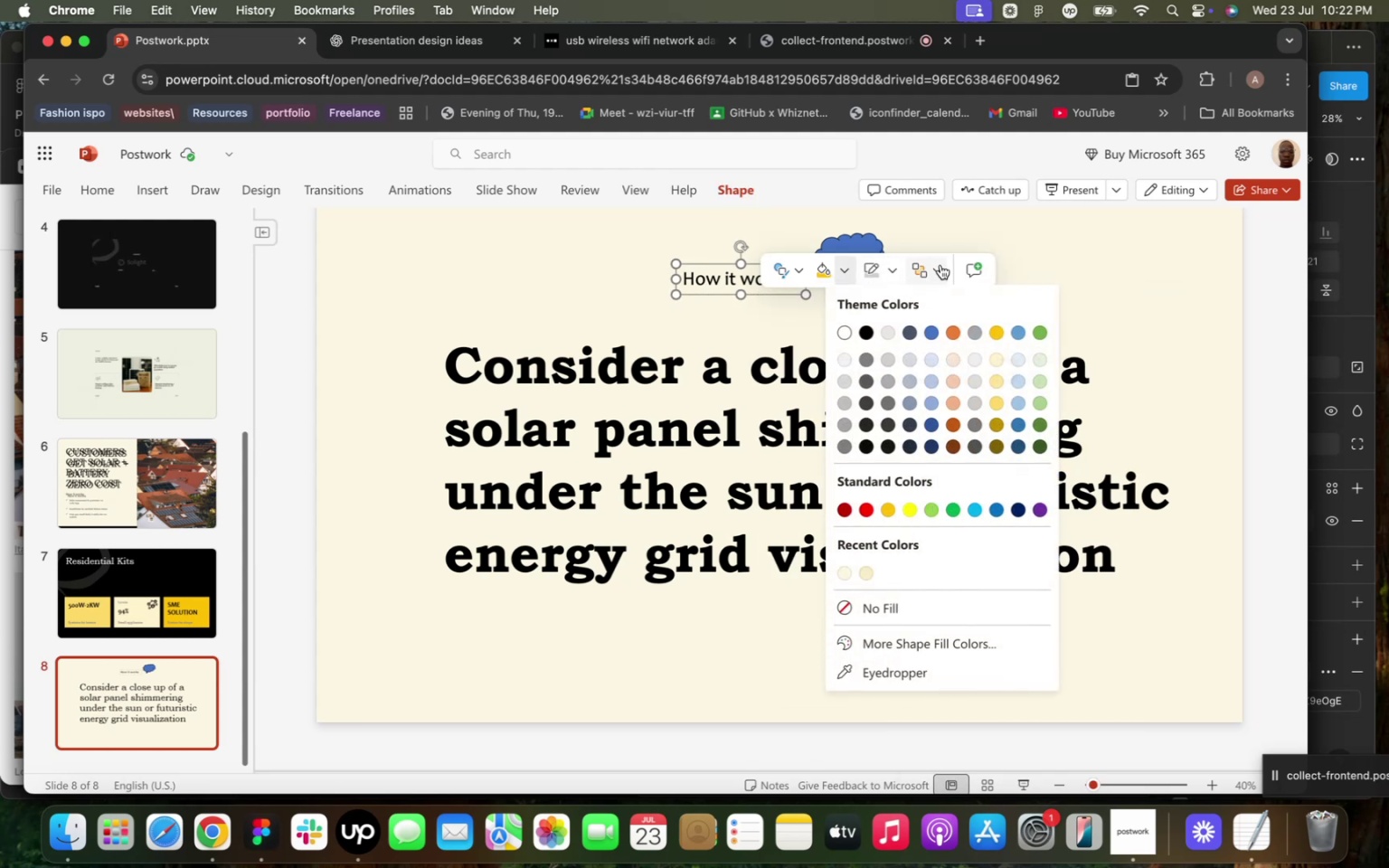 
left_click([941, 265])
 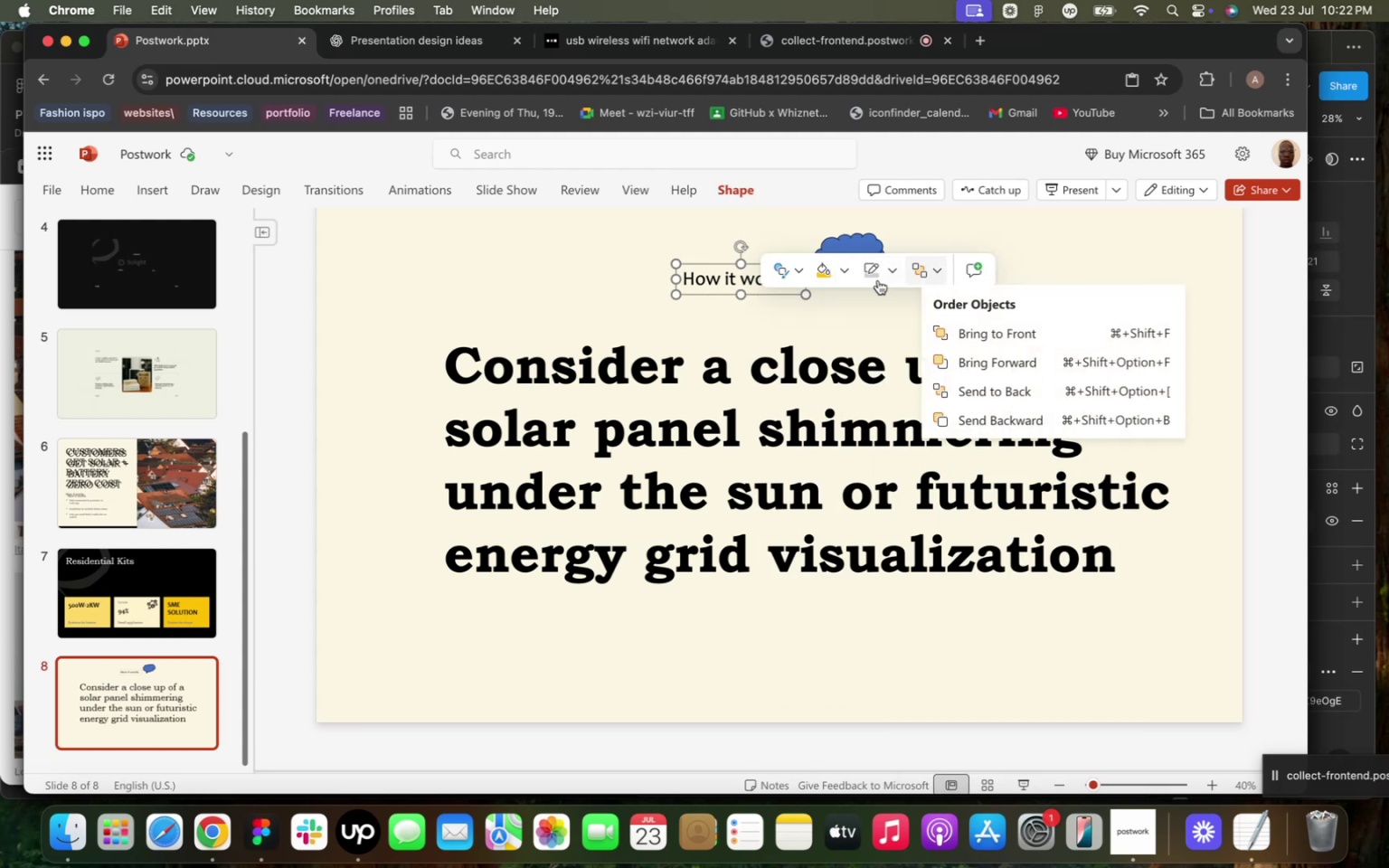 
left_click([894, 270])
 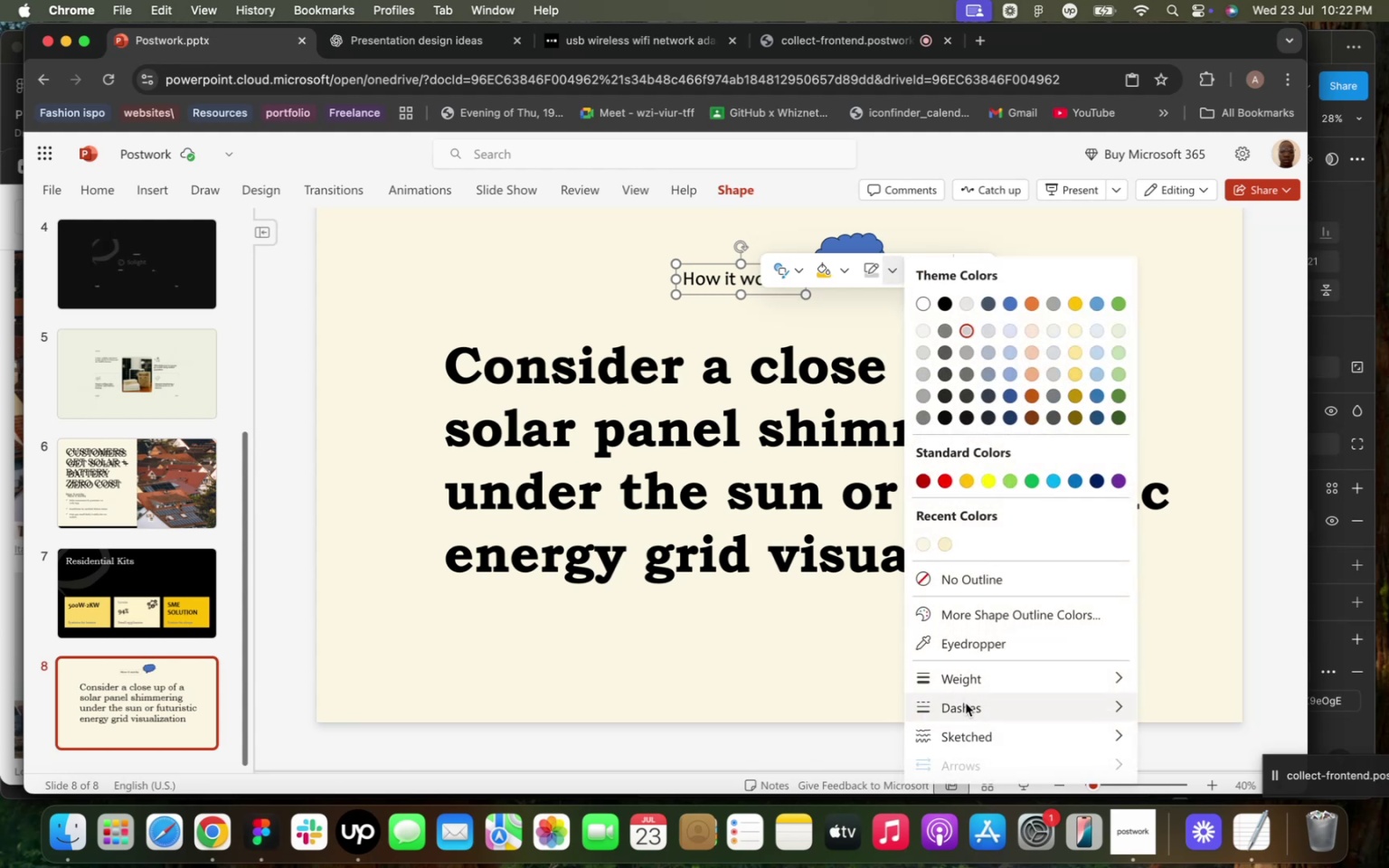 
mouse_move([987, 712])
 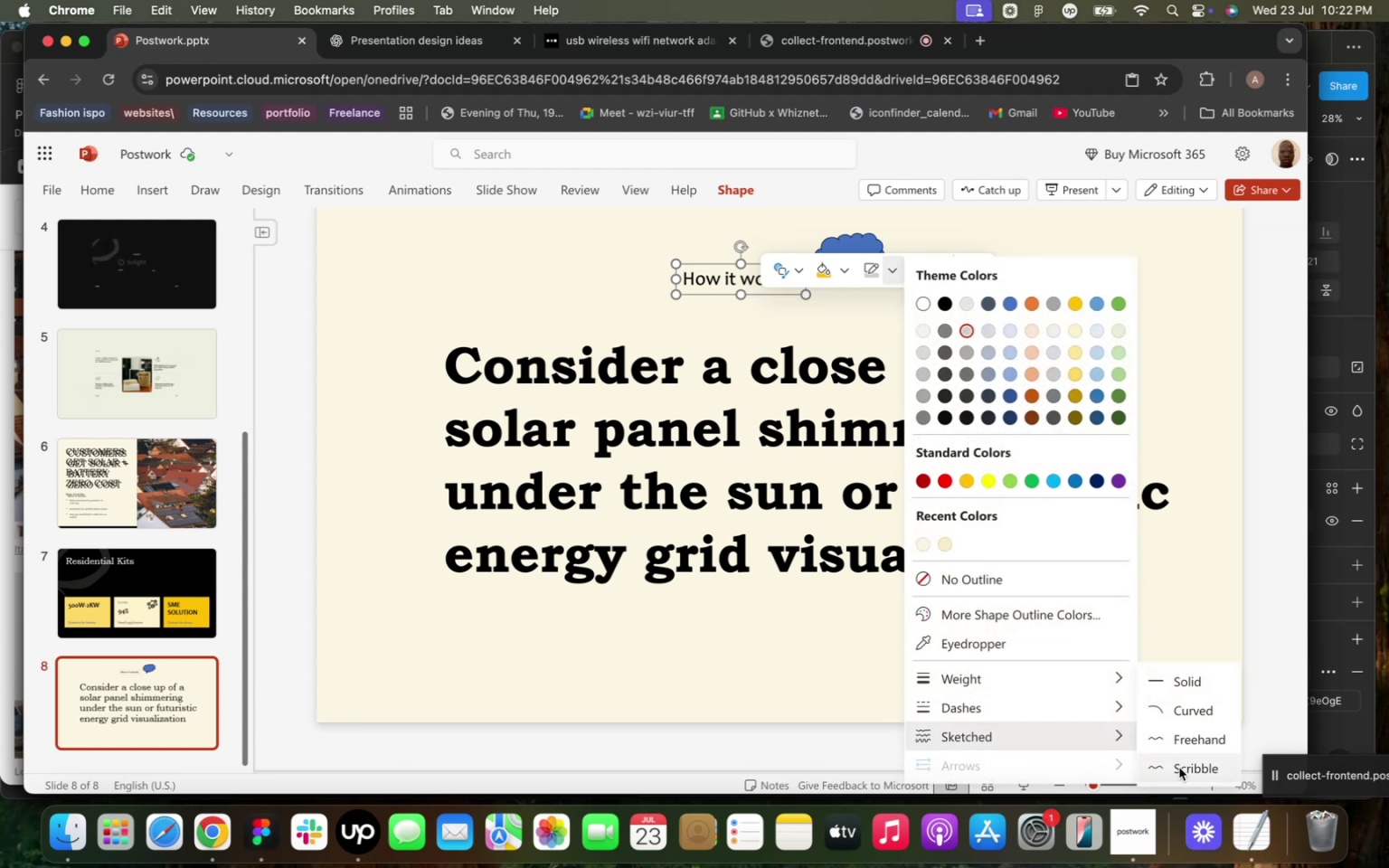 
left_click([1179, 768])
 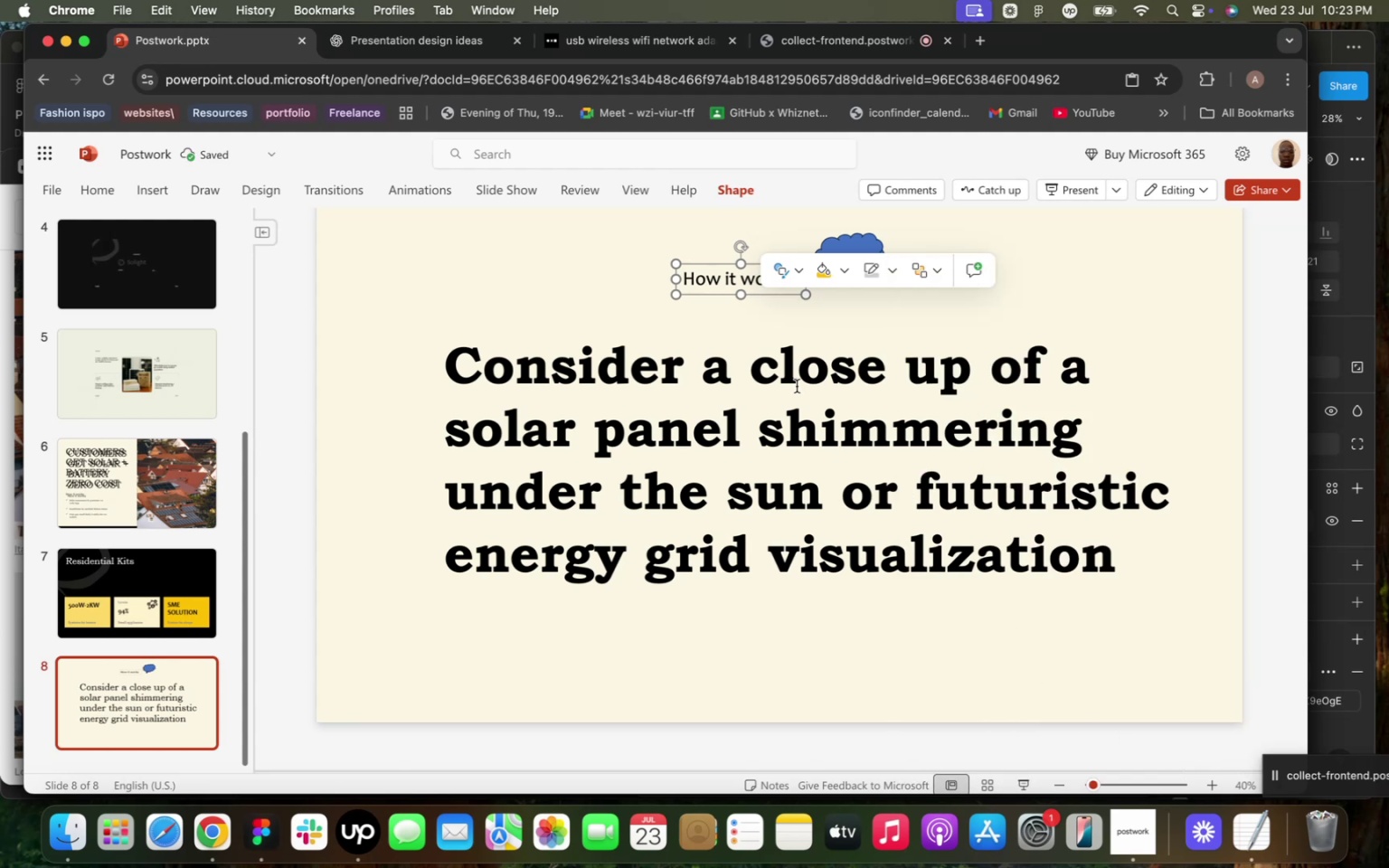 
left_click([798, 366])
 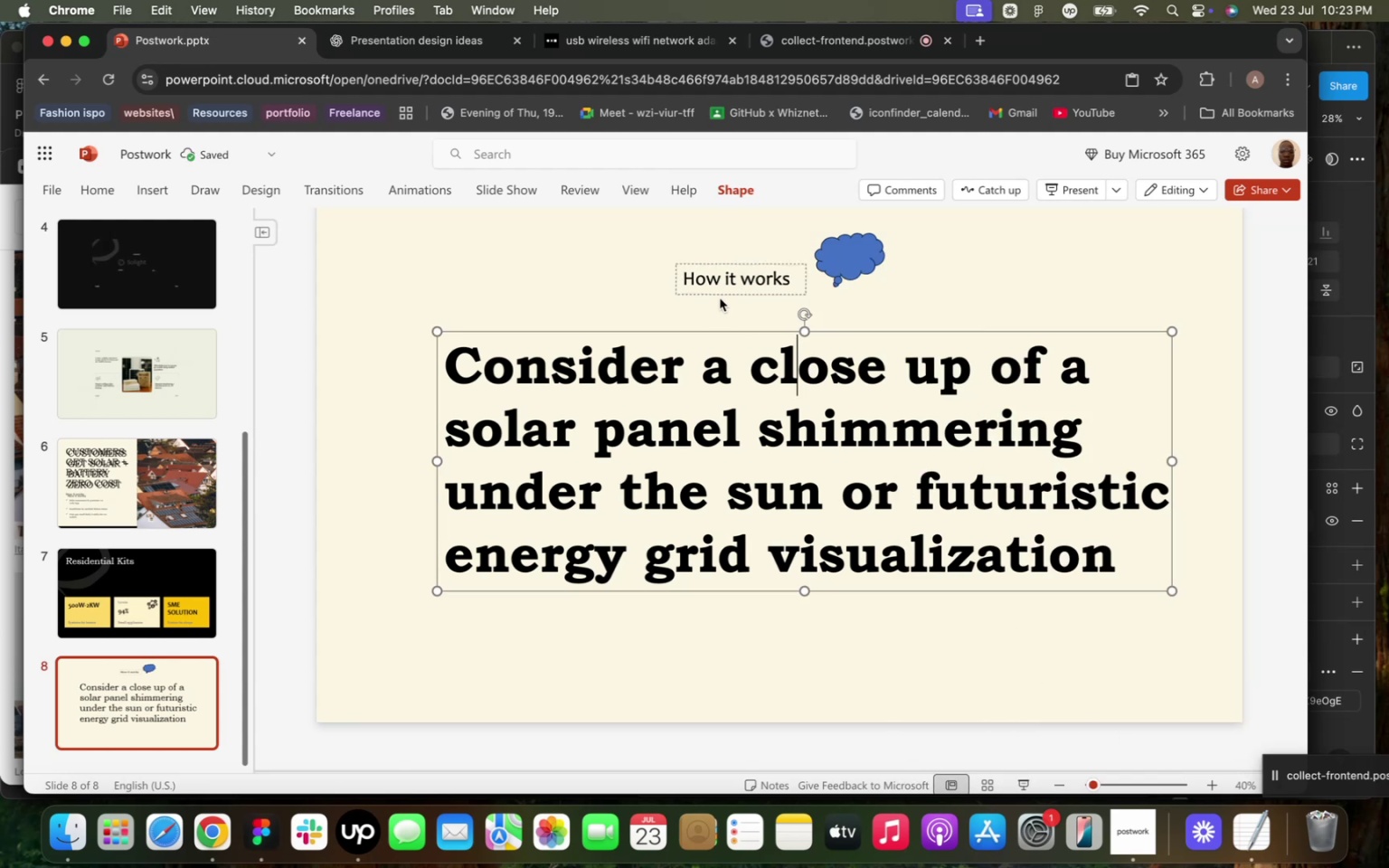 
left_click([729, 289])
 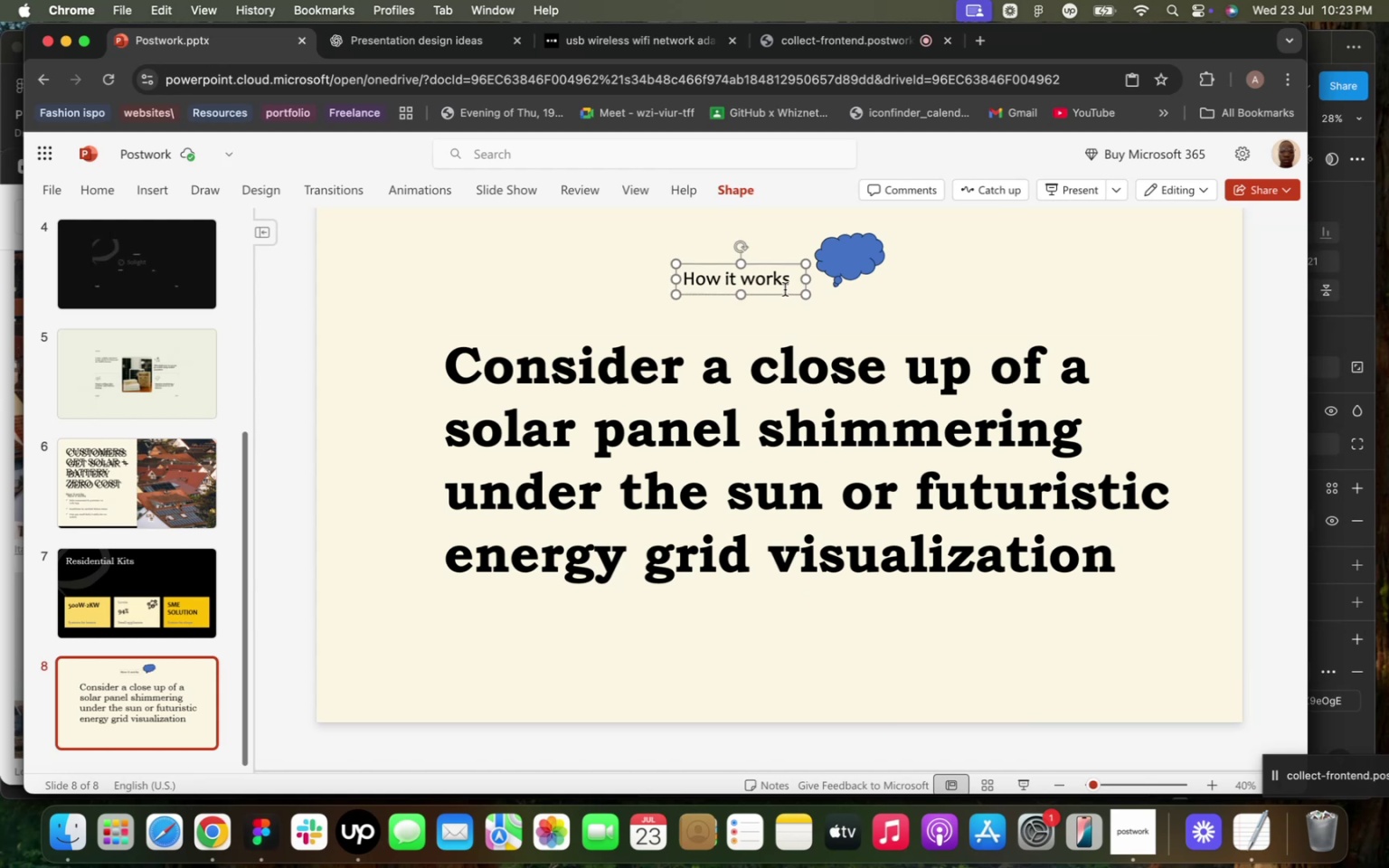 
right_click([784, 289])
 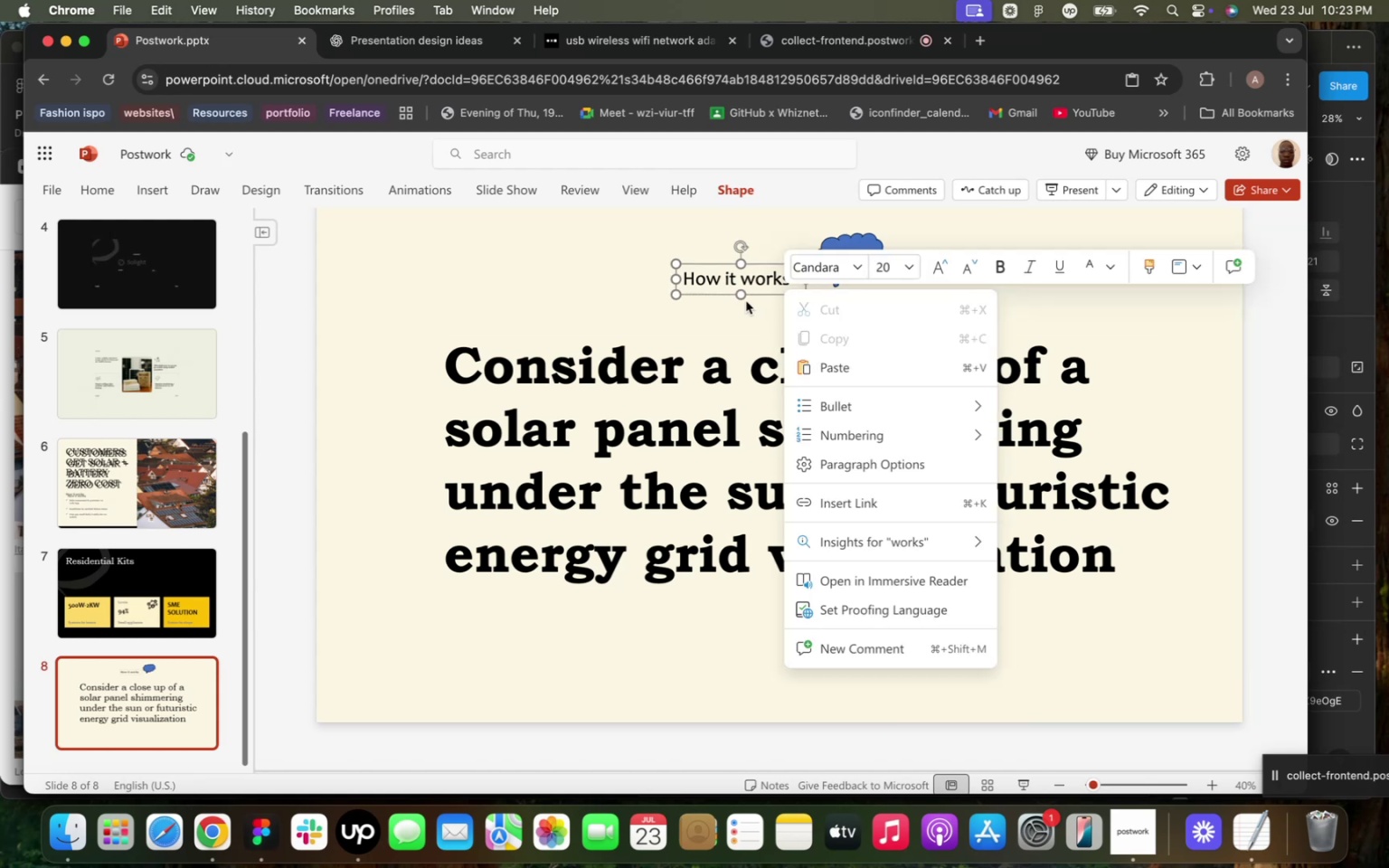 
left_click([743, 307])
 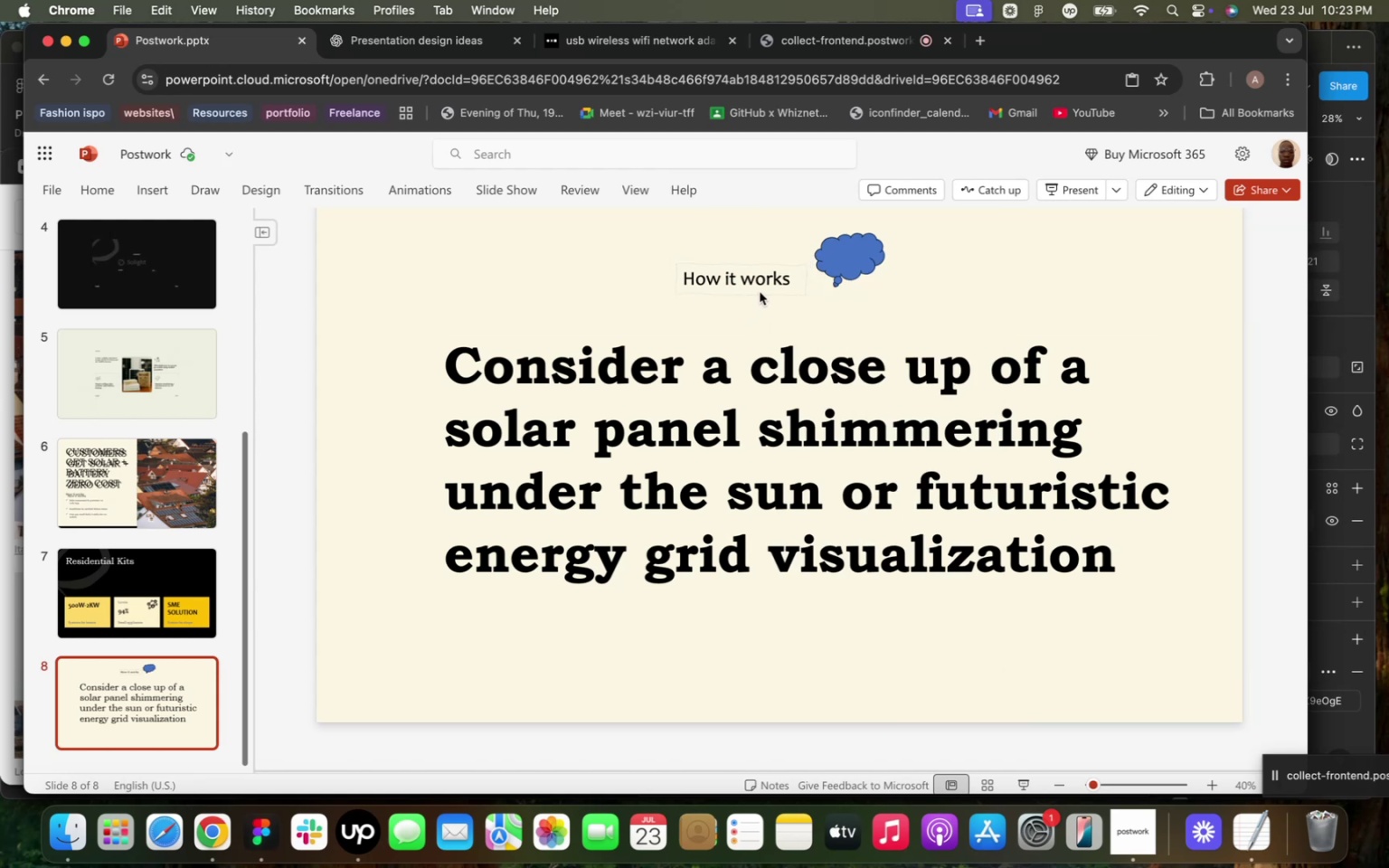 
left_click([760, 292])
 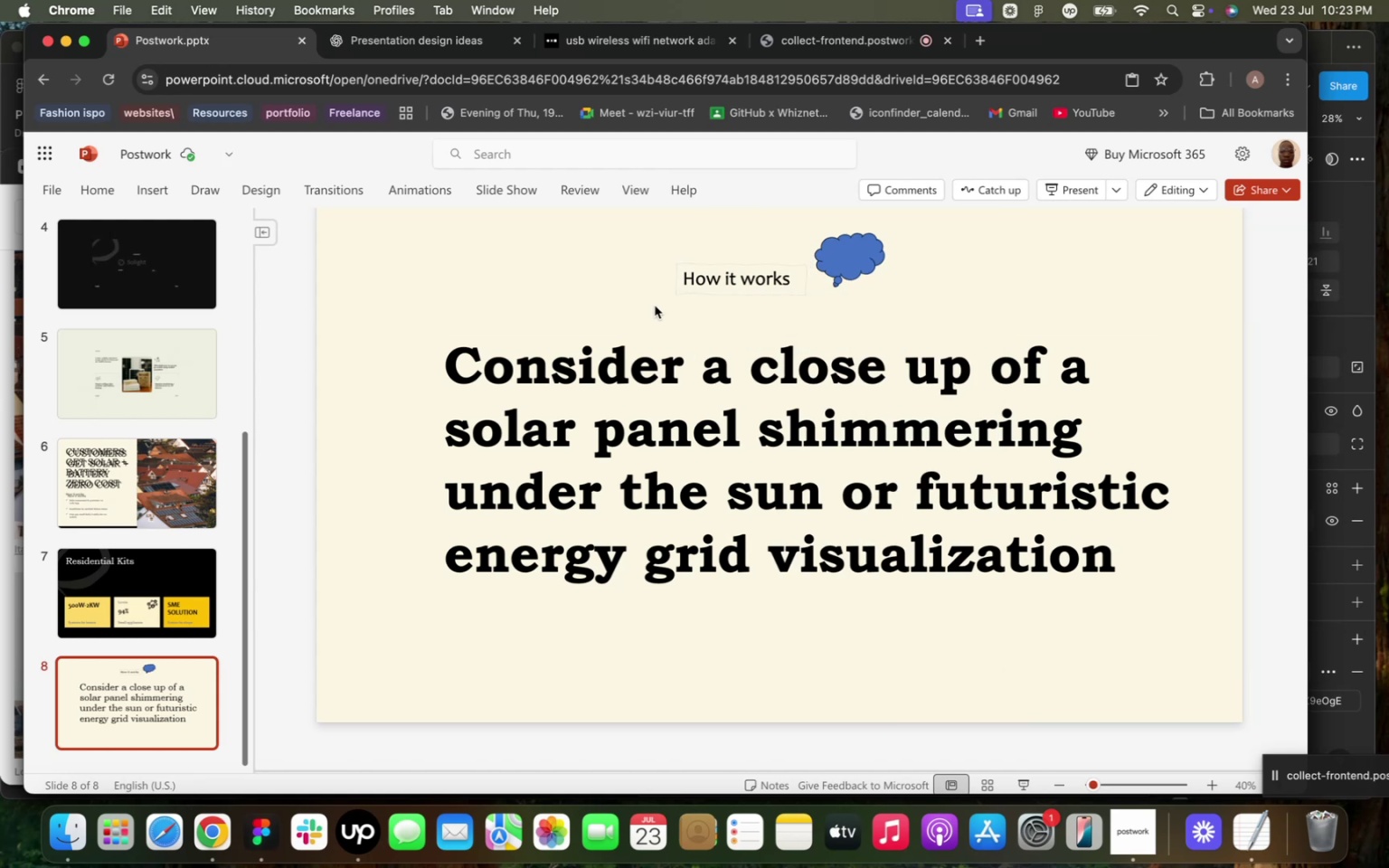 
left_click([739, 269])
 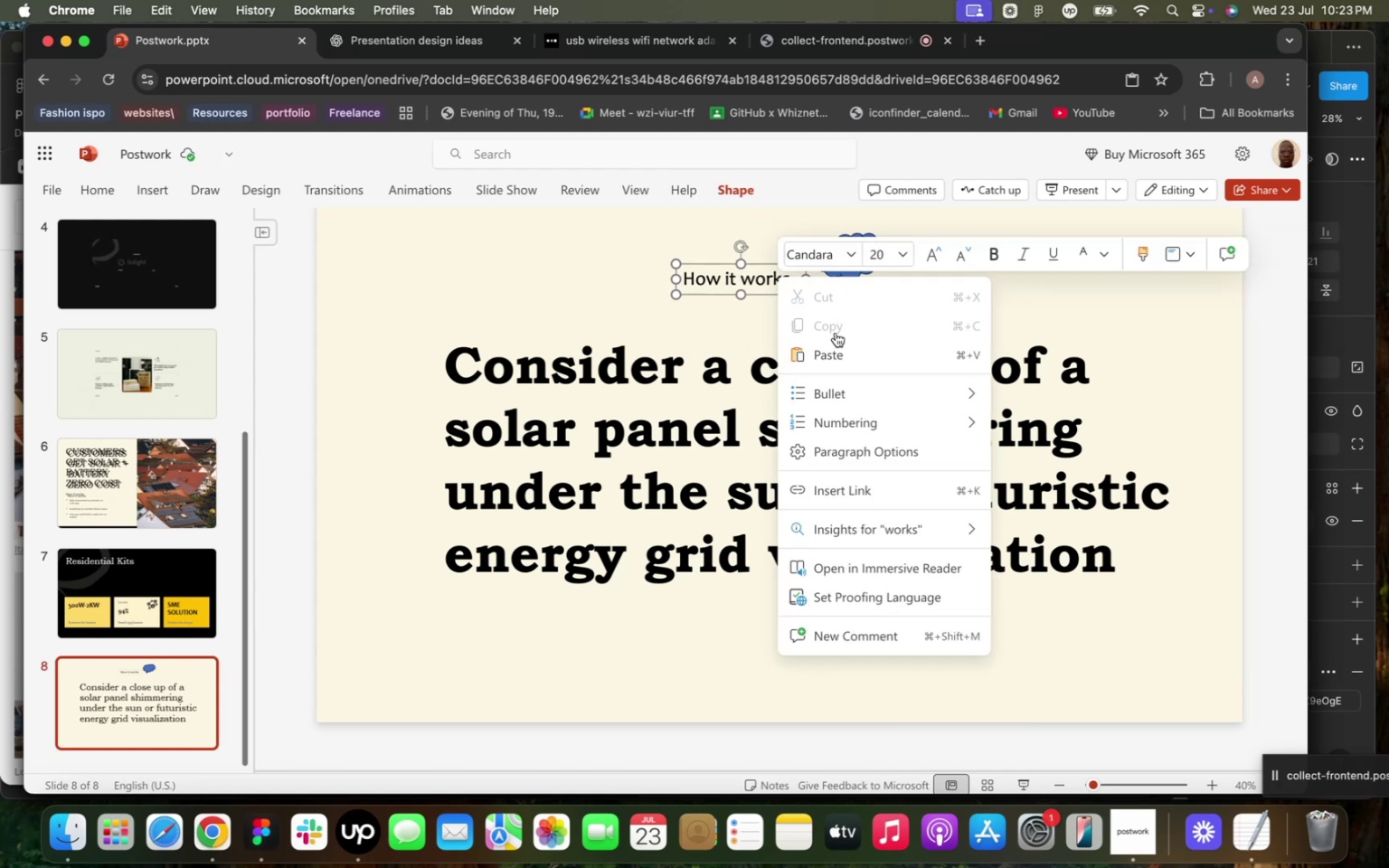 
left_click([693, 316])
 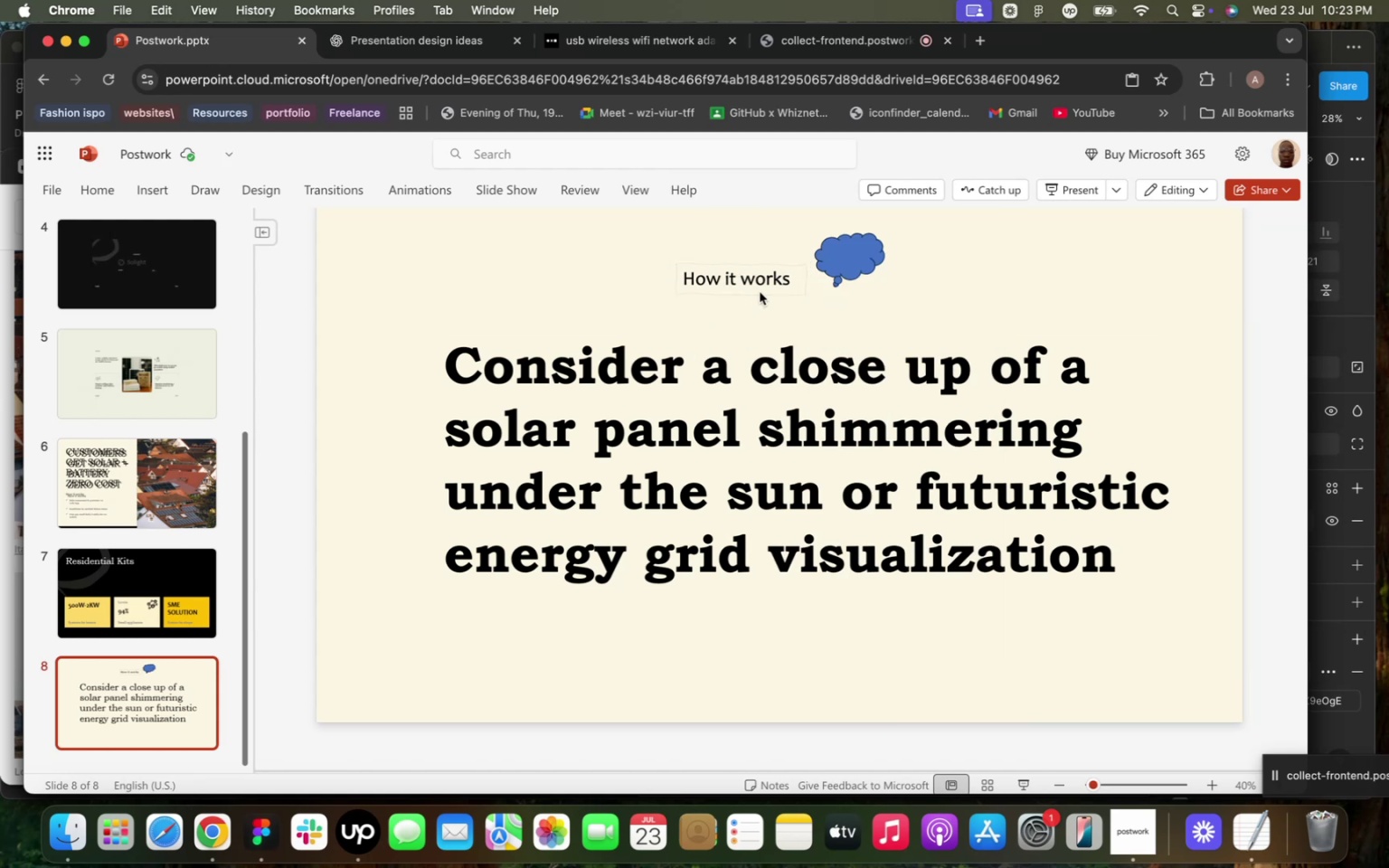 
right_click([760, 292])
 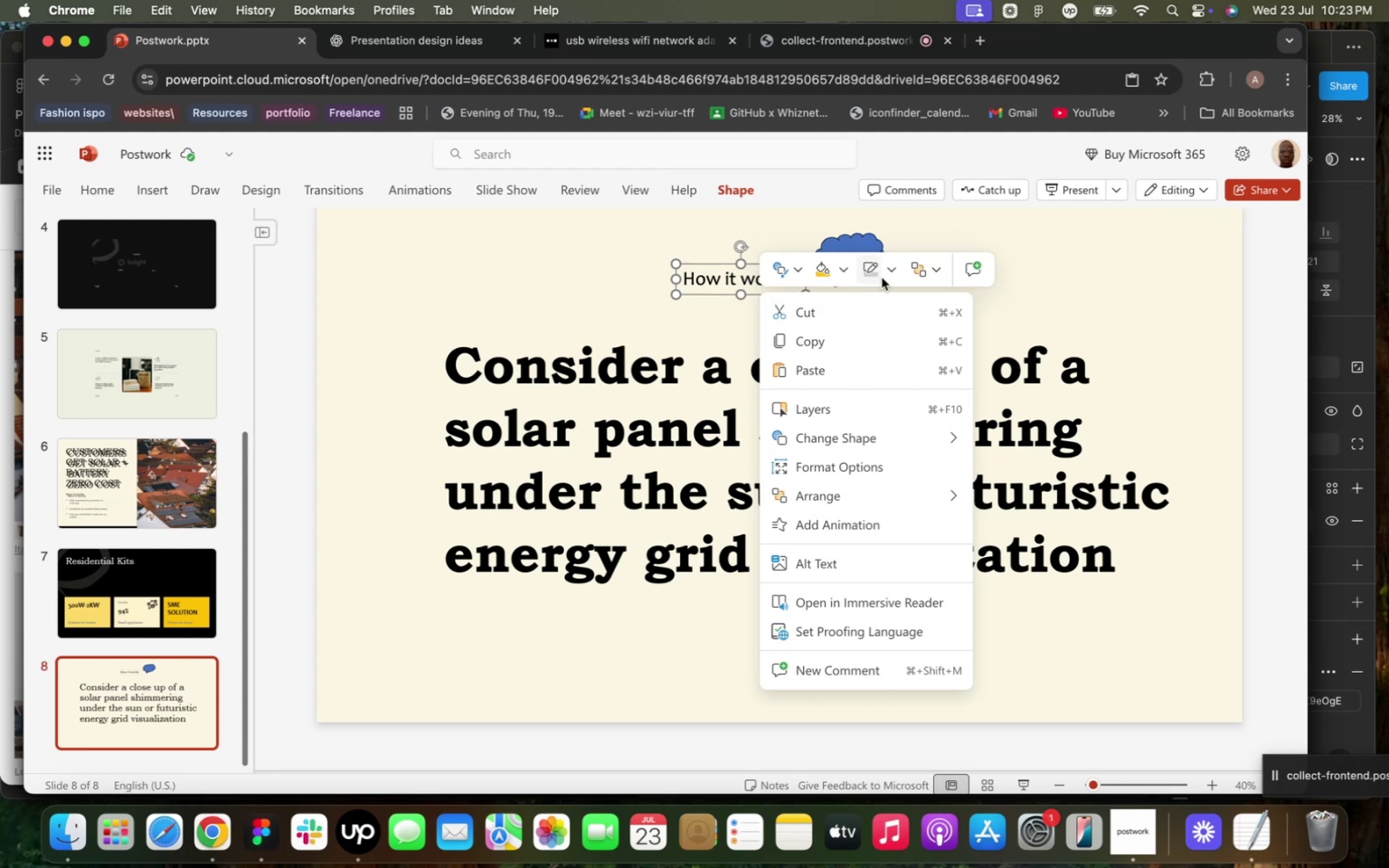 
left_click([894, 270])
 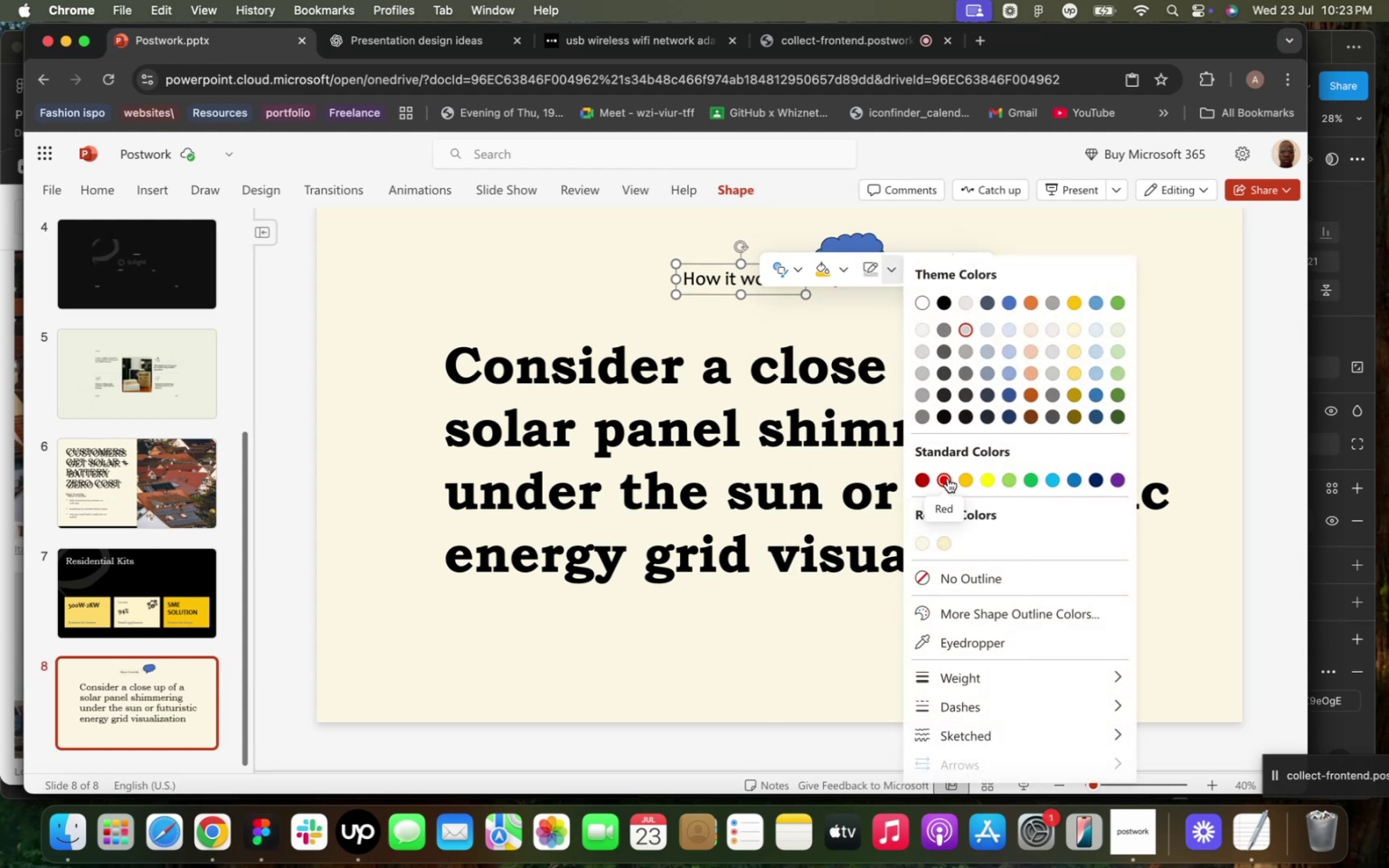 
mouse_move([791, 326])
 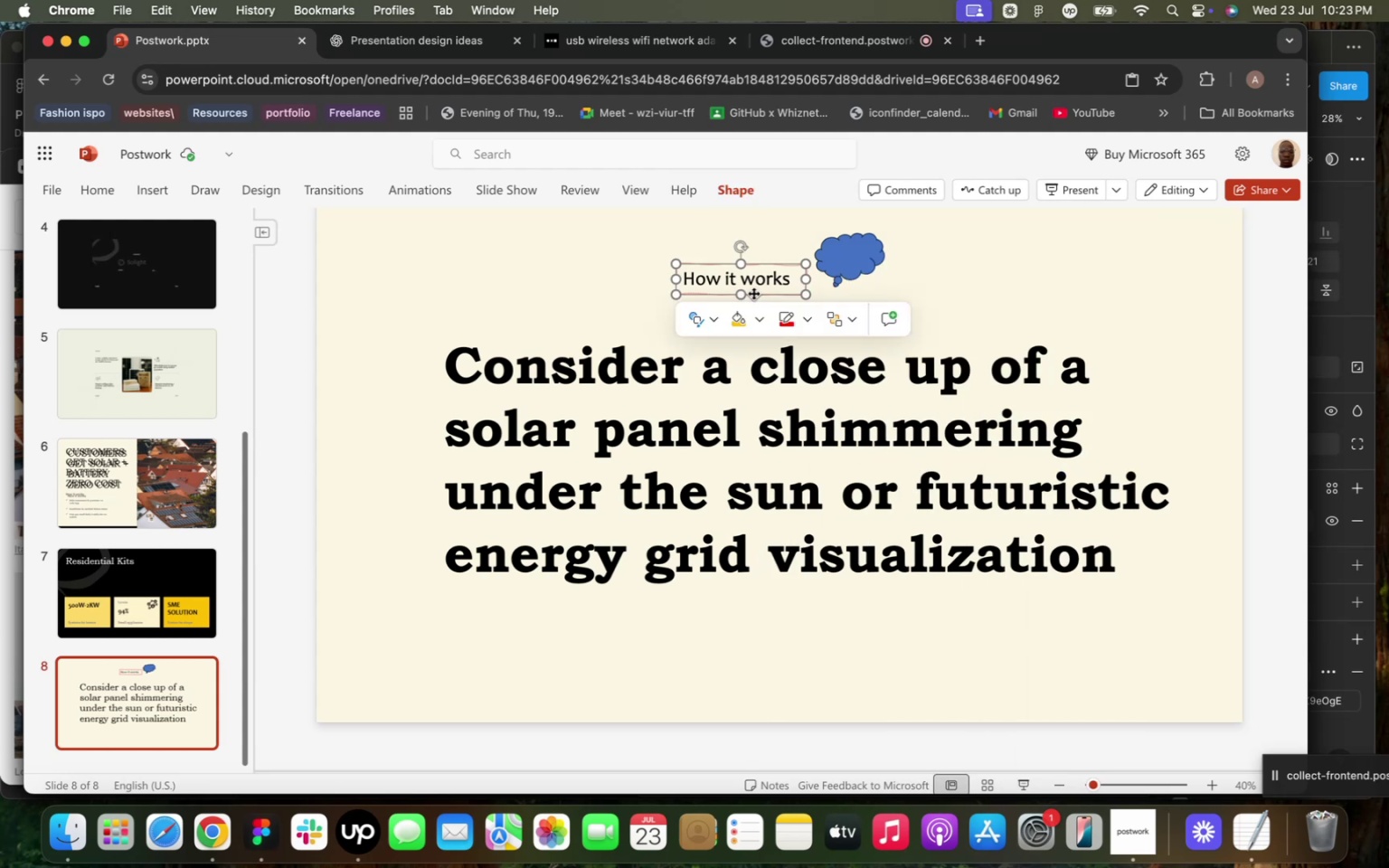 
right_click([753, 293])
 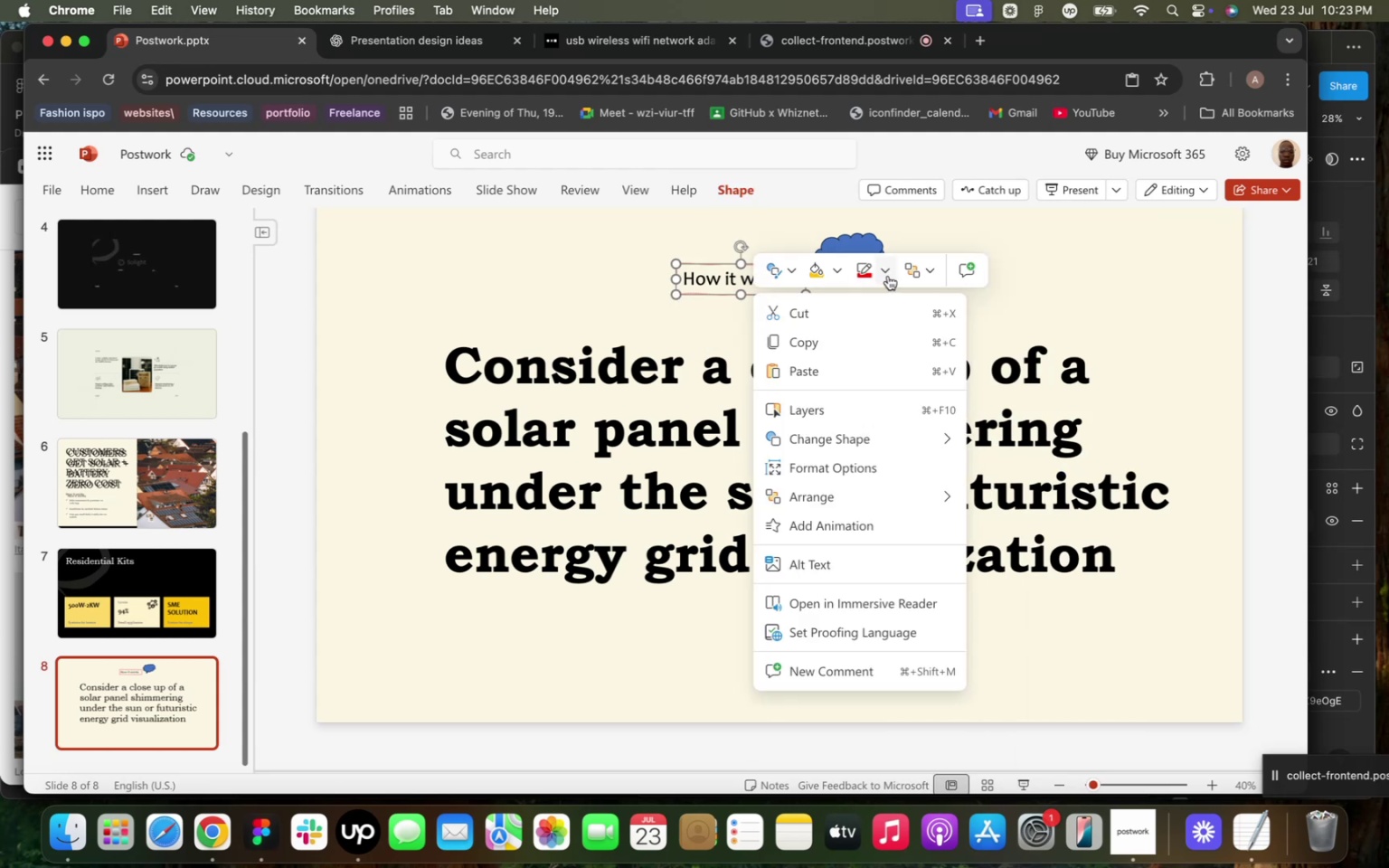 
left_click([893, 269])
 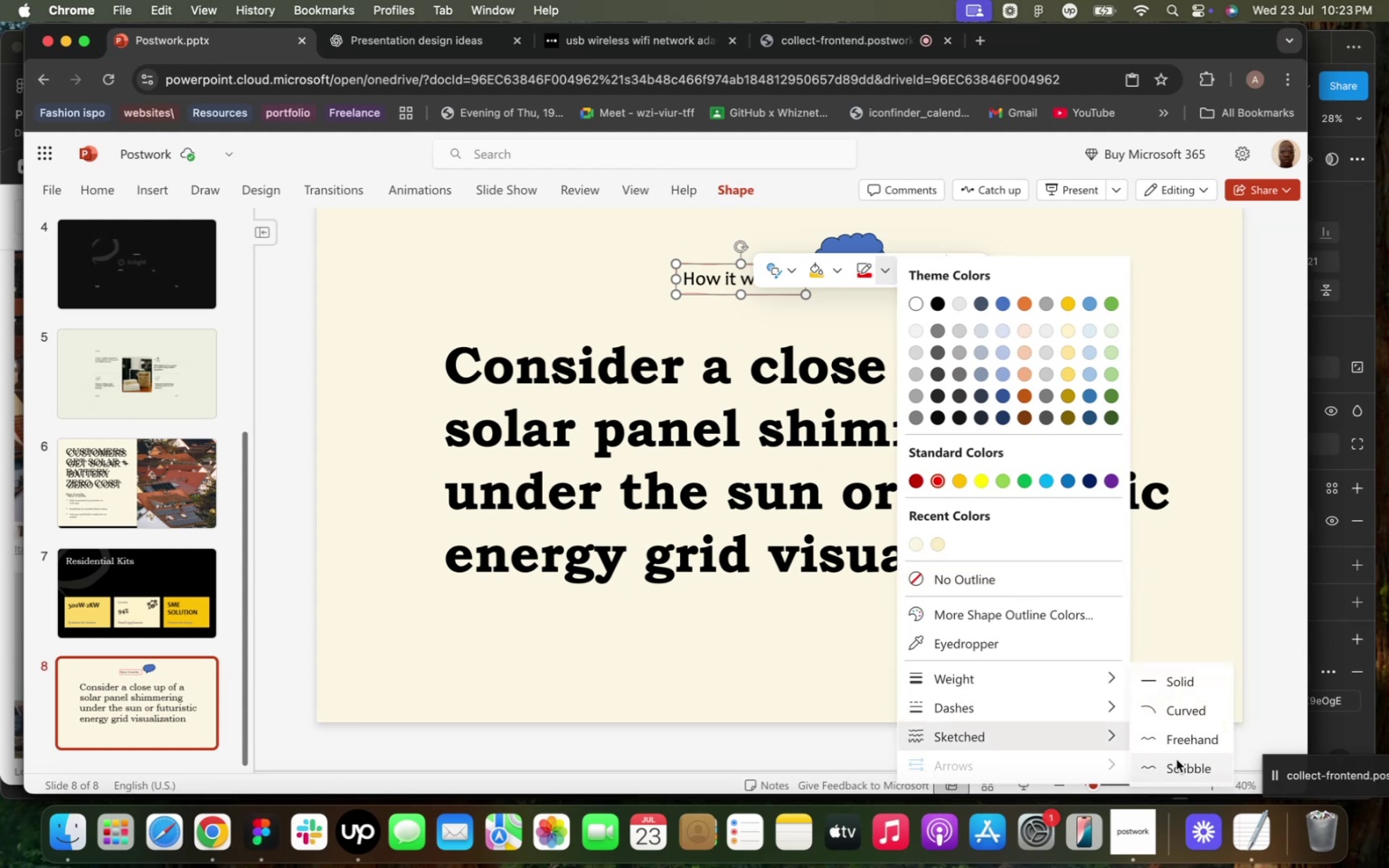 
scroll: coordinate [1010, 708], scroll_direction: down, amount: 3.0
 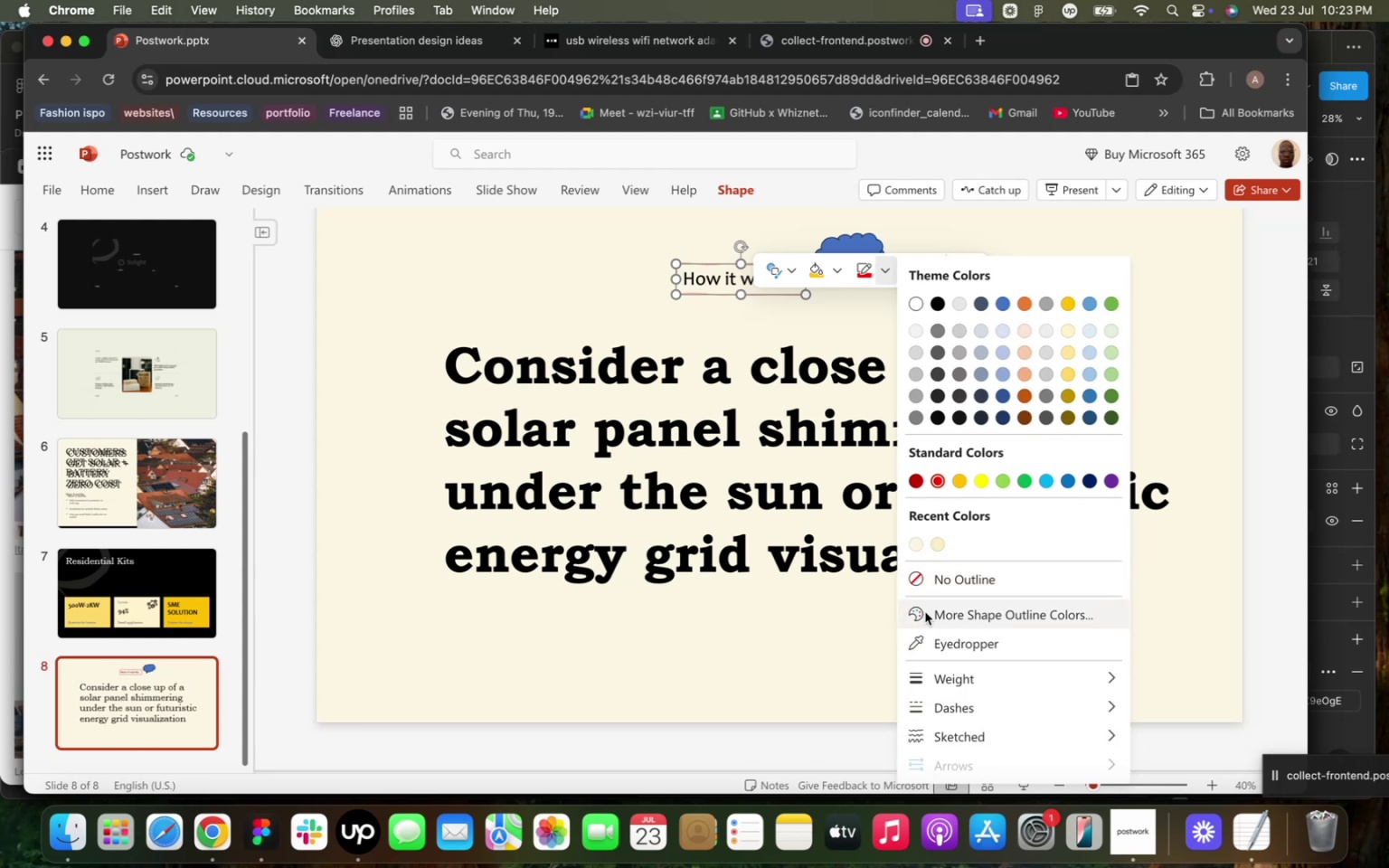 
left_click([924, 584])
 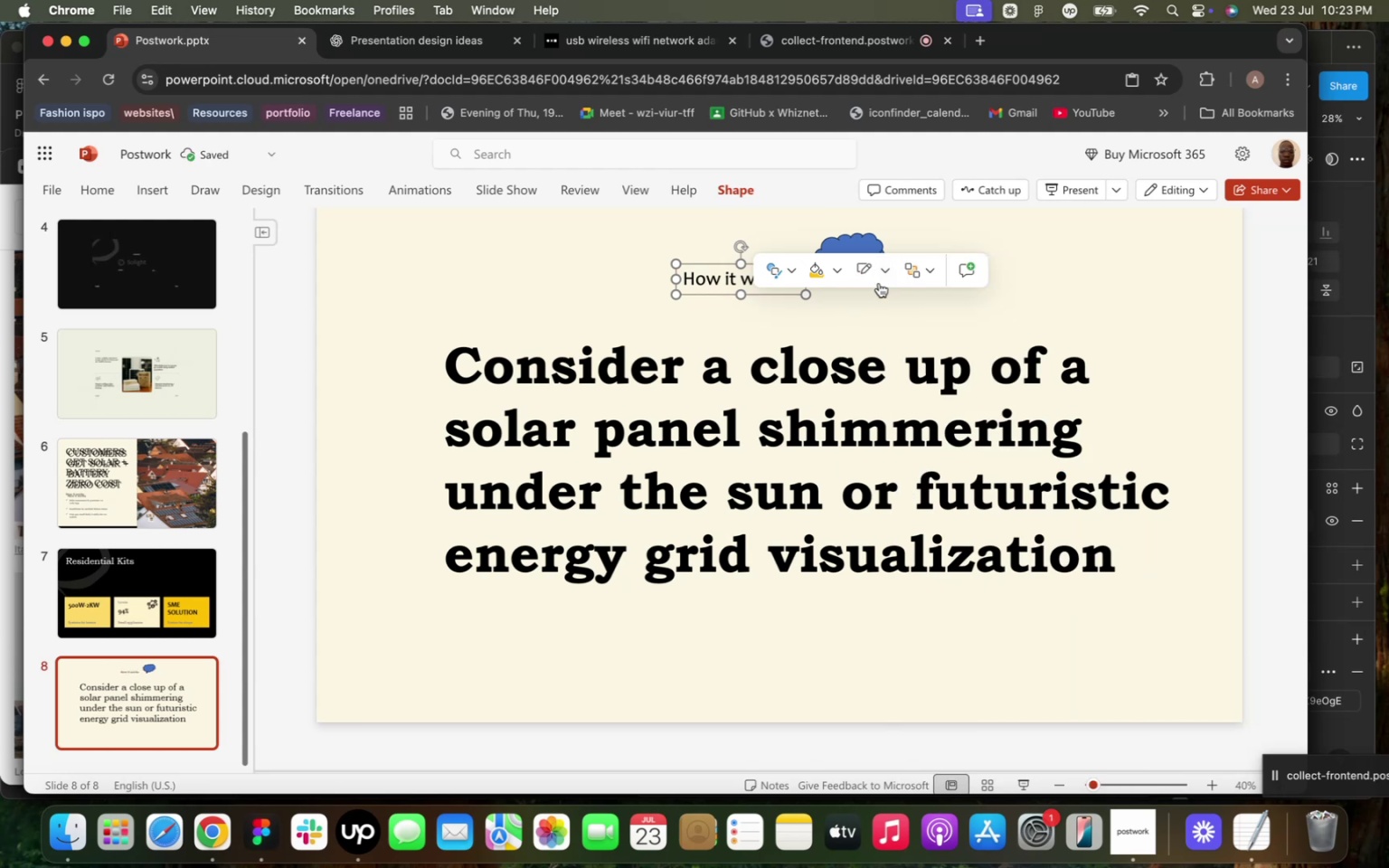 
left_click([836, 275])
 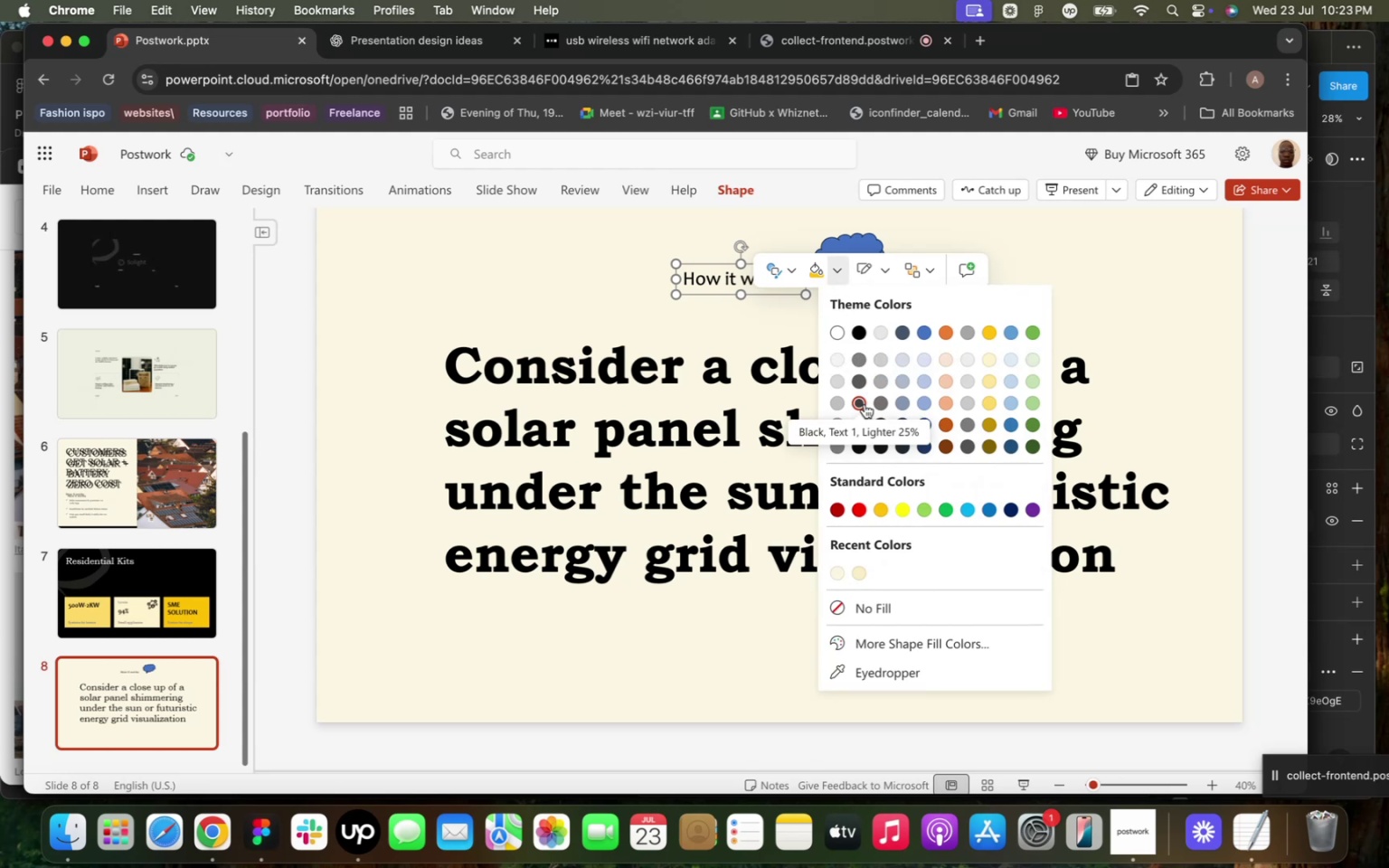 
left_click([865, 405])
 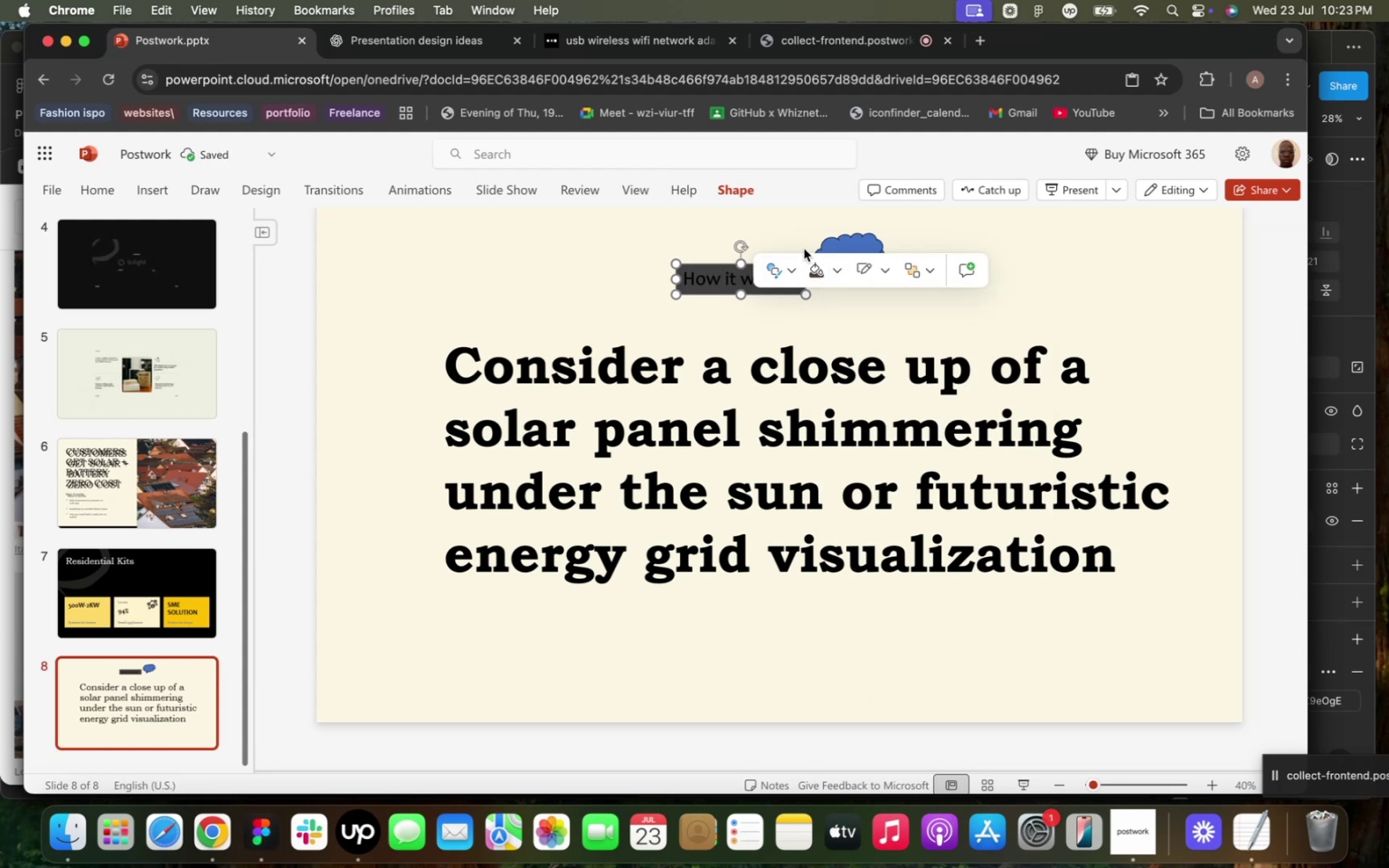 
left_click([838, 273])
 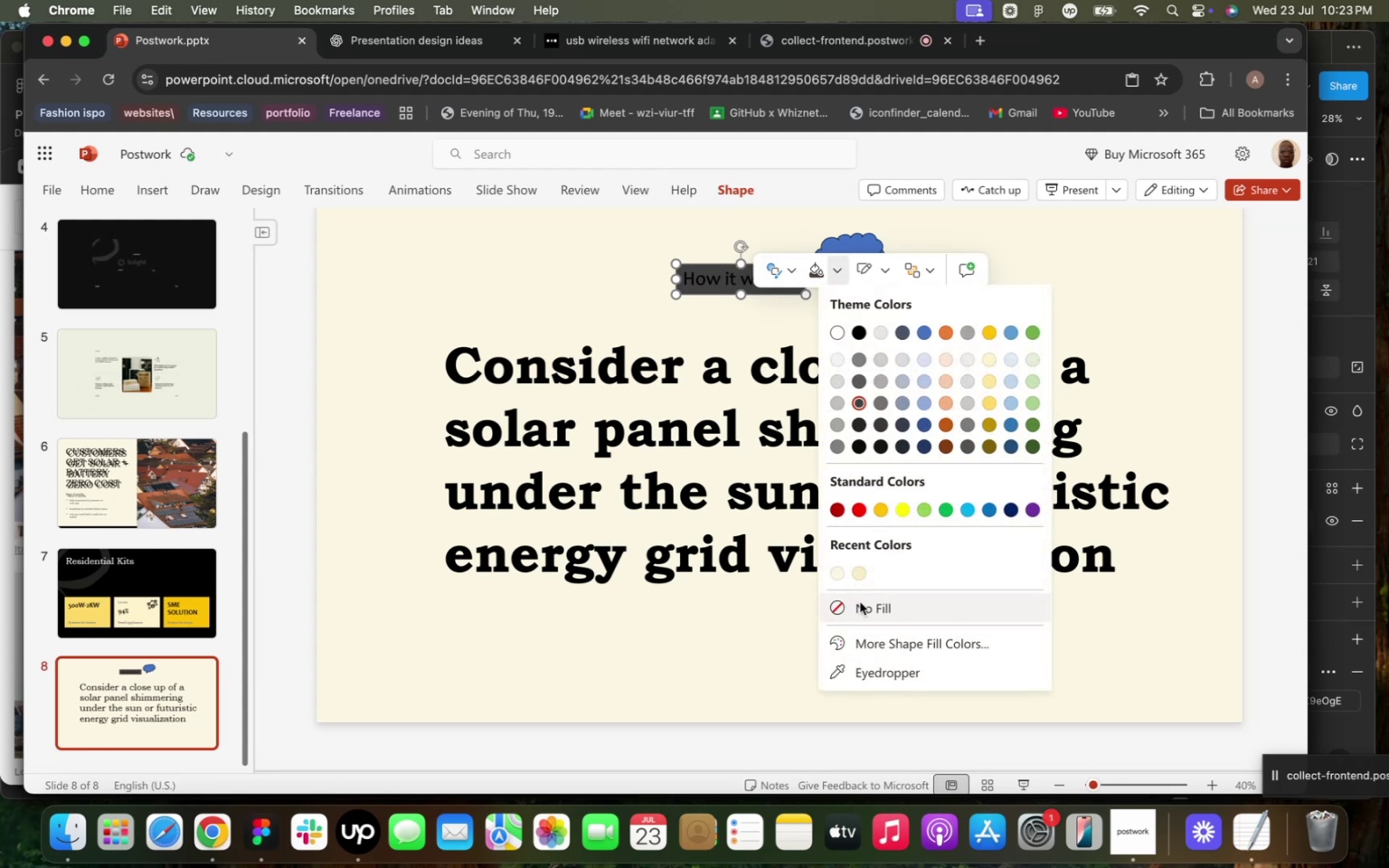 
left_click([860, 603])
 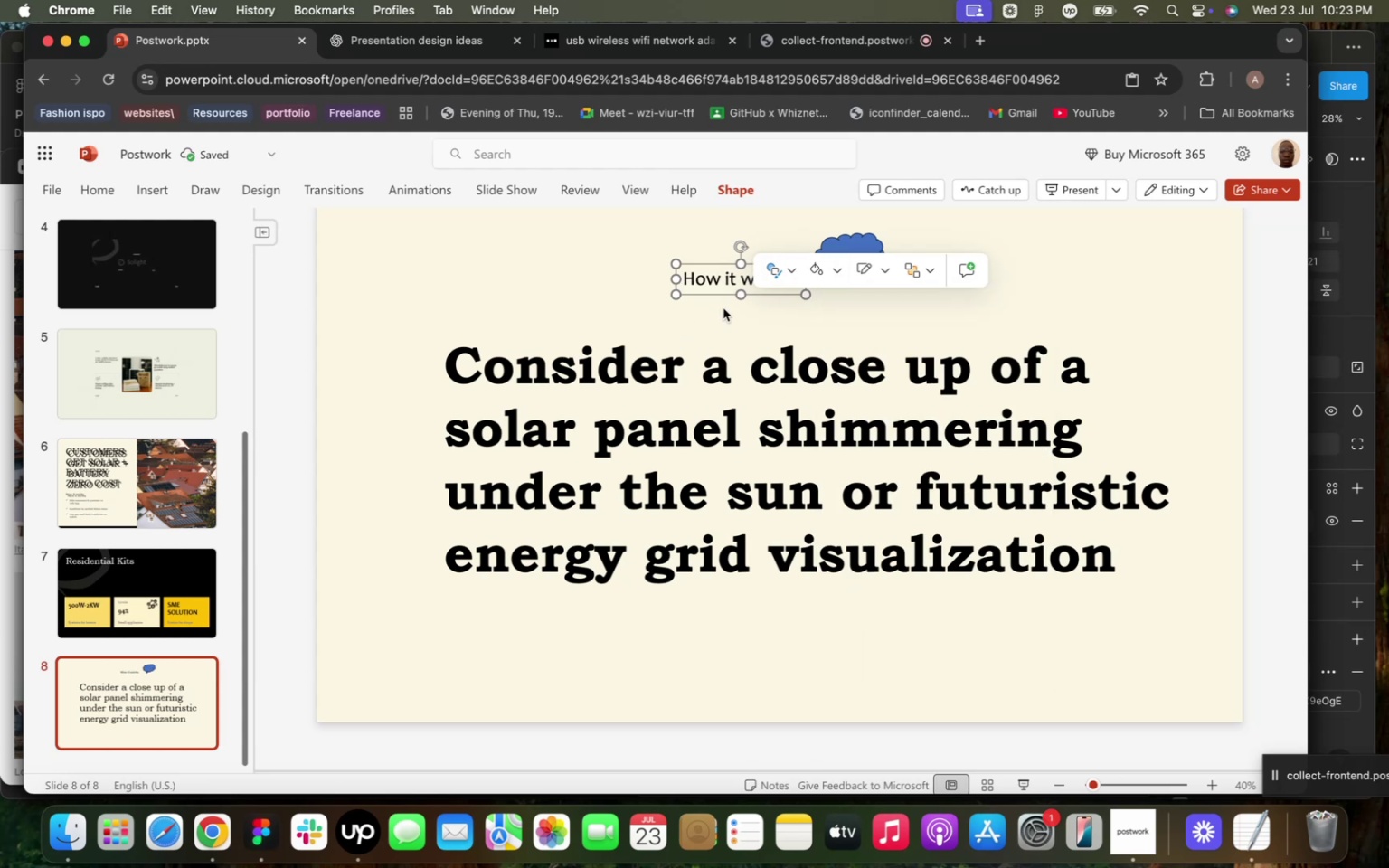 
left_click([759, 316])
 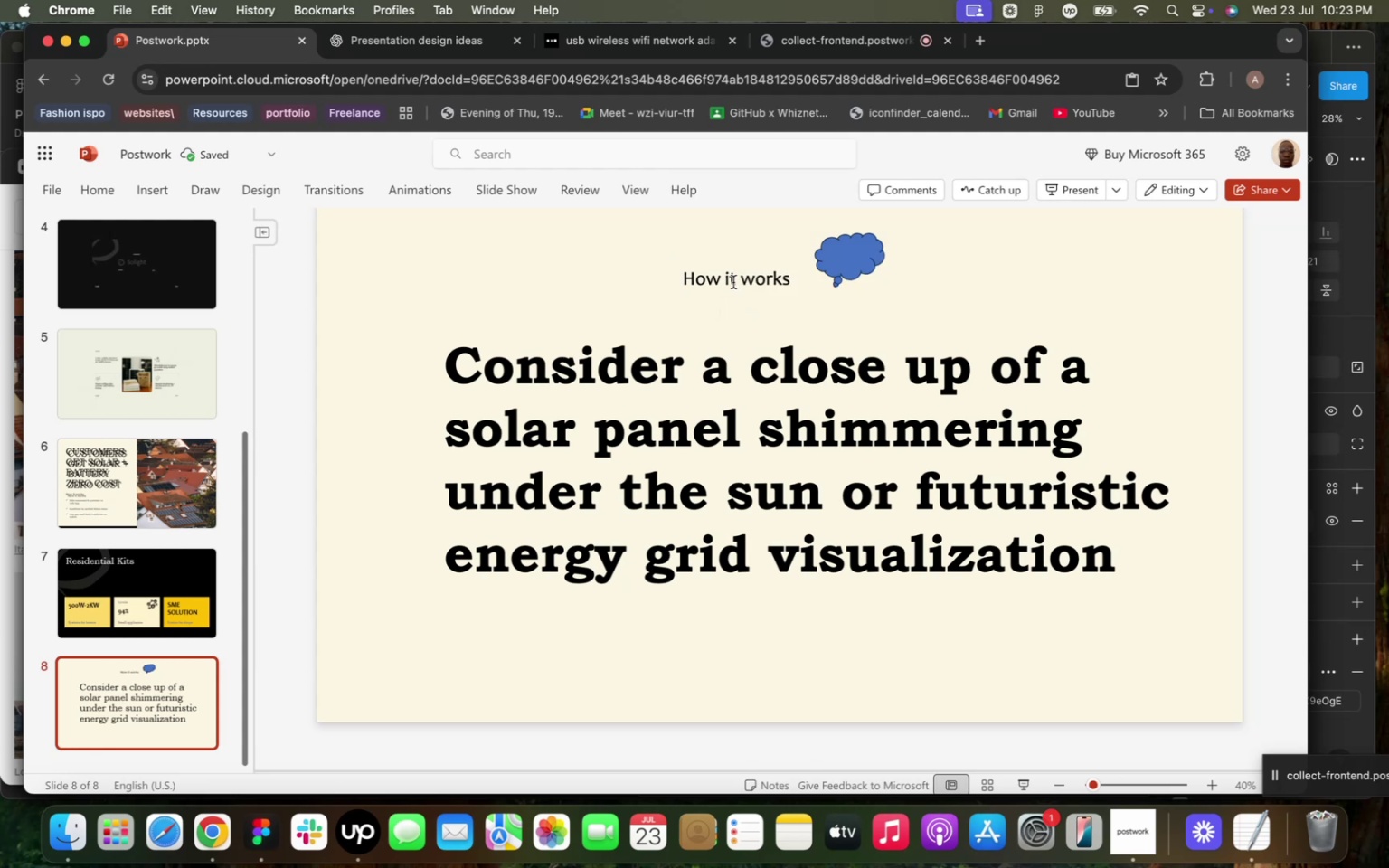 
left_click([733, 282])
 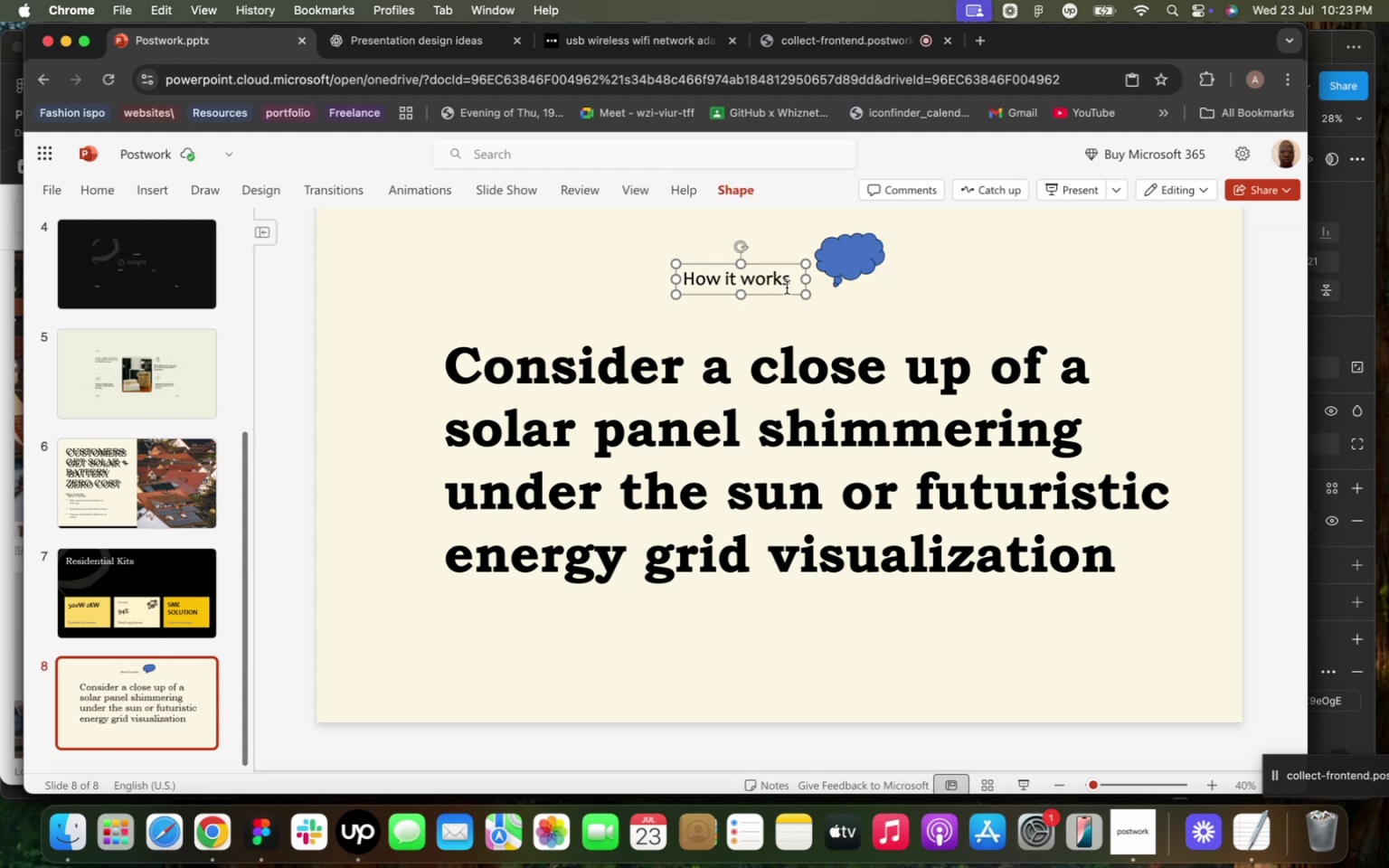 
left_click_drag(start_coordinate=[796, 281], to_coordinate=[679, 277])
 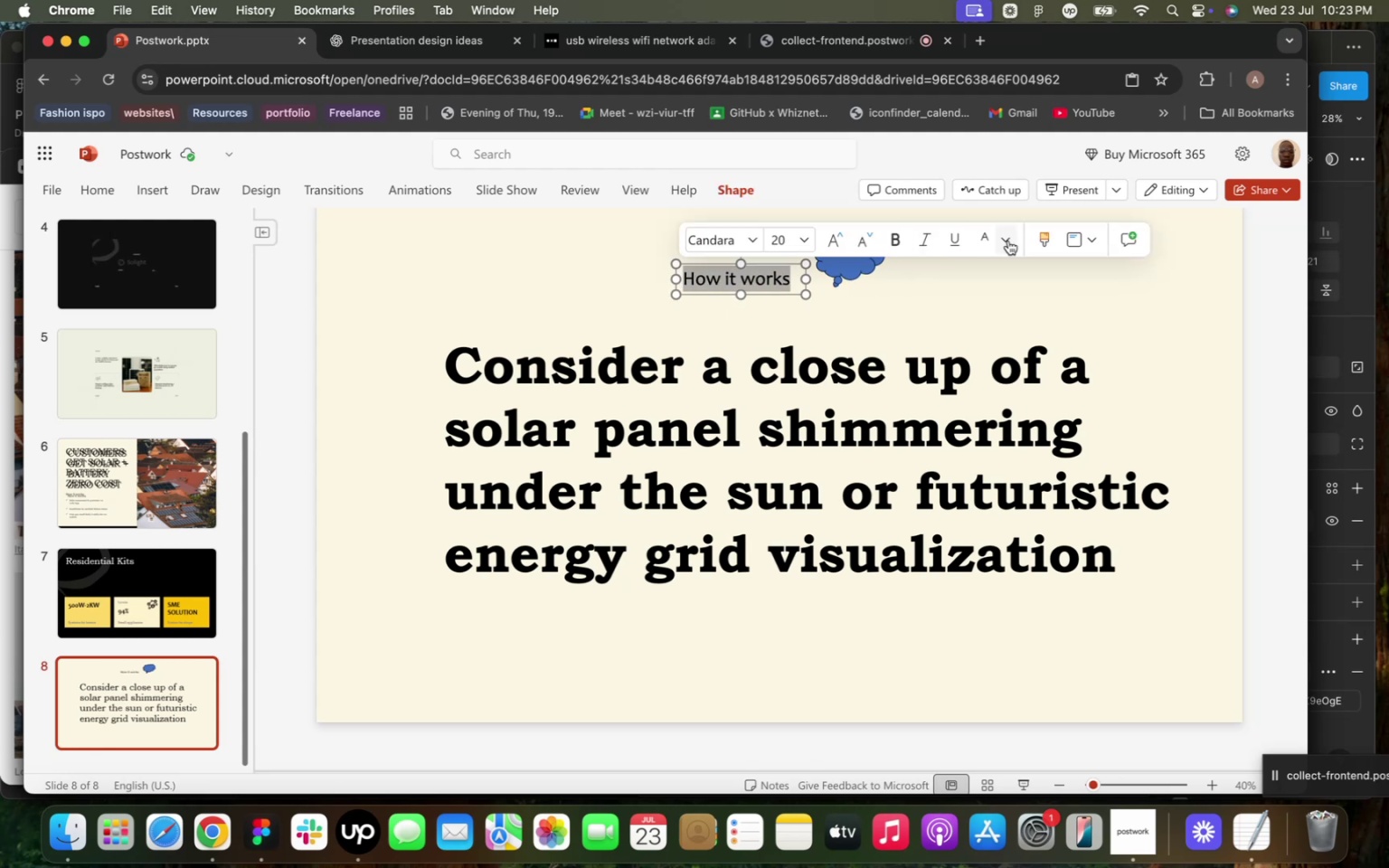 
left_click([1006, 241])
 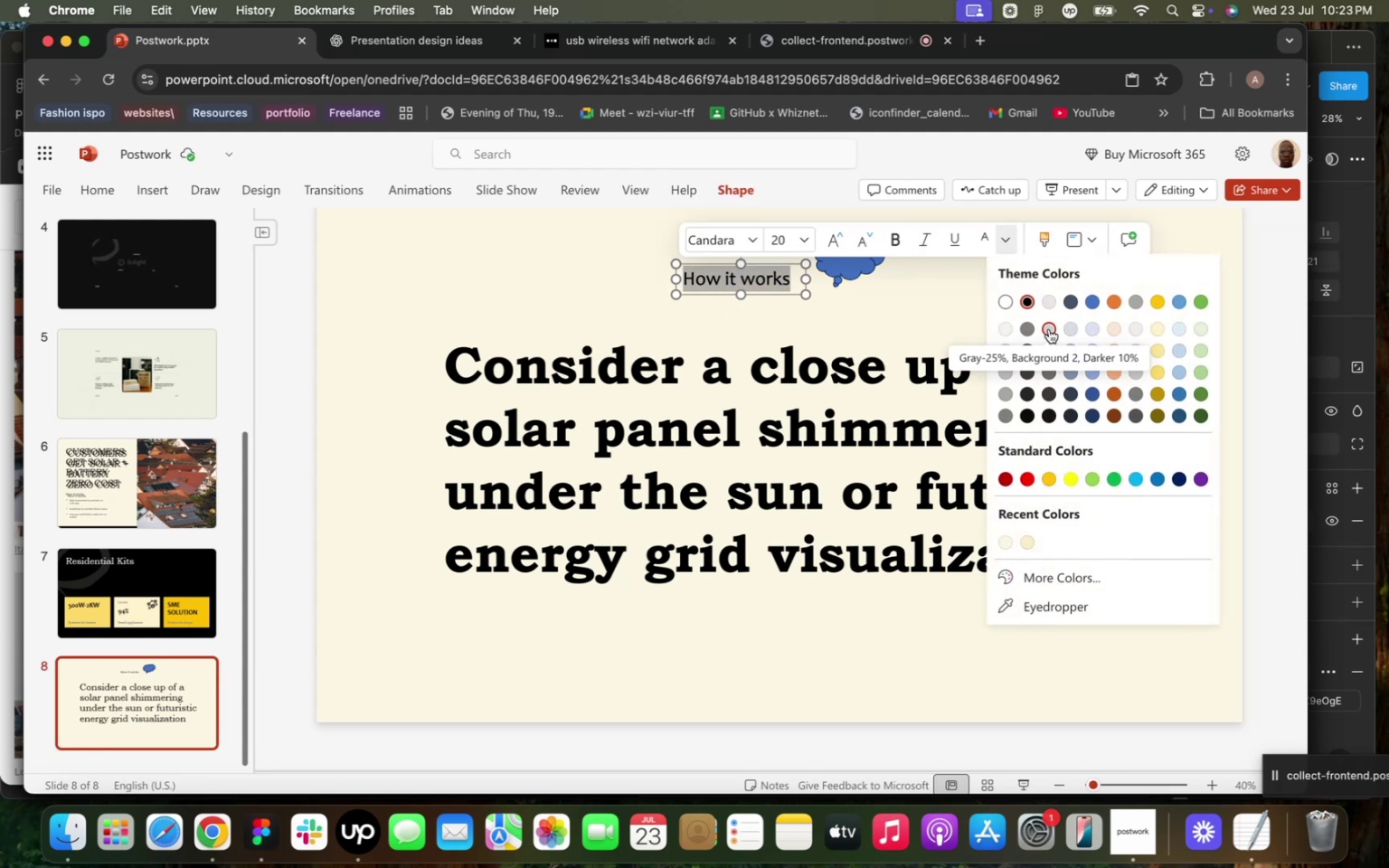 
left_click([1049, 330])
 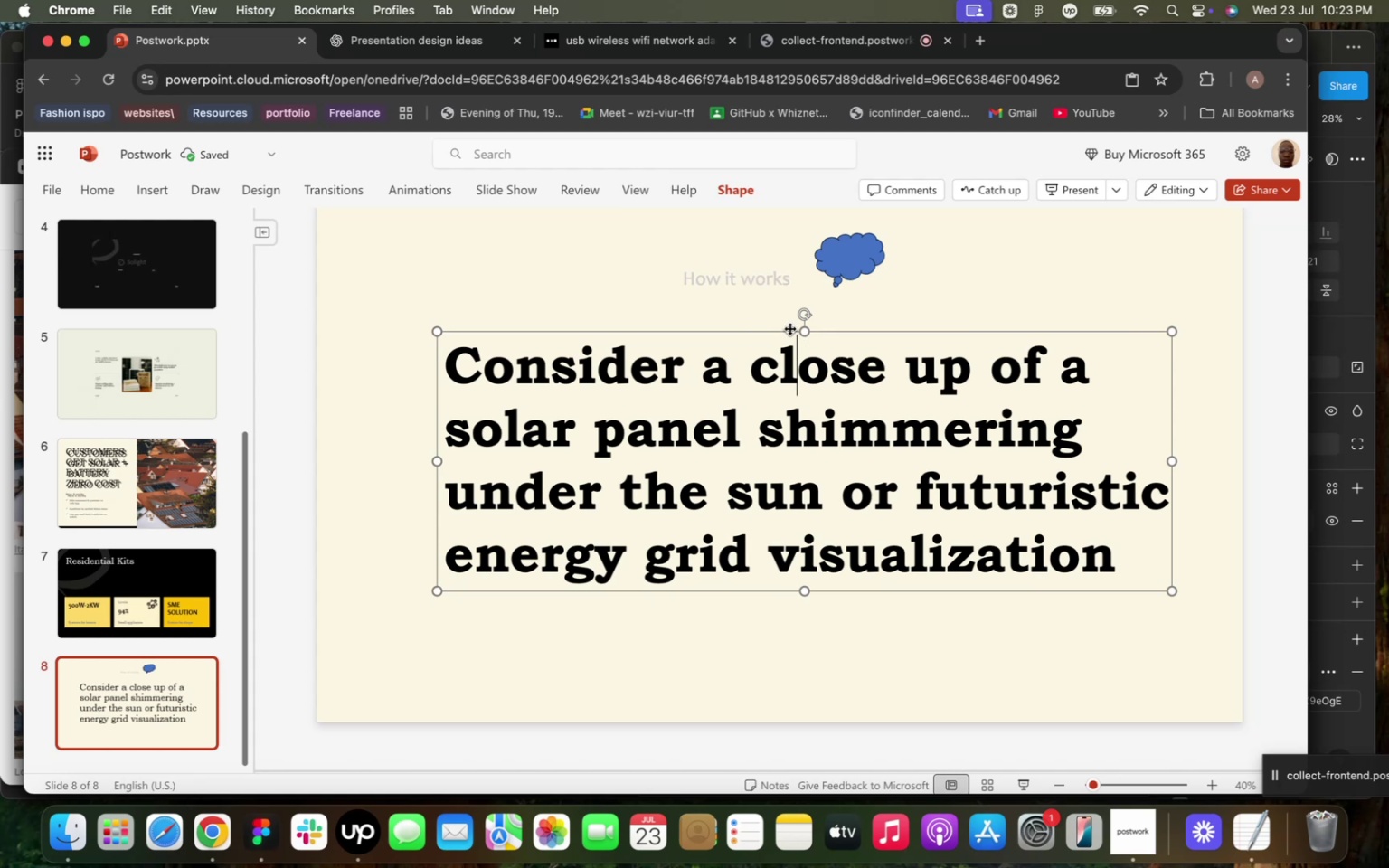 
left_click([751, 277])
 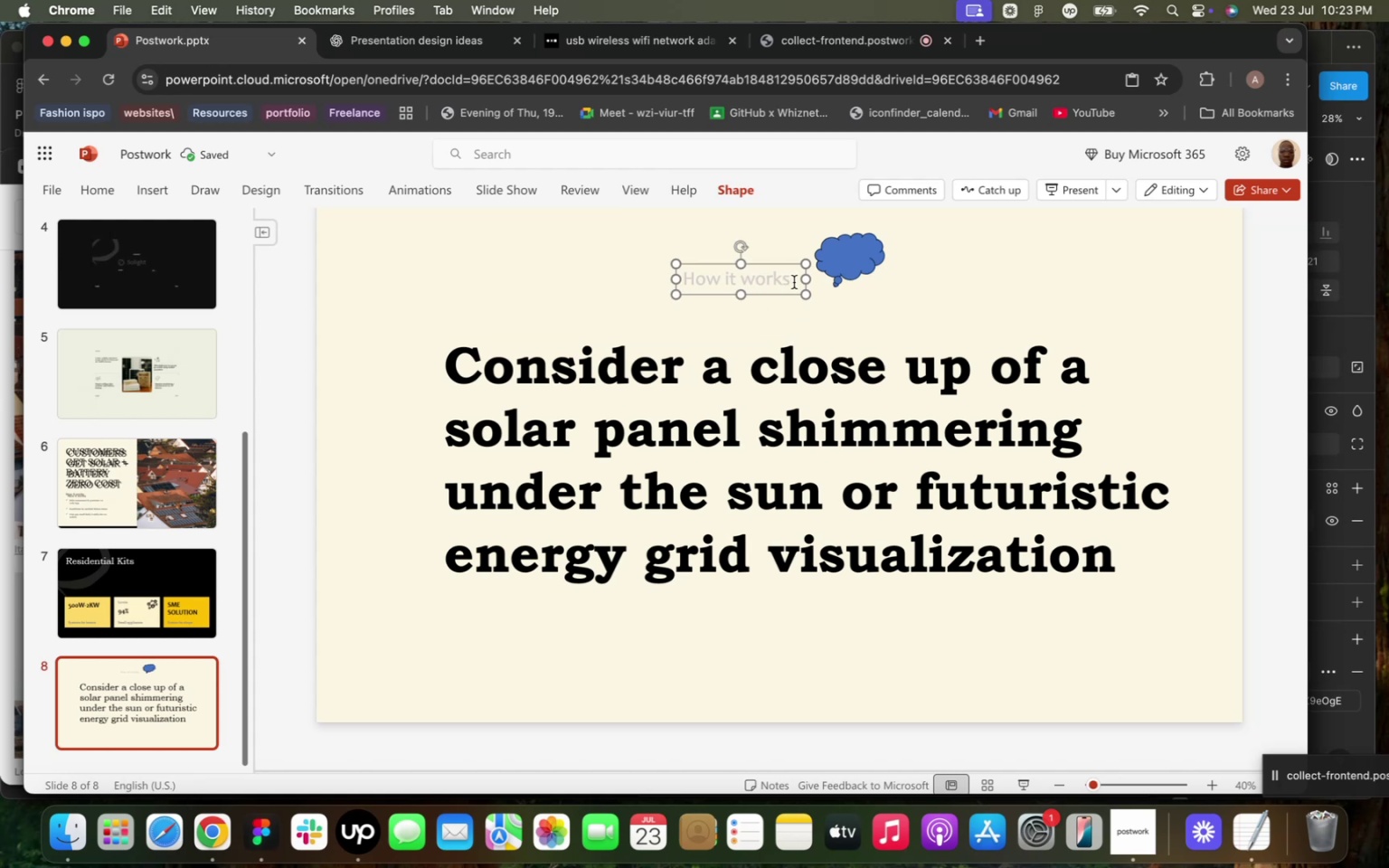 
left_click_drag(start_coordinate=[796, 282], to_coordinate=[685, 278])
 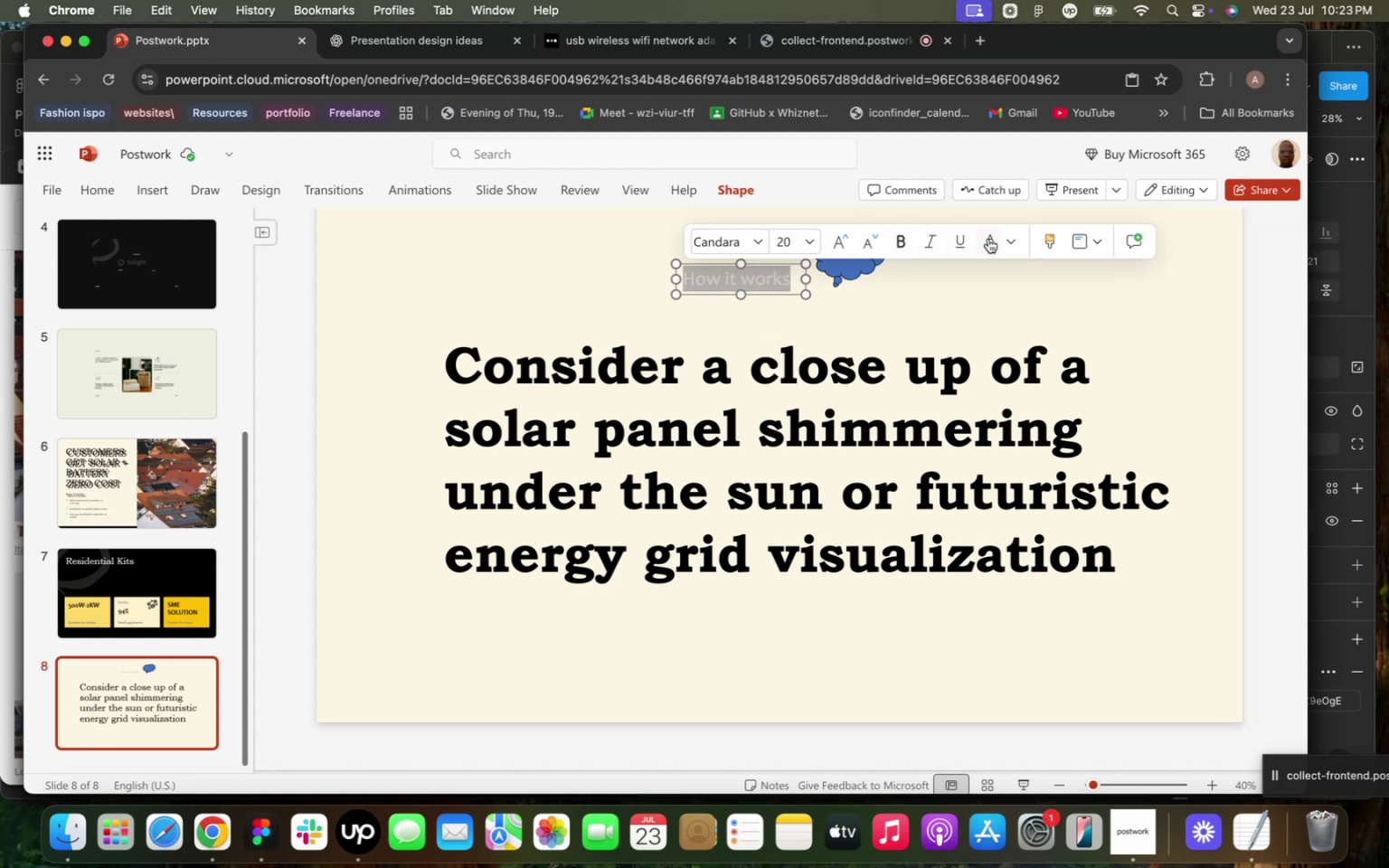 
left_click([1015, 242])
 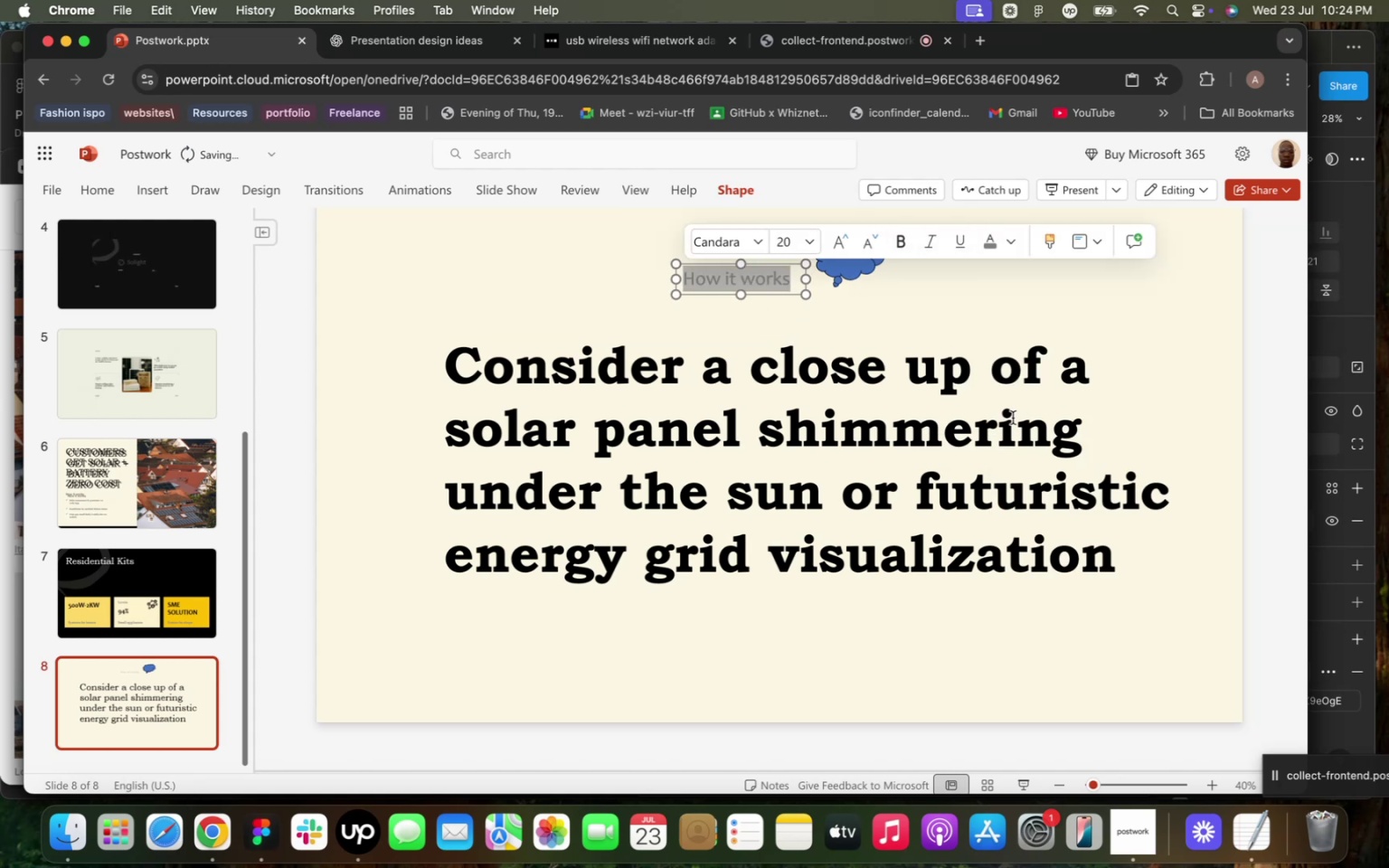 
left_click([789, 345])
 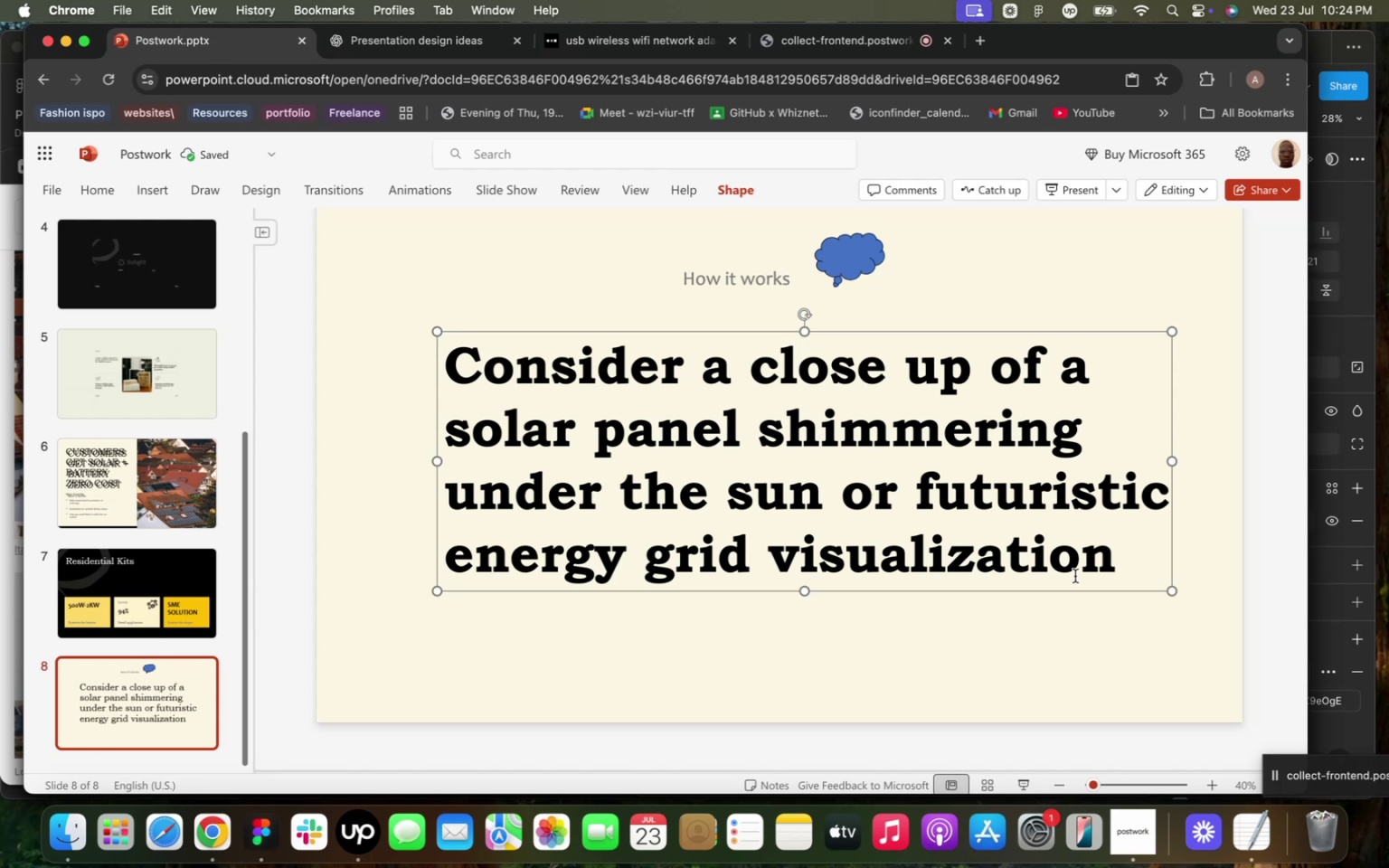 
left_click_drag(start_coordinate=[1122, 571], to_coordinate=[453, 359])
 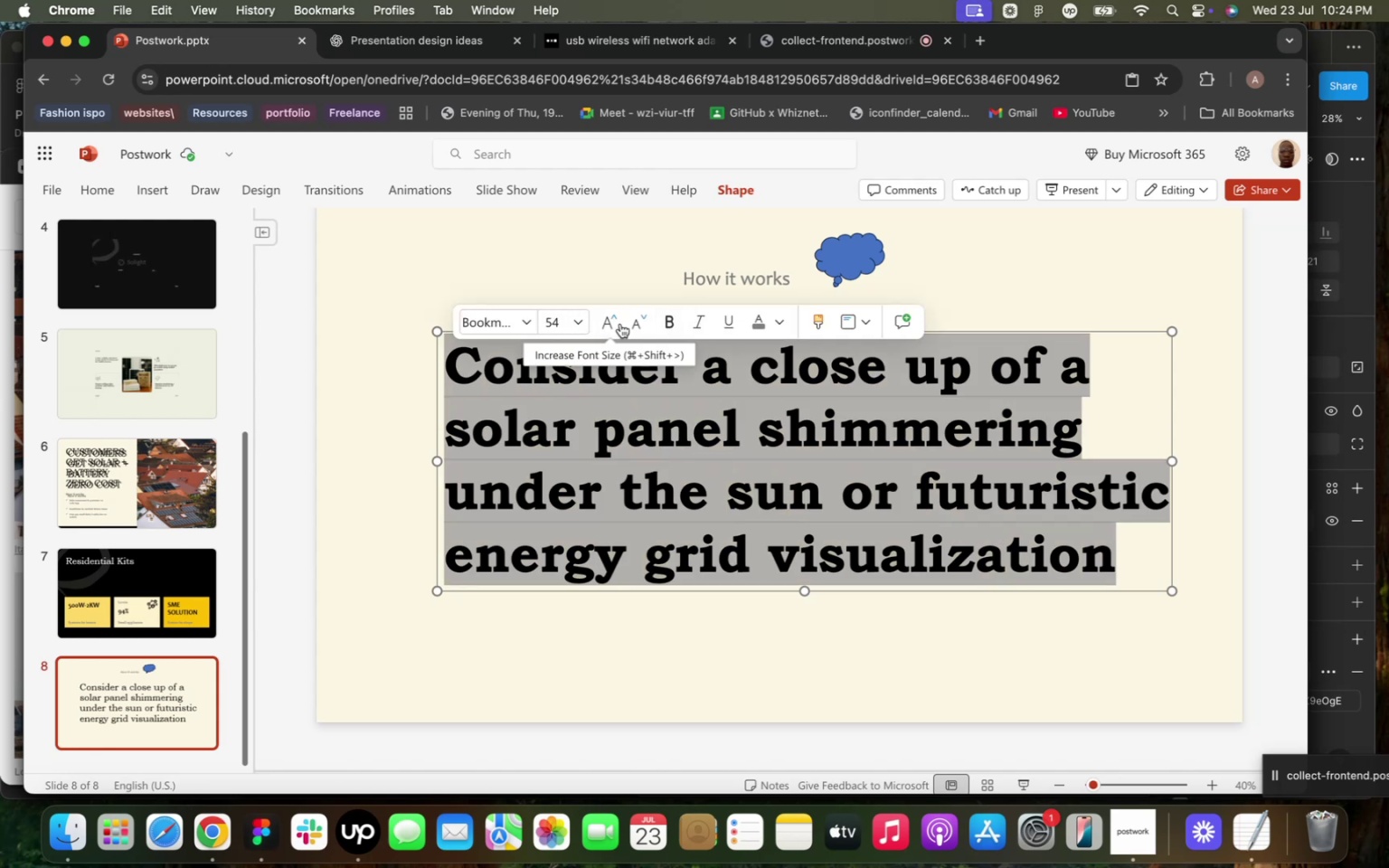 
left_click([676, 324])
 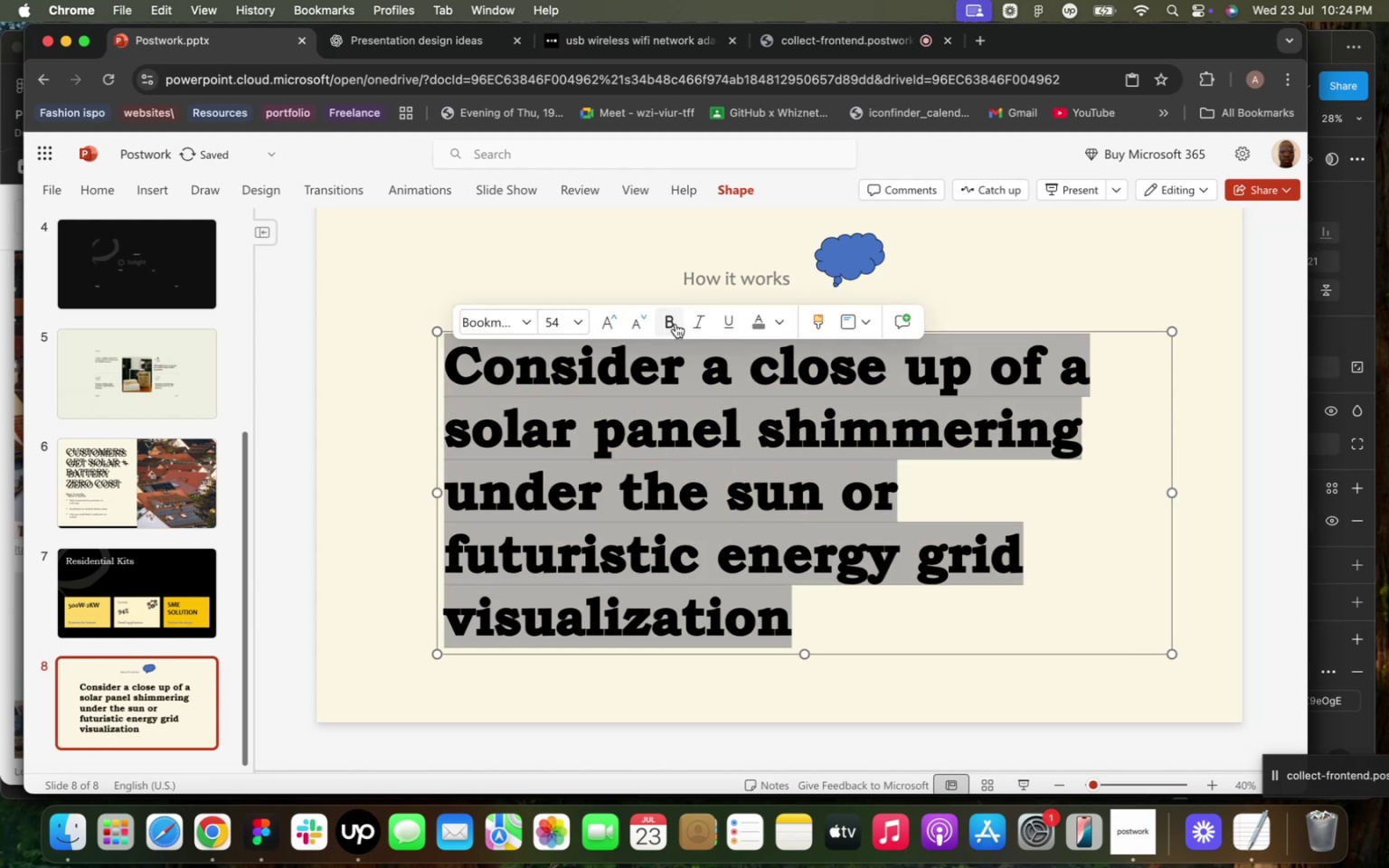 
left_click([676, 324])
 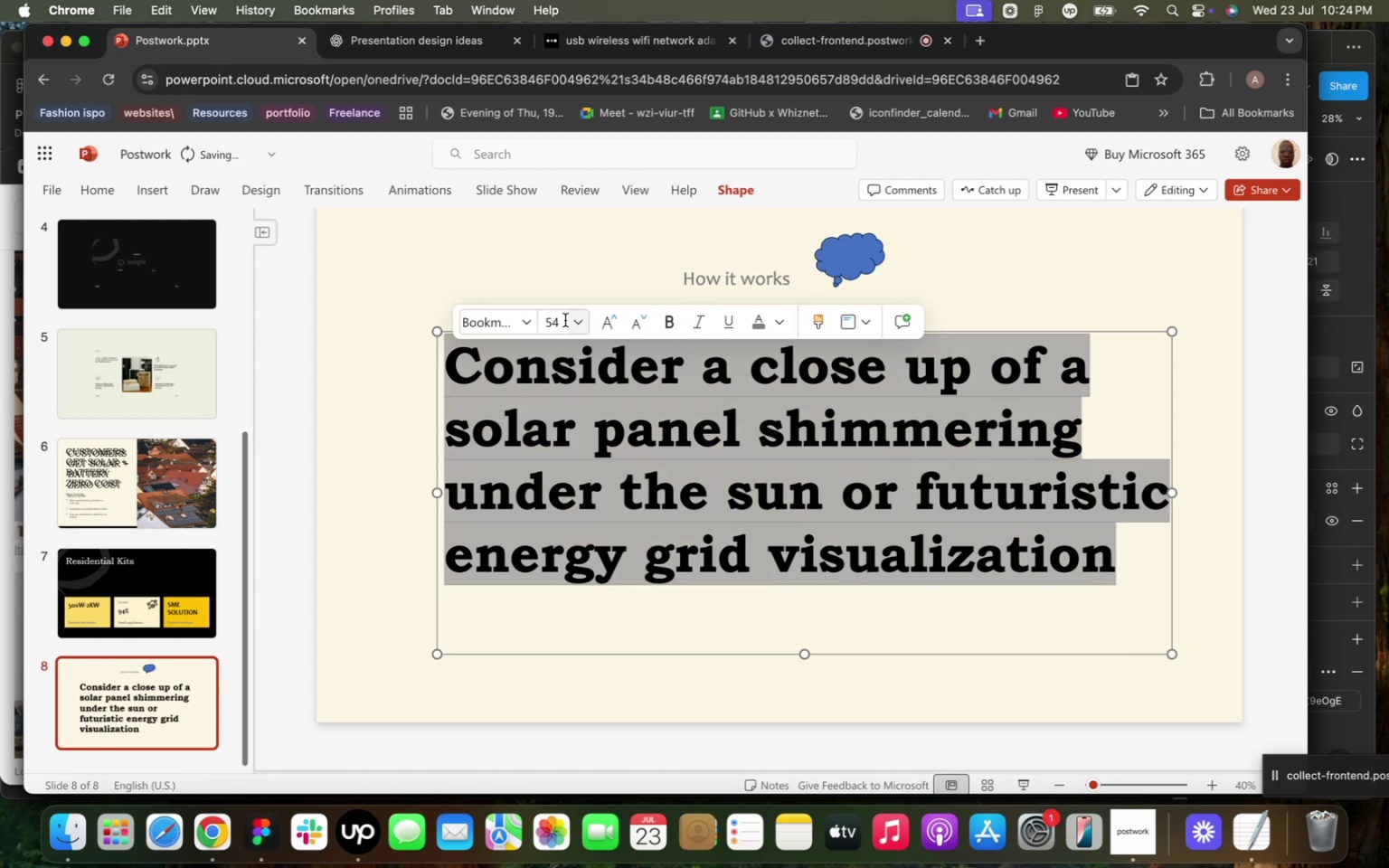 
left_click([576, 323])
 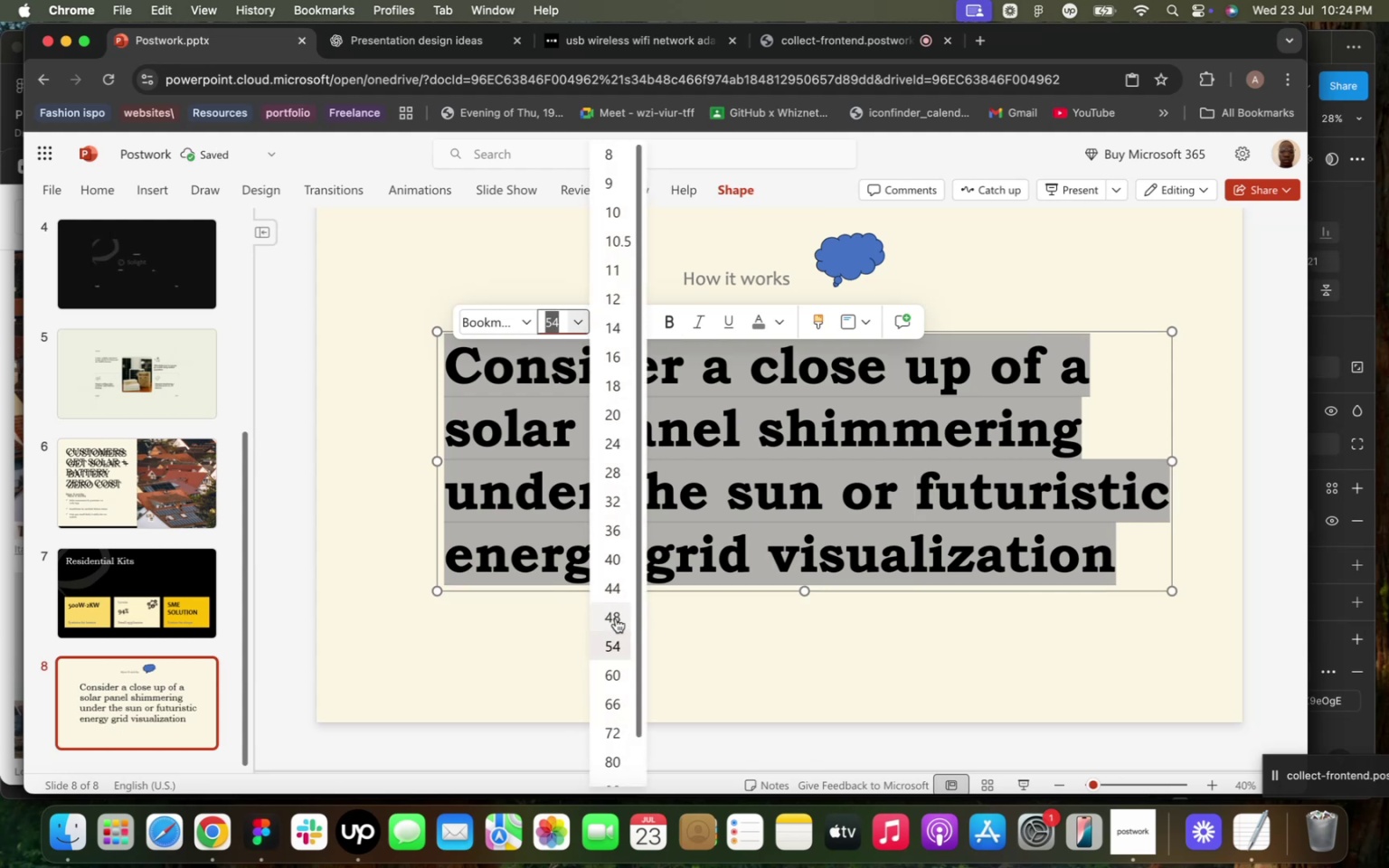 
left_click([614, 616])
 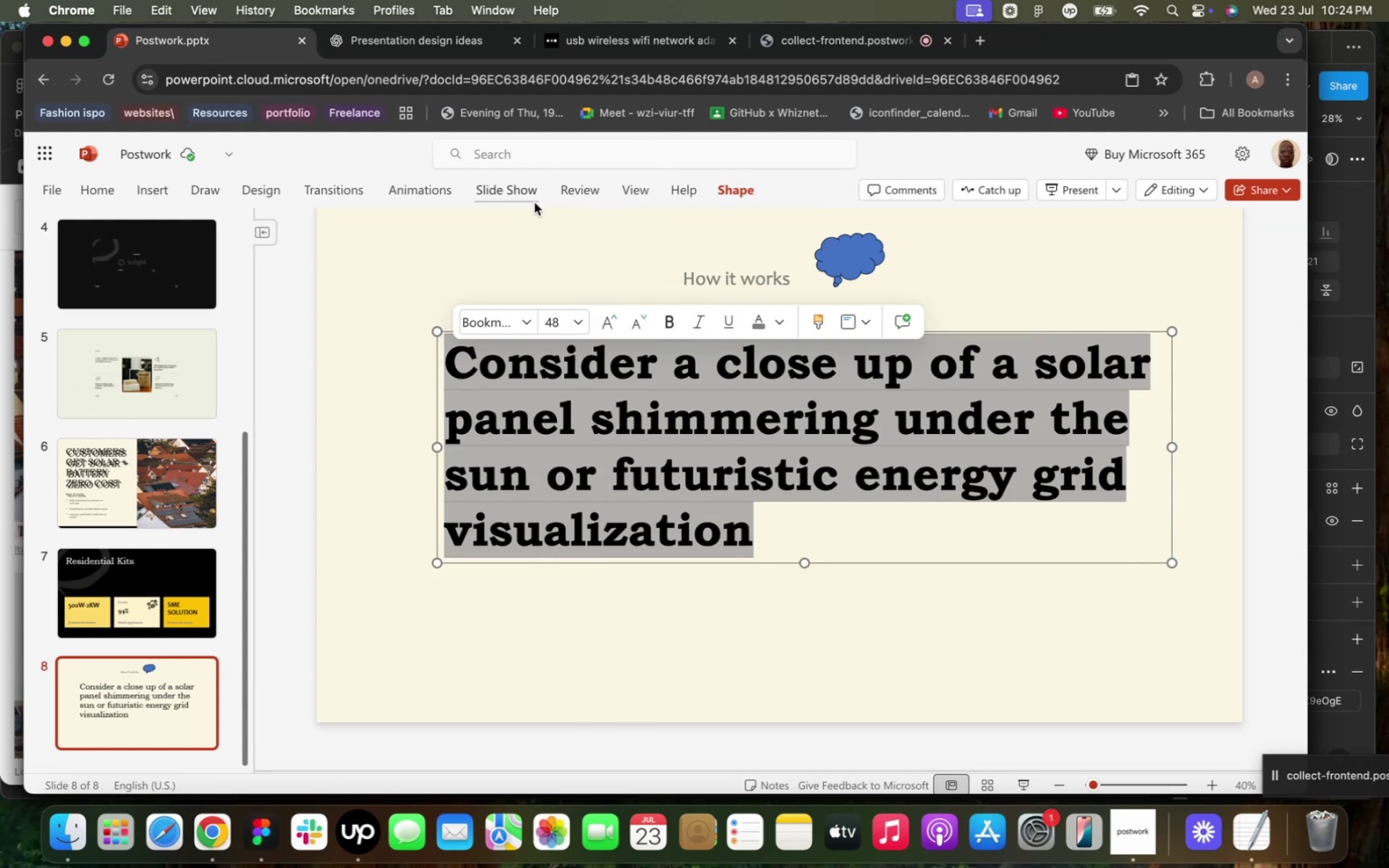 
wait(7.37)
 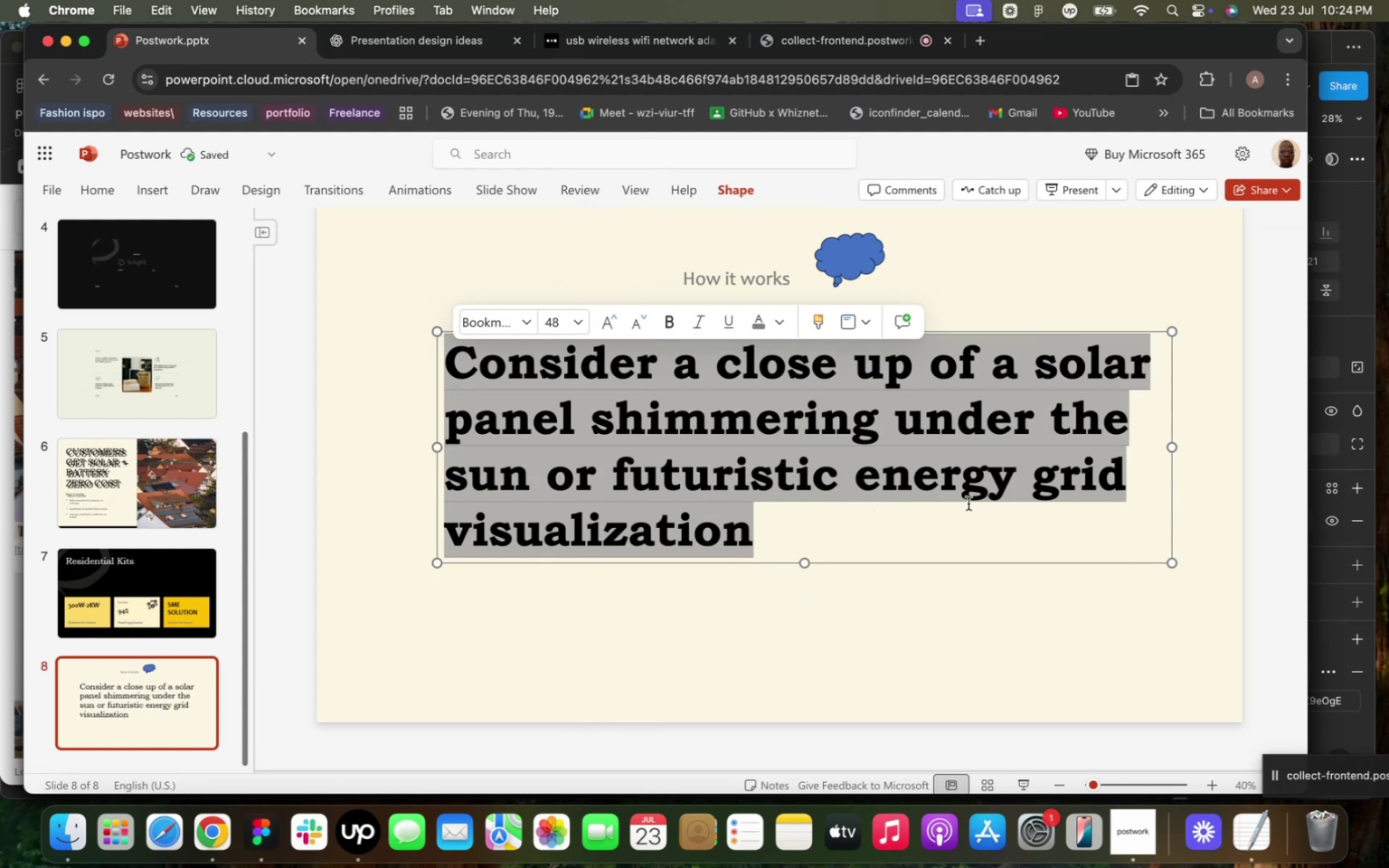 
mouse_move([878, 243])
 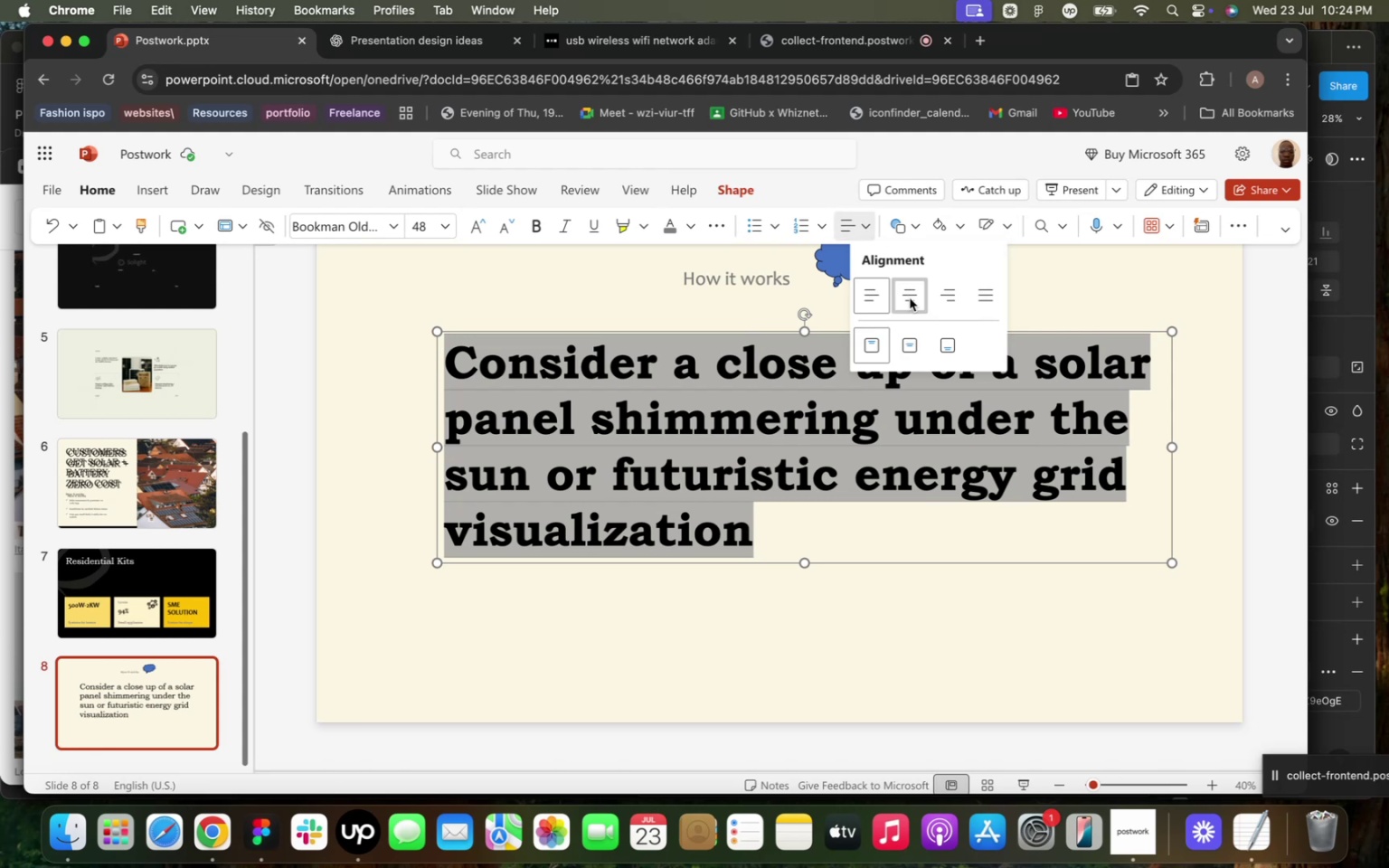 
left_click([910, 298])
 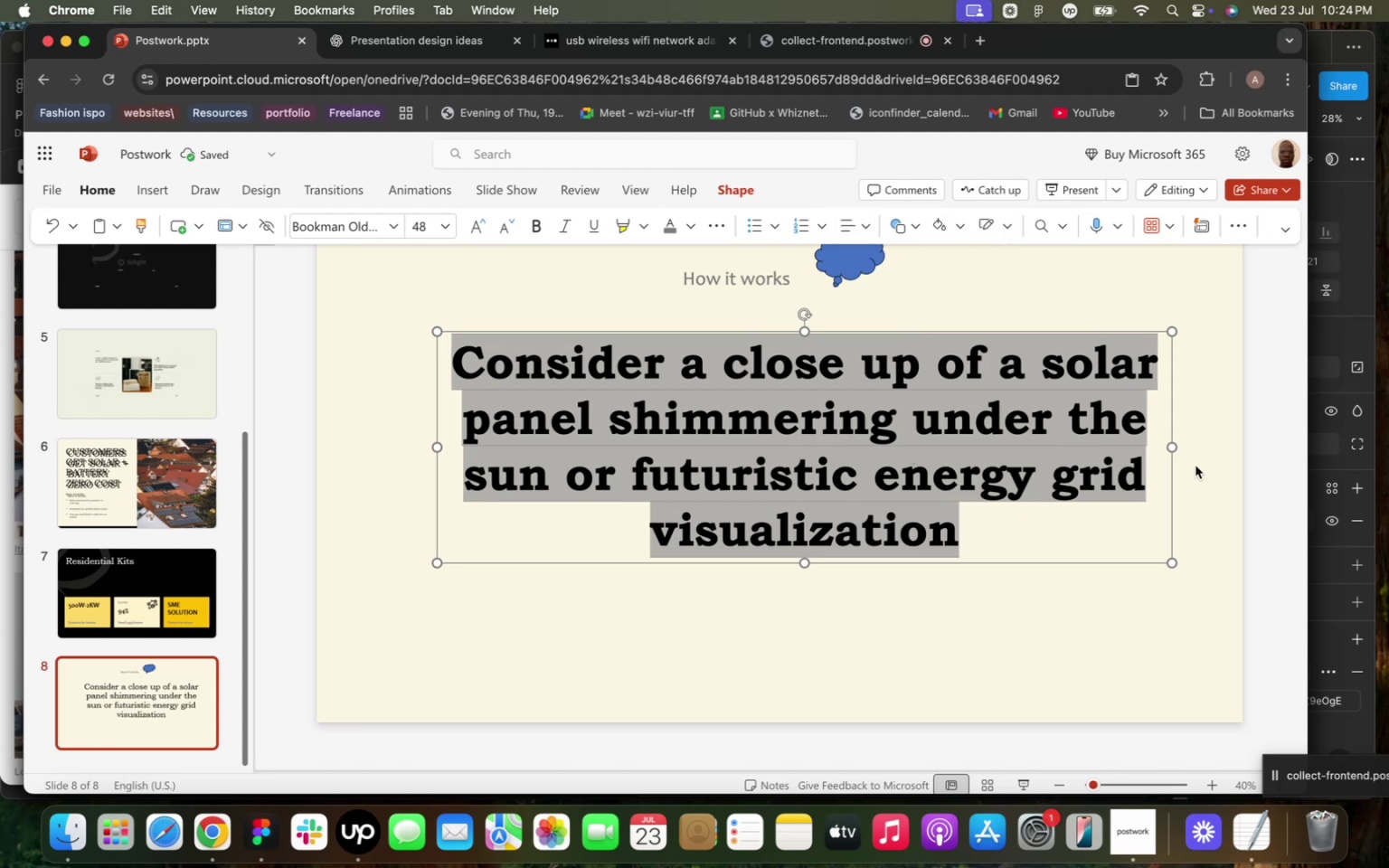 
left_click_drag(start_coordinate=[1175, 445], to_coordinate=[1148, 442])
 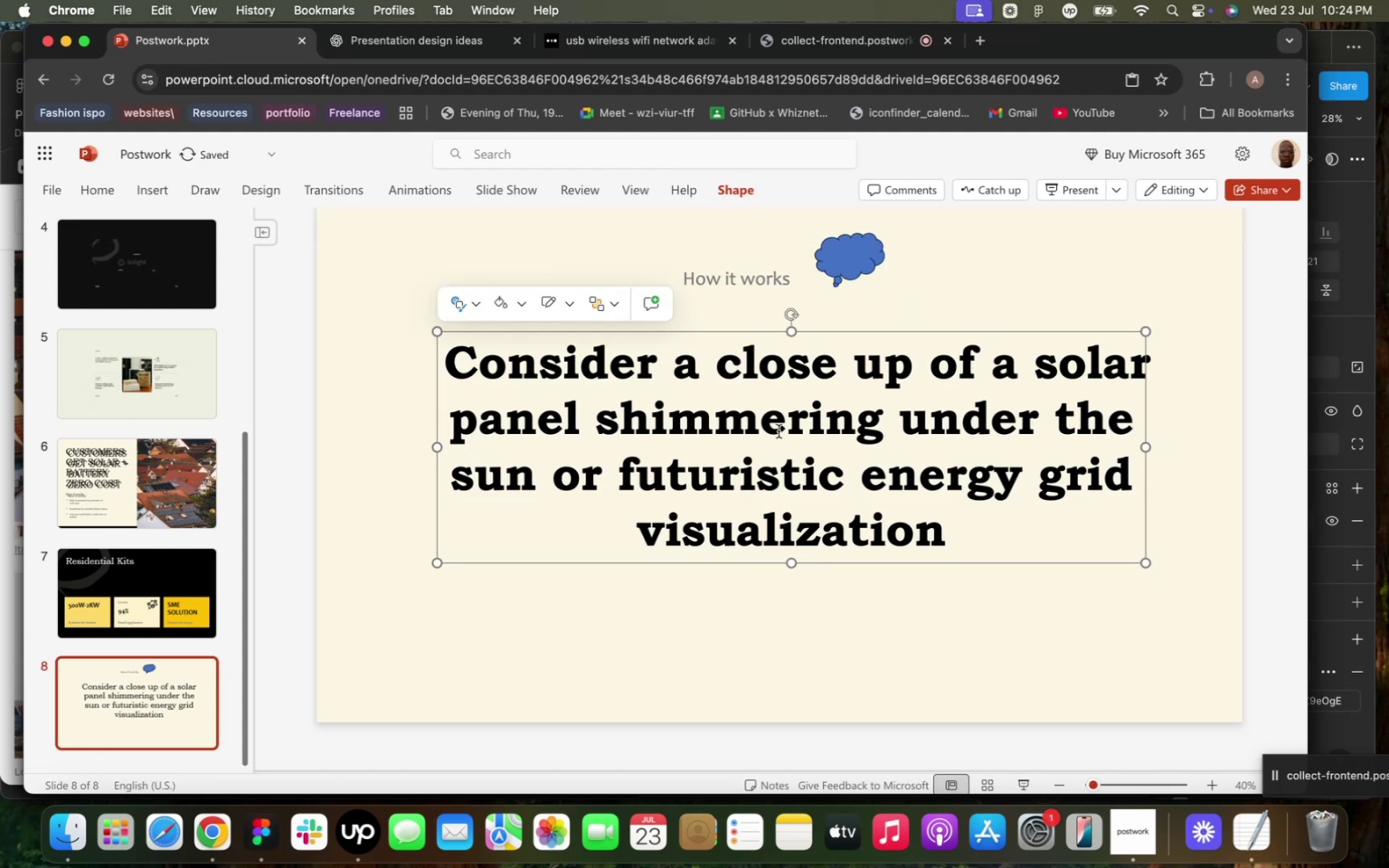 
scroll: coordinate [781, 430], scroll_direction: down, amount: 2.0
 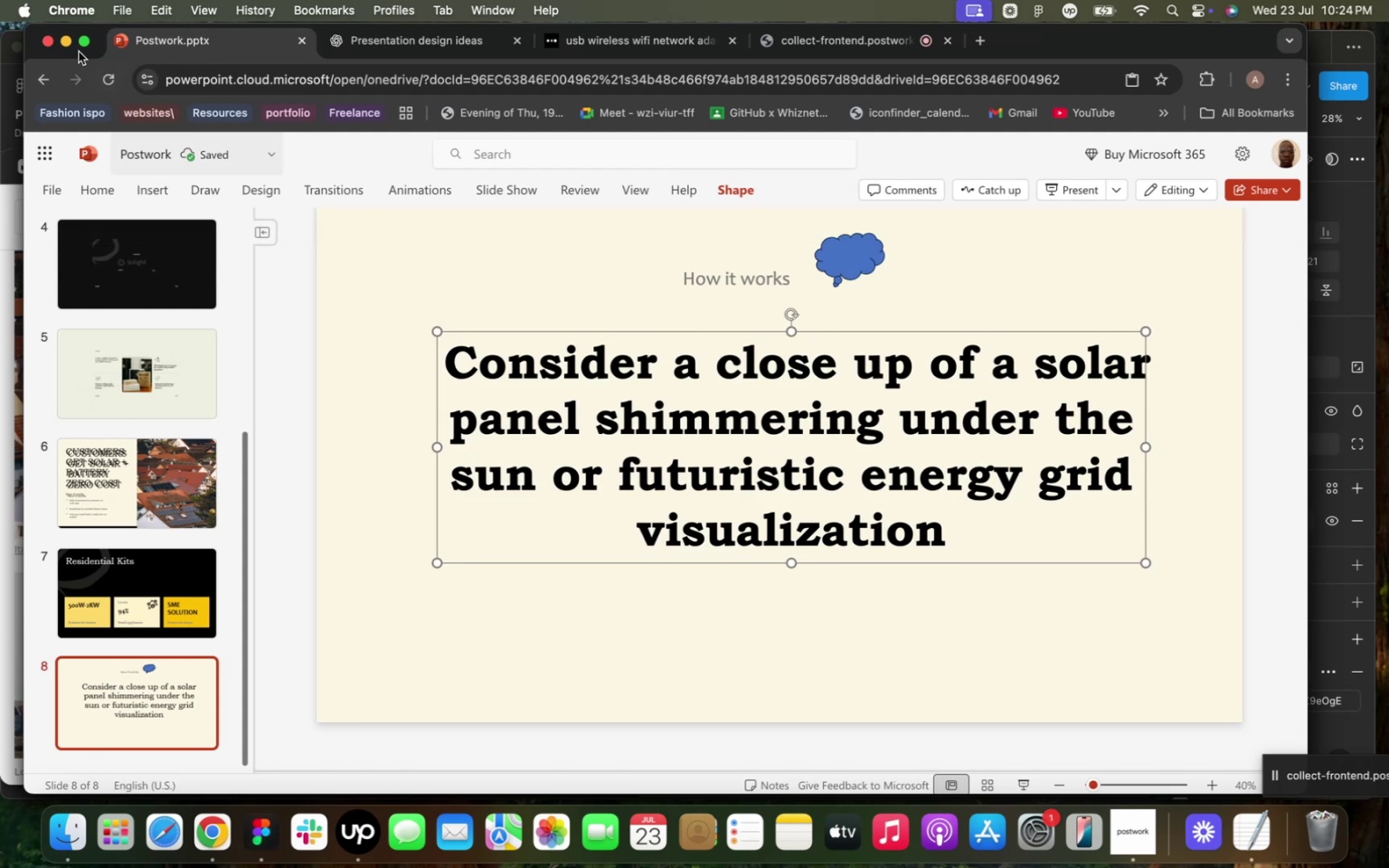 
left_click([80, 44])
 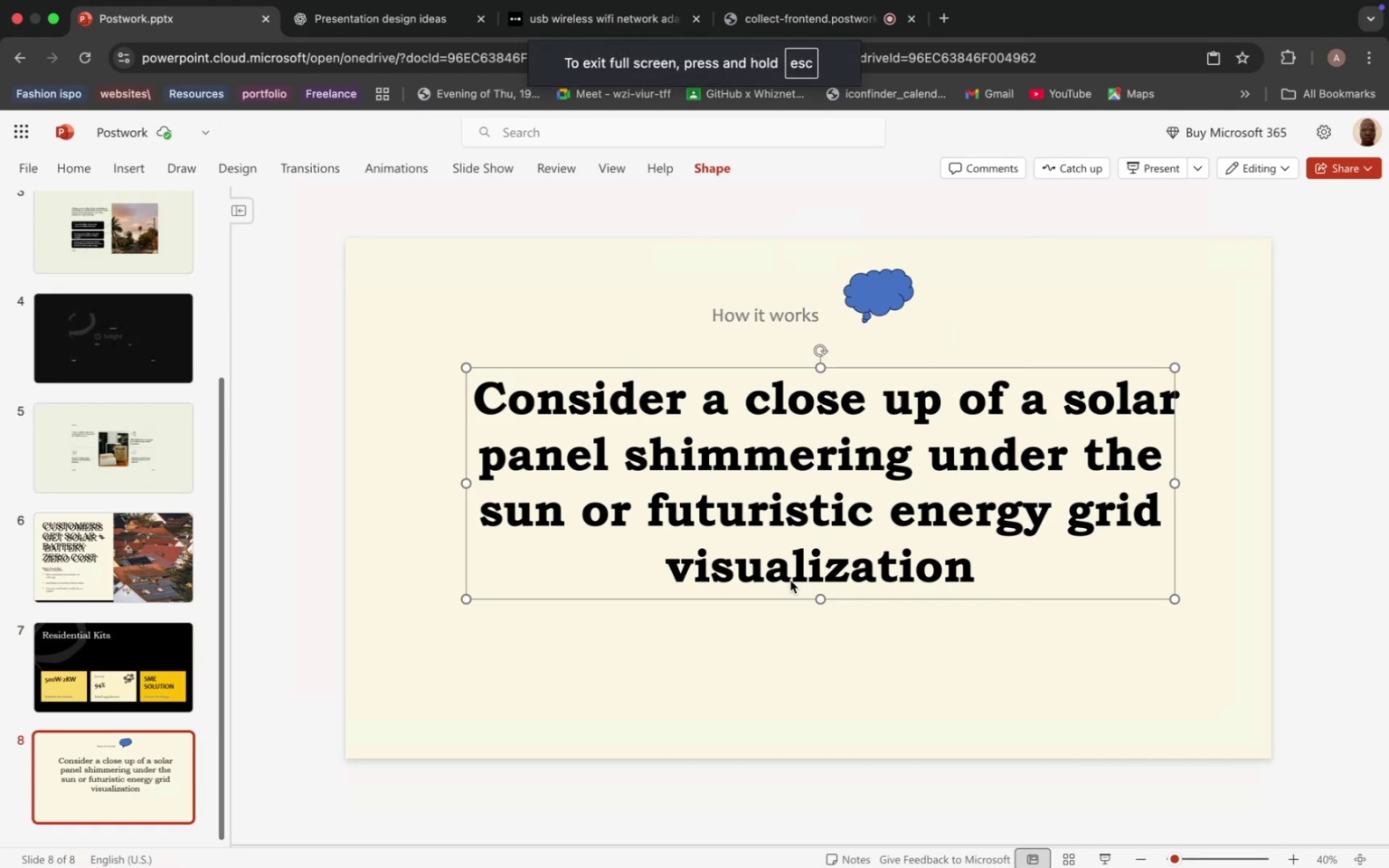 
left_click_drag(start_coordinate=[790, 598], to_coordinate=[774, 600])
 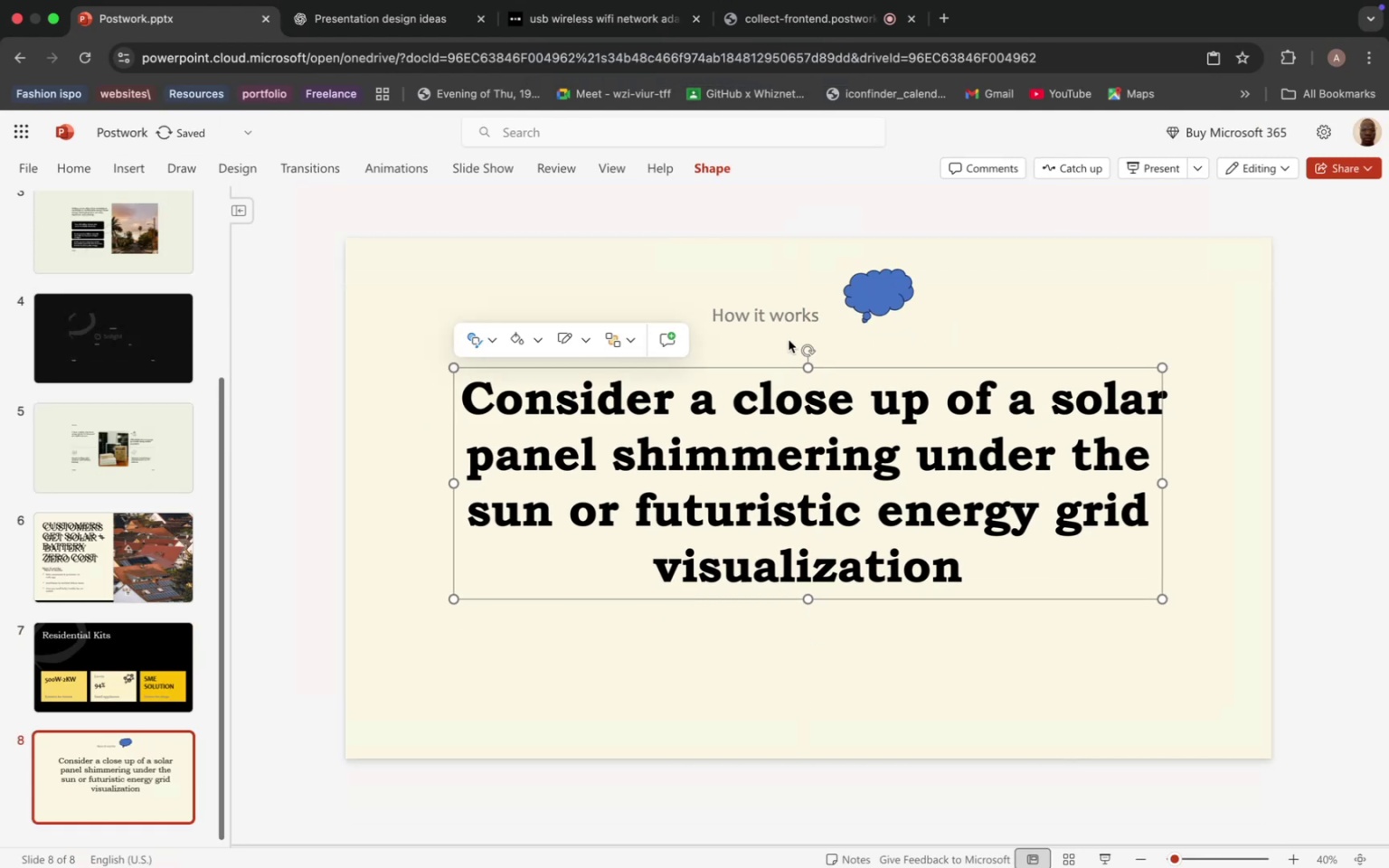 
left_click([780, 319])
 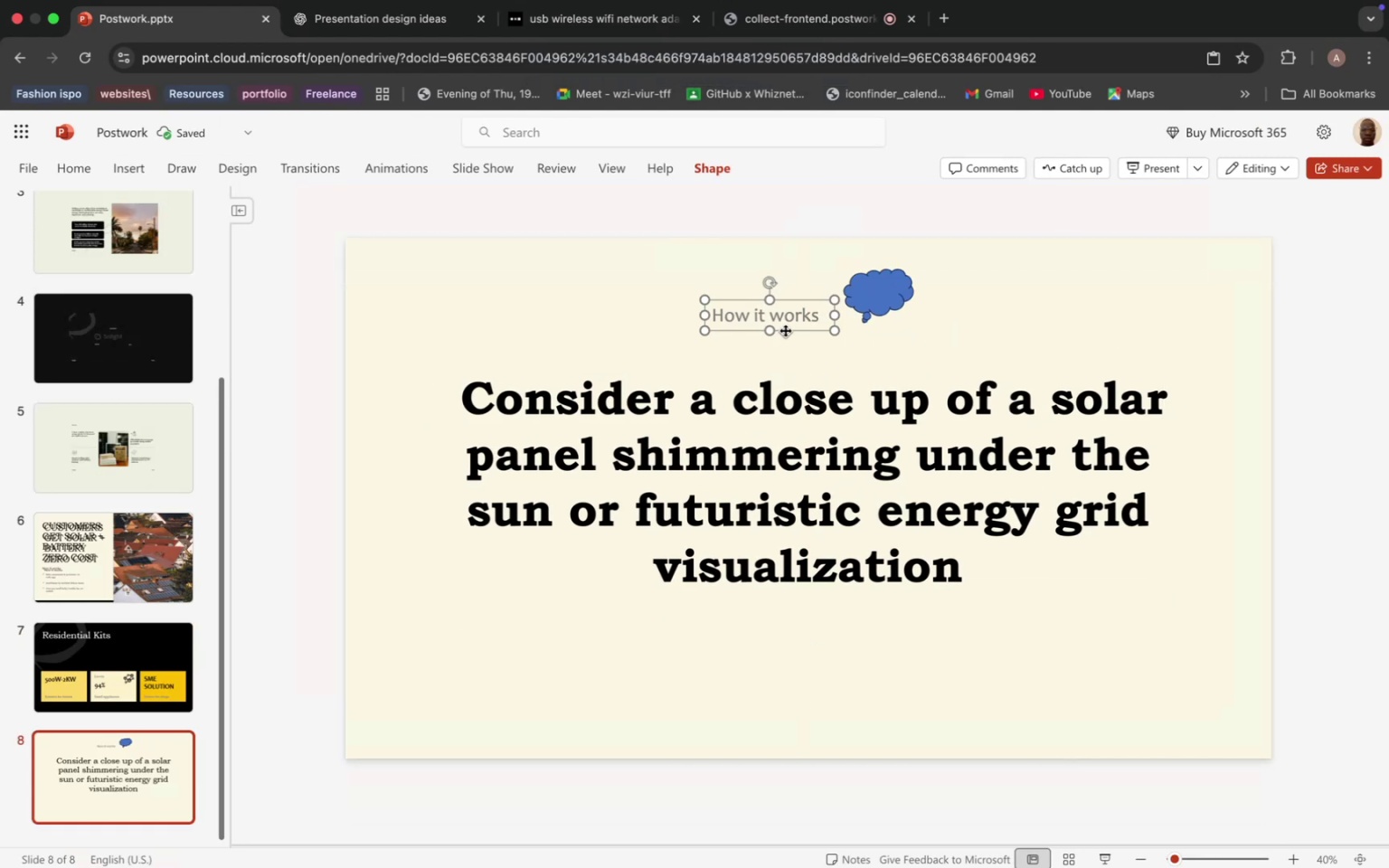 
left_click_drag(start_coordinate=[786, 329], to_coordinate=[823, 332])
 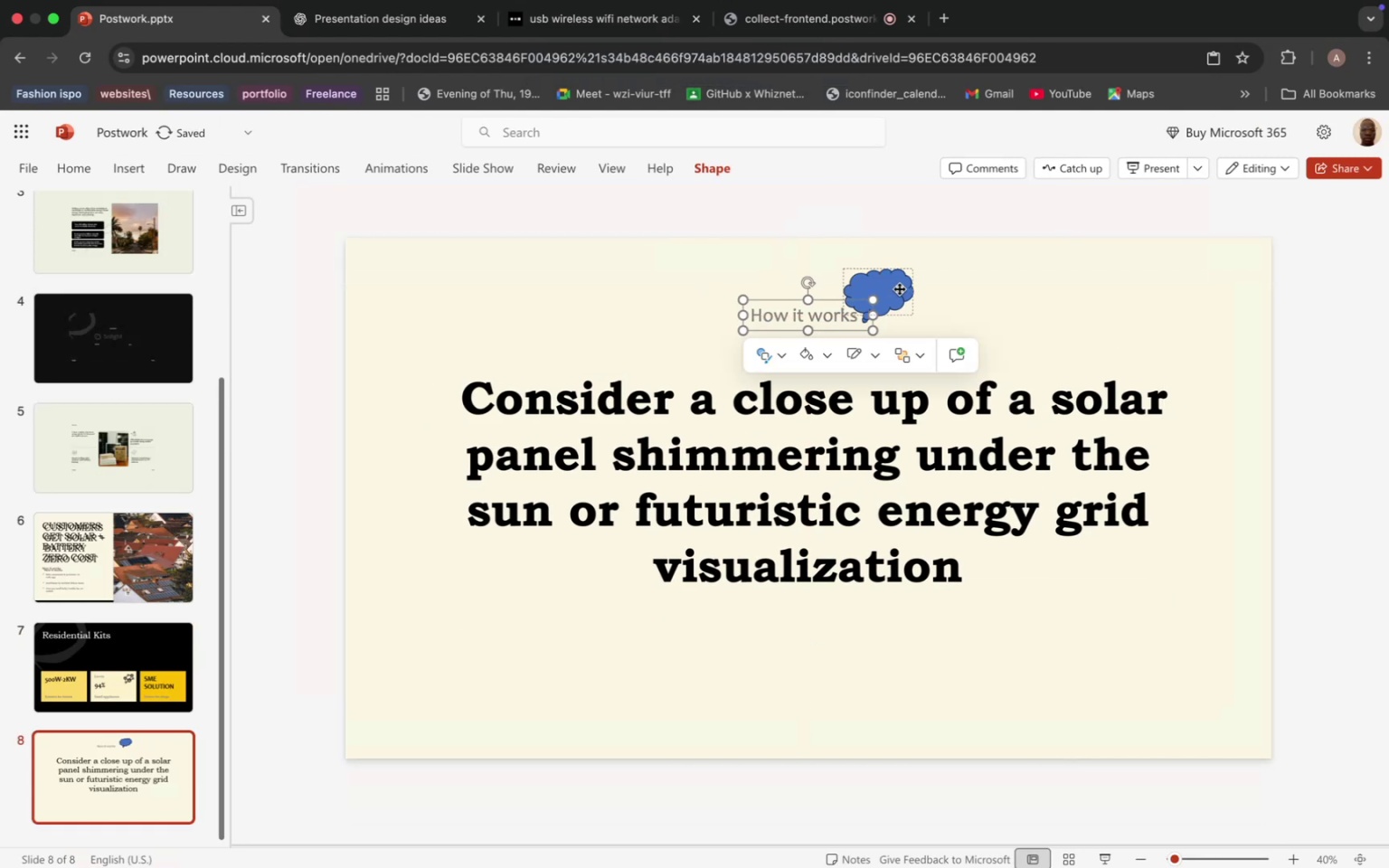 
left_click([899, 288])
 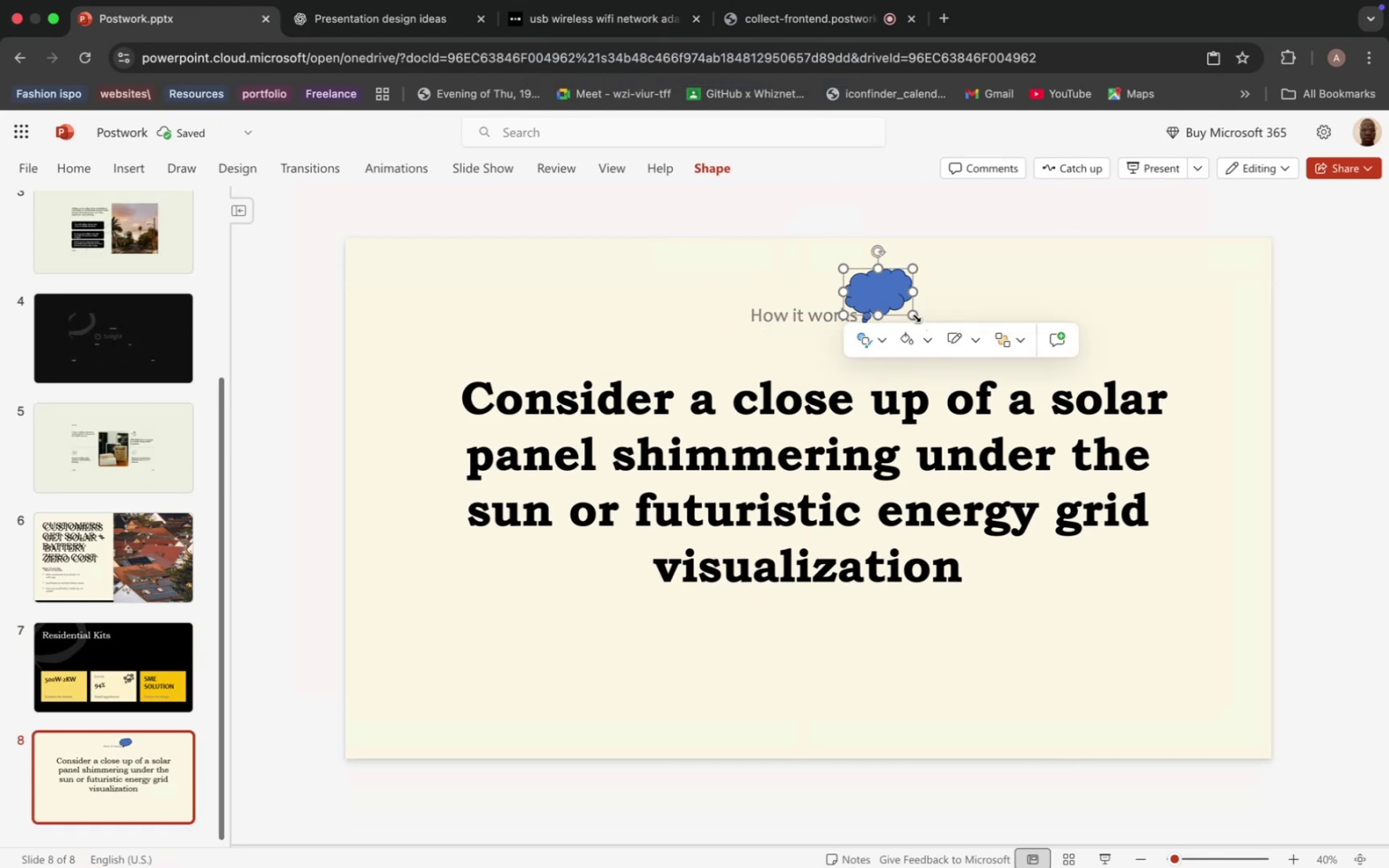 
left_click_drag(start_coordinate=[912, 315], to_coordinate=[876, 298])
 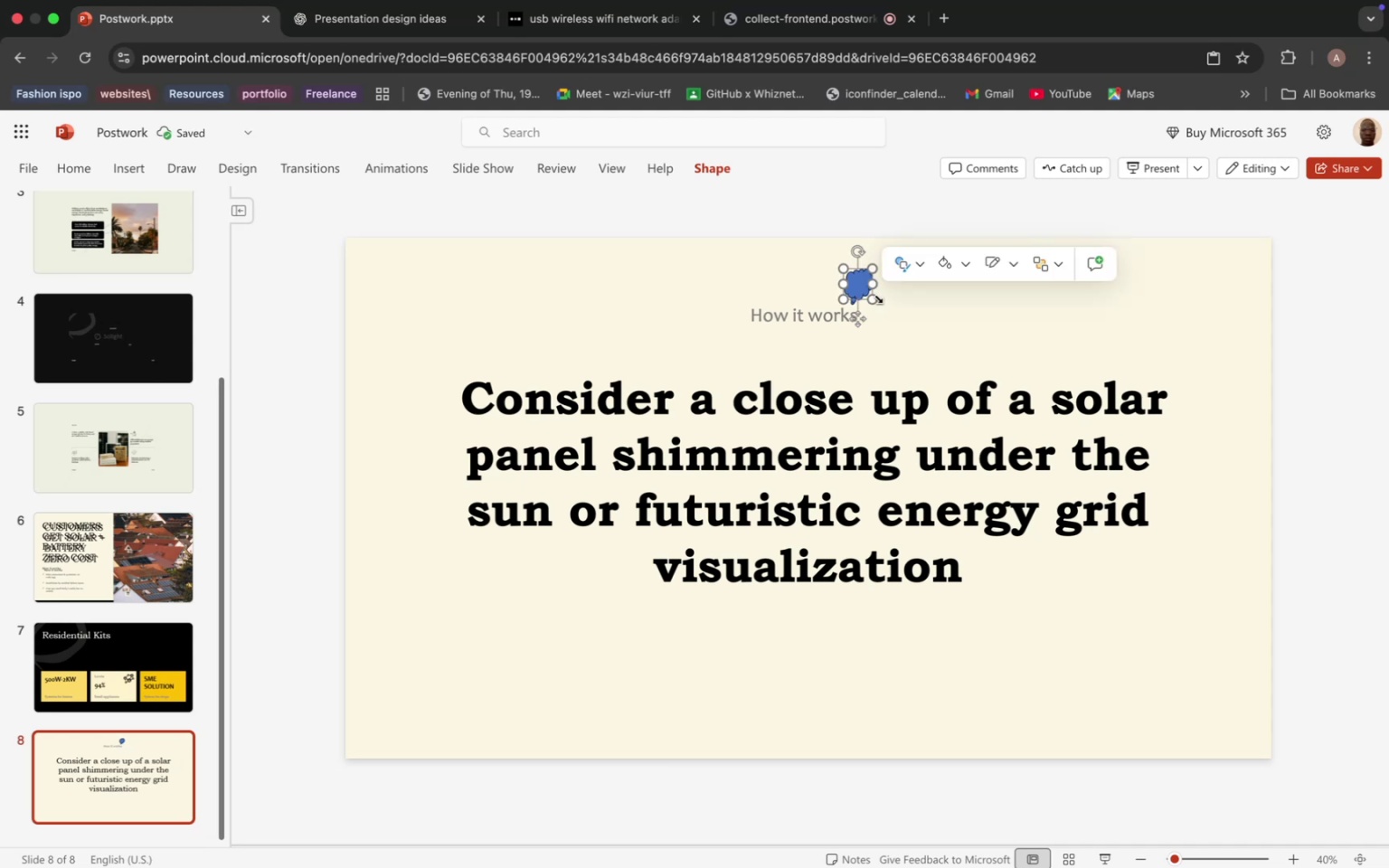 
key(Meta+Z)
 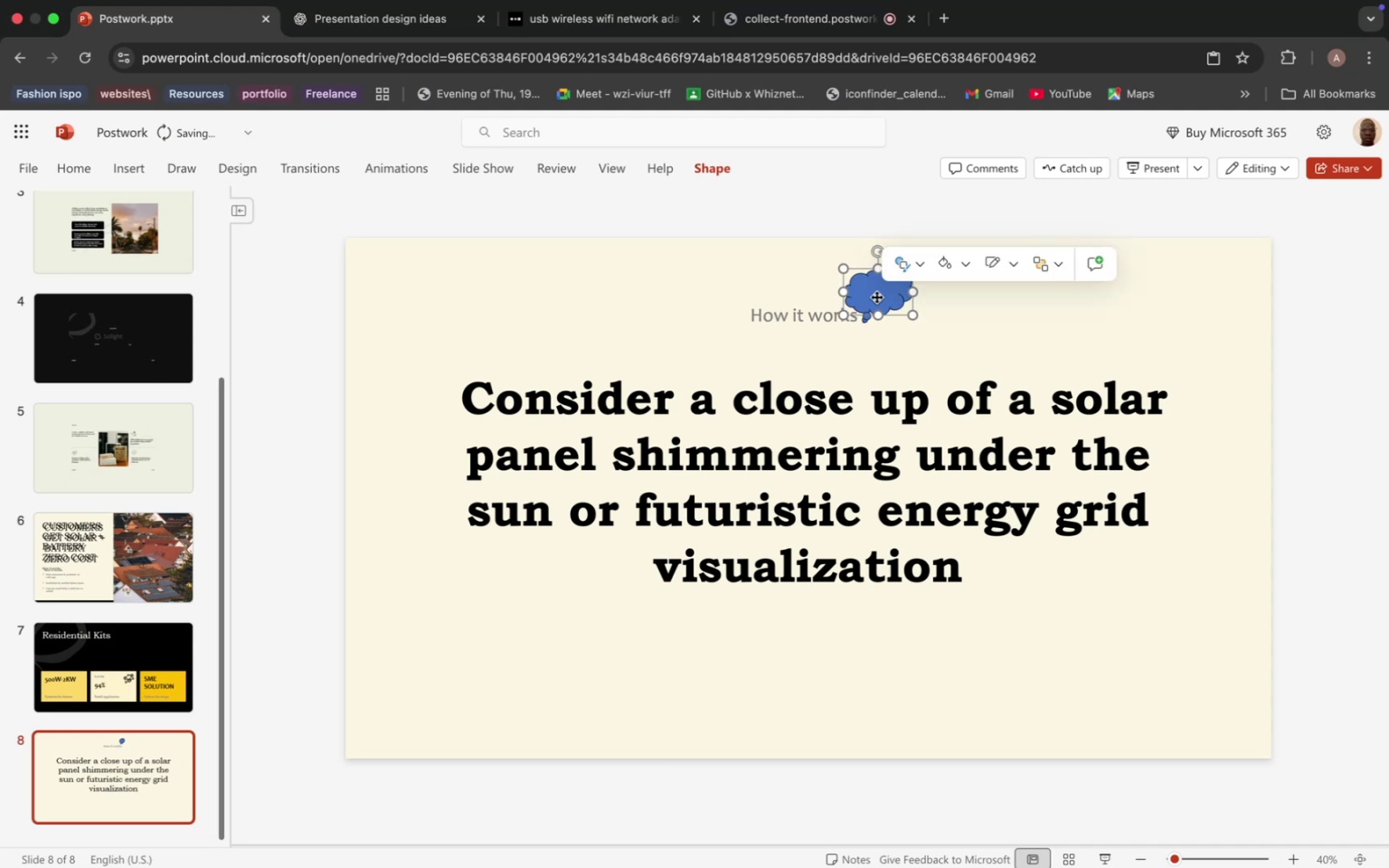 
key(Meta+Z)
 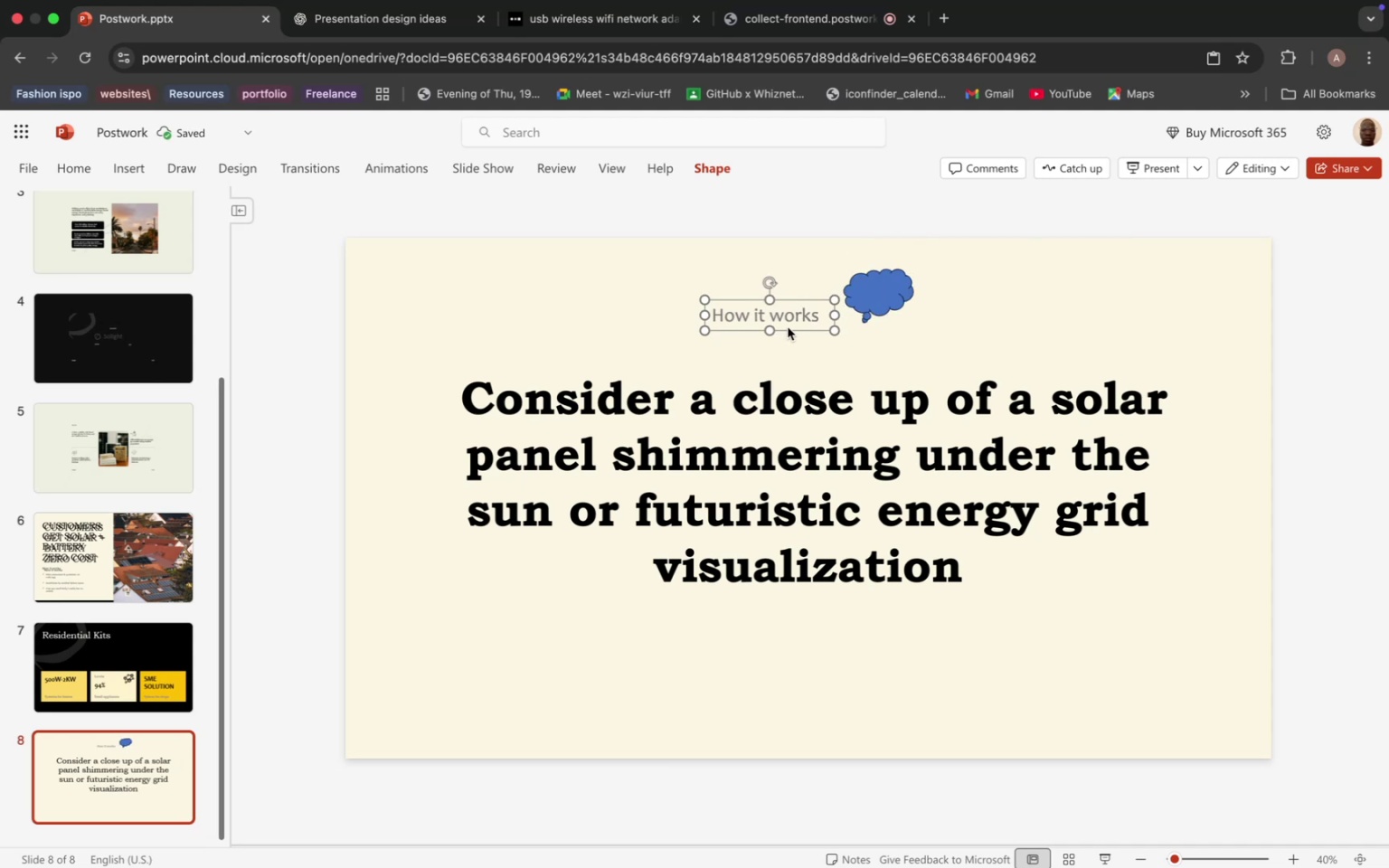 
left_click_drag(start_coordinate=[789, 330], to_coordinate=[825, 327])
 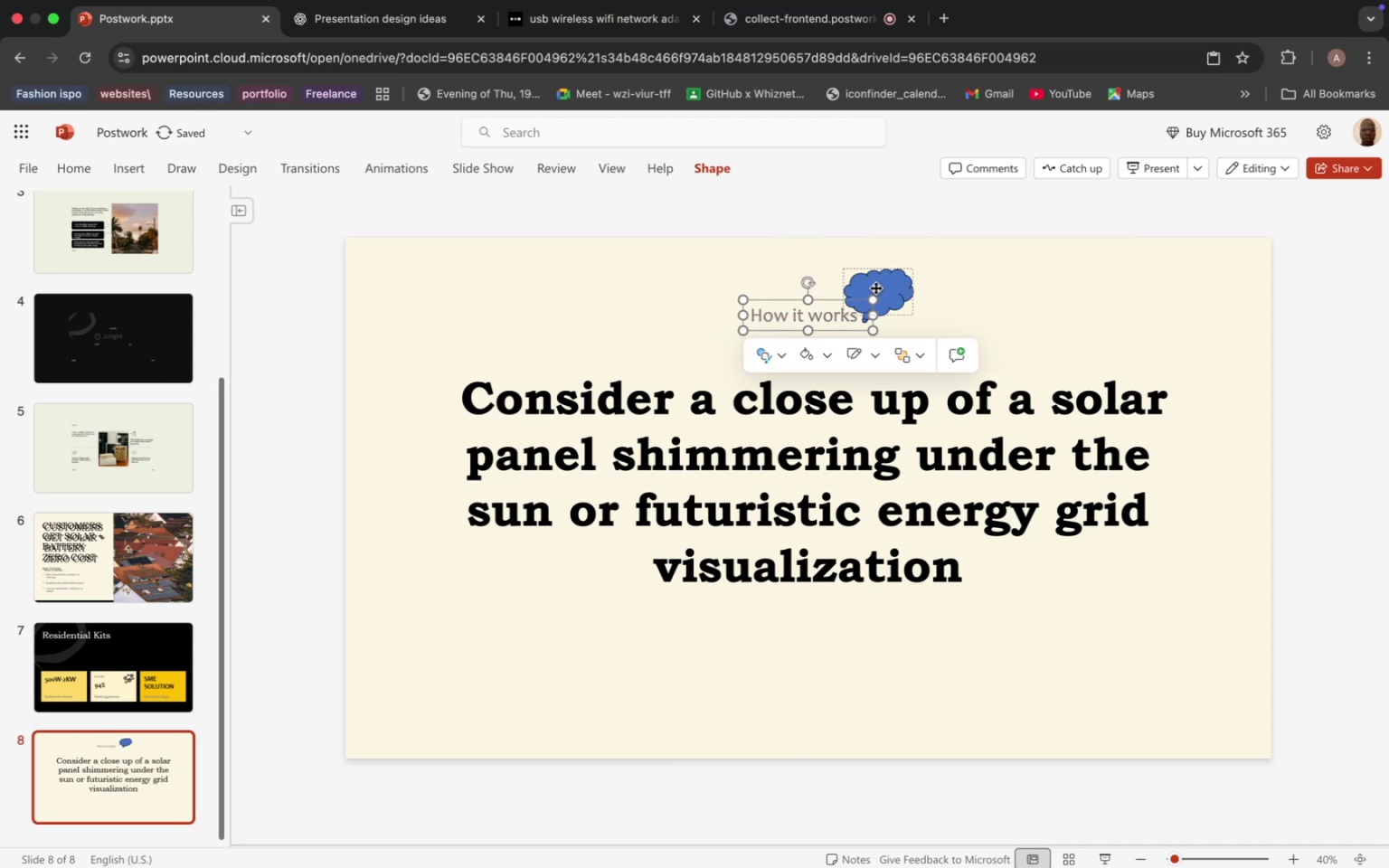 
left_click([875, 287])
 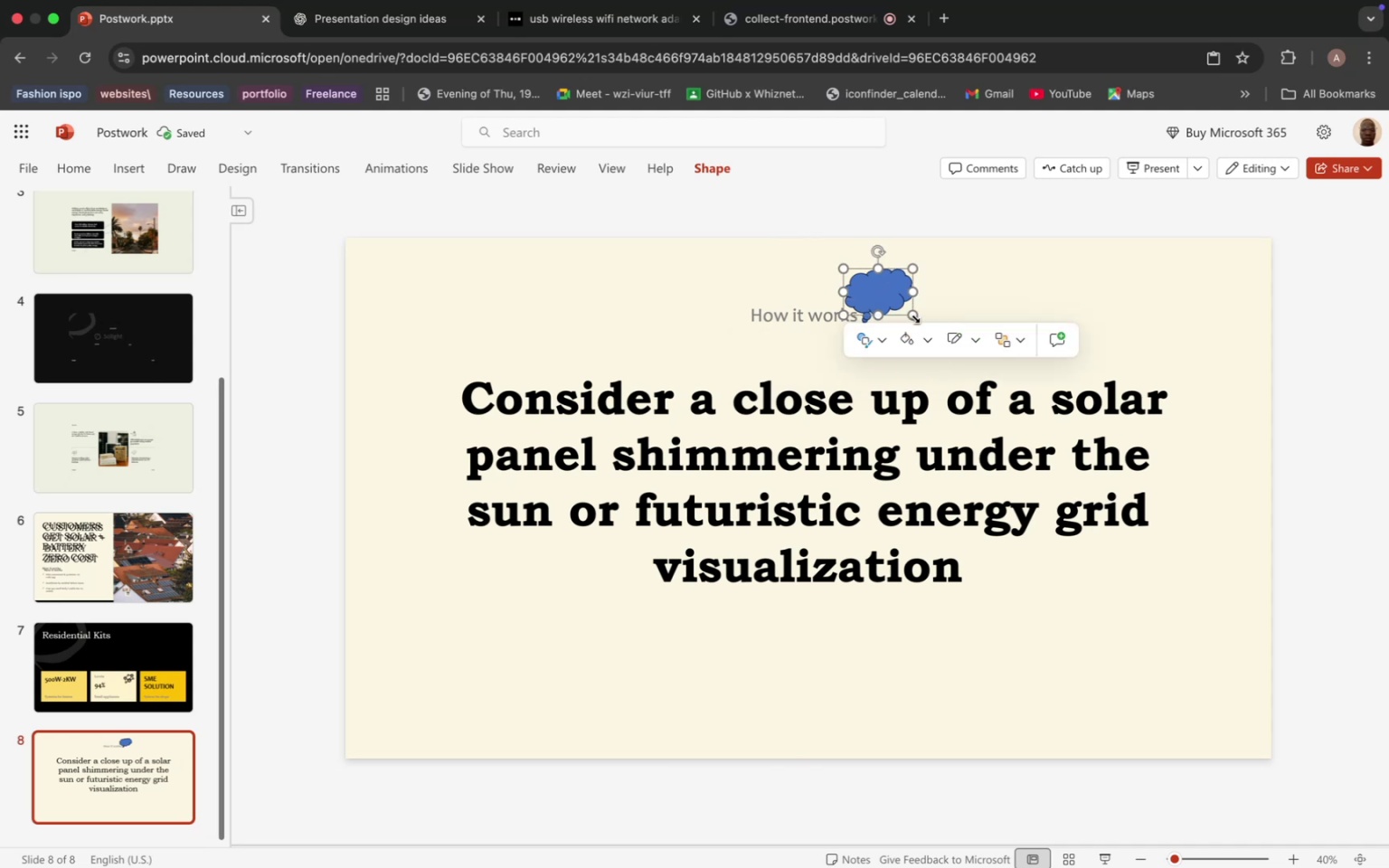 
hold_key(key=ShiftLeft, duration=5.62)
left_click_drag(start_coordinate=[911, 314], to_coordinate=[865, 282])
 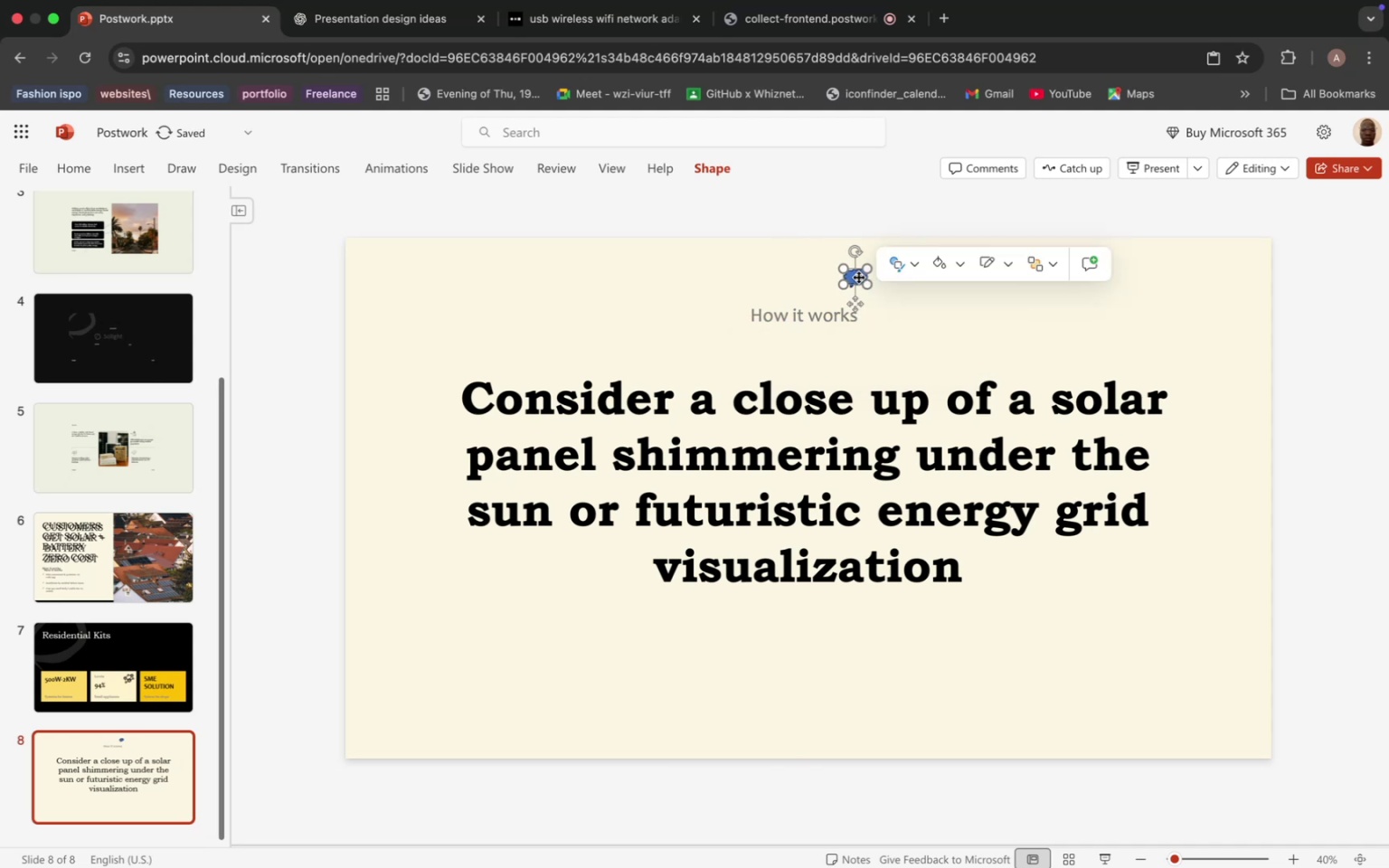 
left_click_drag(start_coordinate=[854, 277], to_coordinate=[878, 313])
 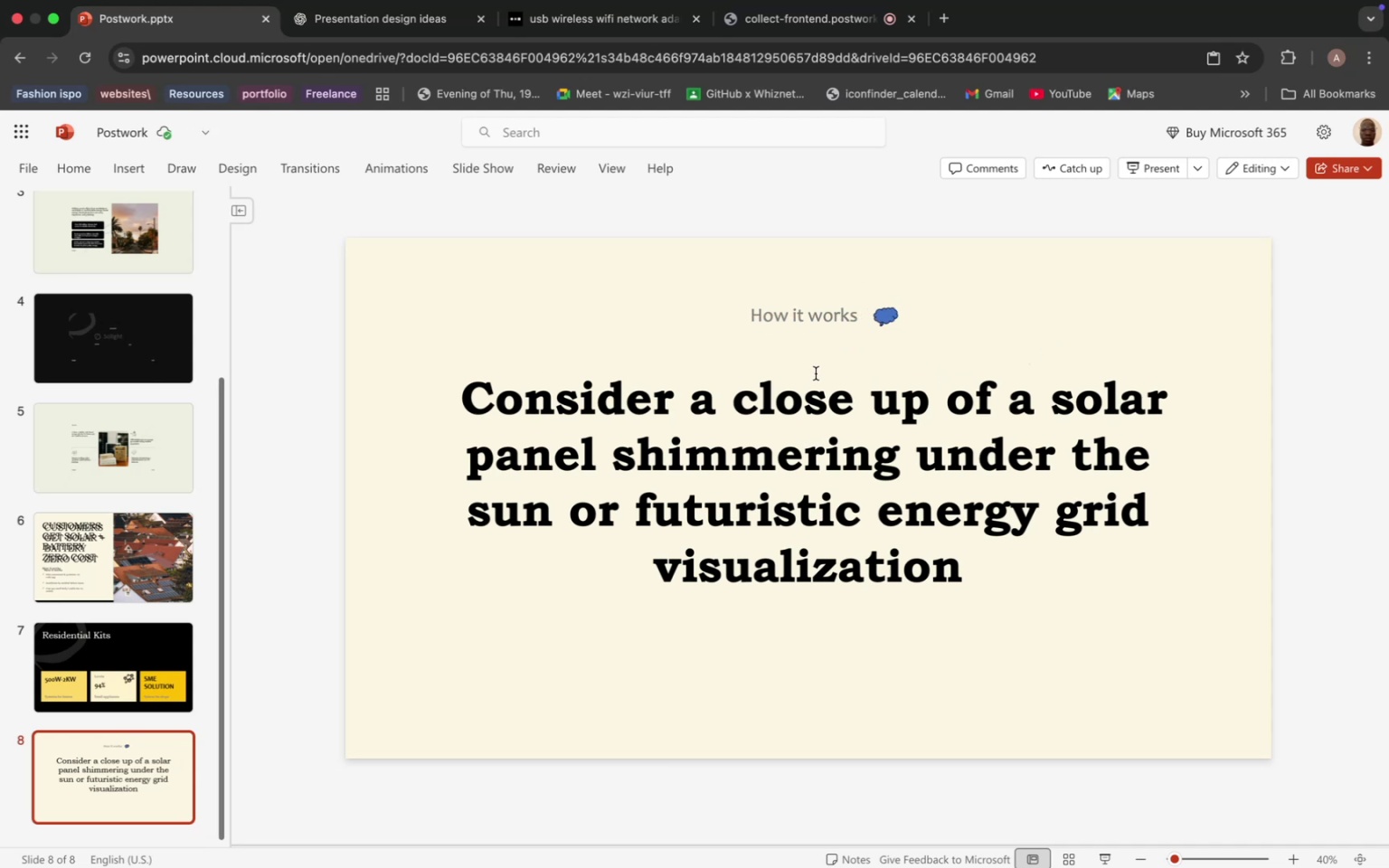 
wait(10.1)
 